 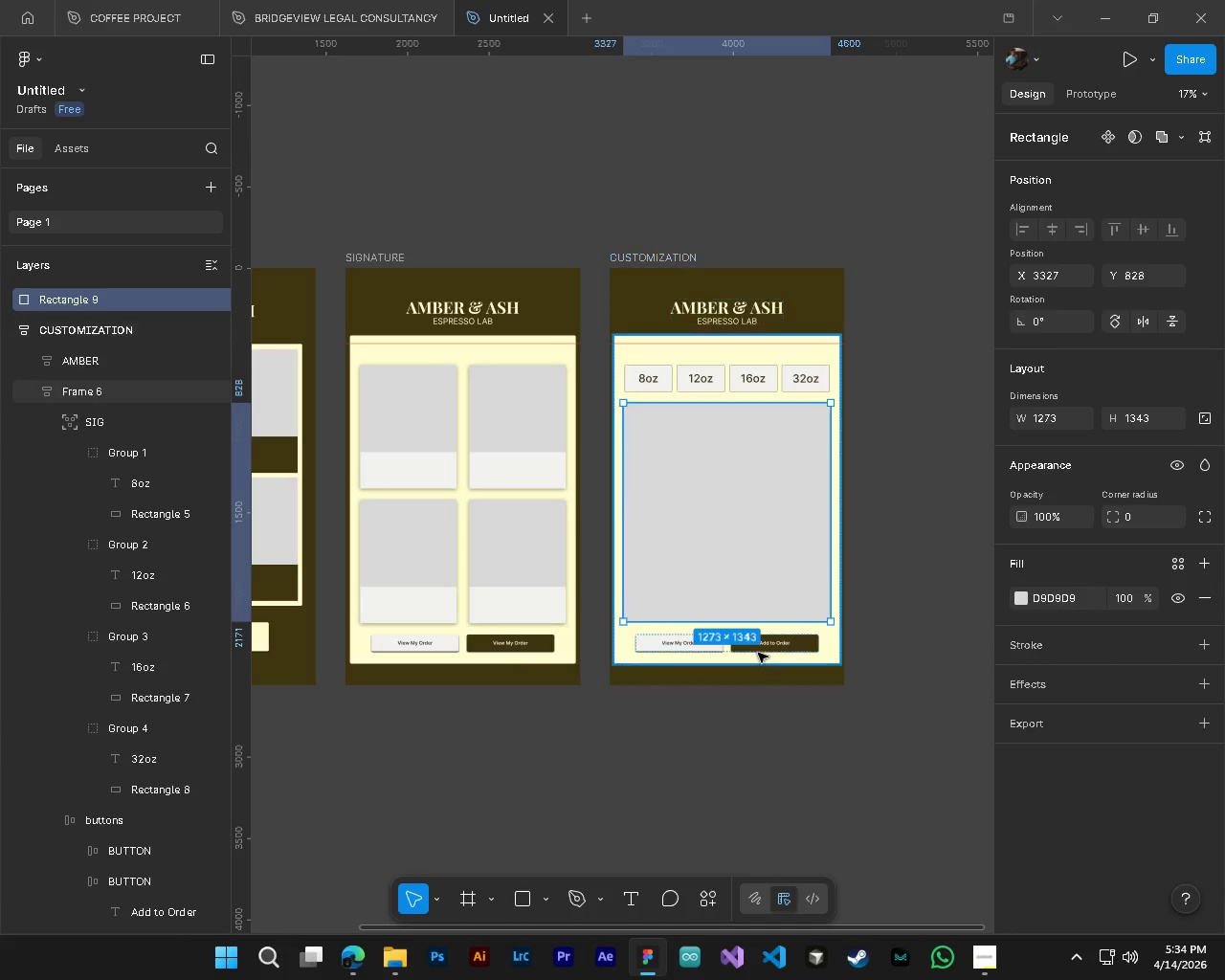 
hold_key(key=ControlLeft, duration=0.58)
scroll: coordinate [746, 493], scroll_direction: up, amount: 3.0
 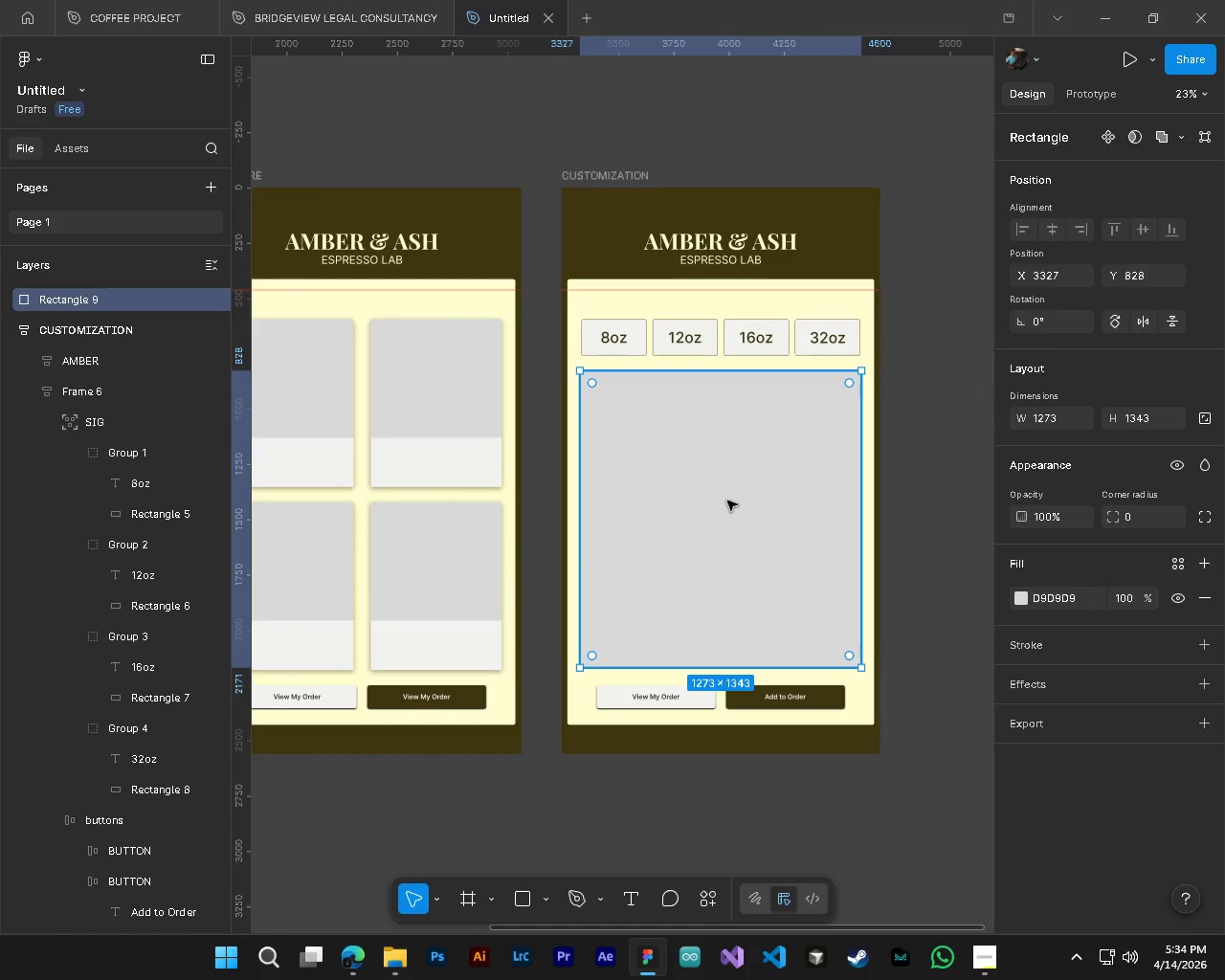 
hold_key(key=AltLeft, duration=0.61)
hold_key(key=ControlLeft, duration=0.61)
scroll: coordinate [718, 457], scroll_direction: up, amount: 1.0
 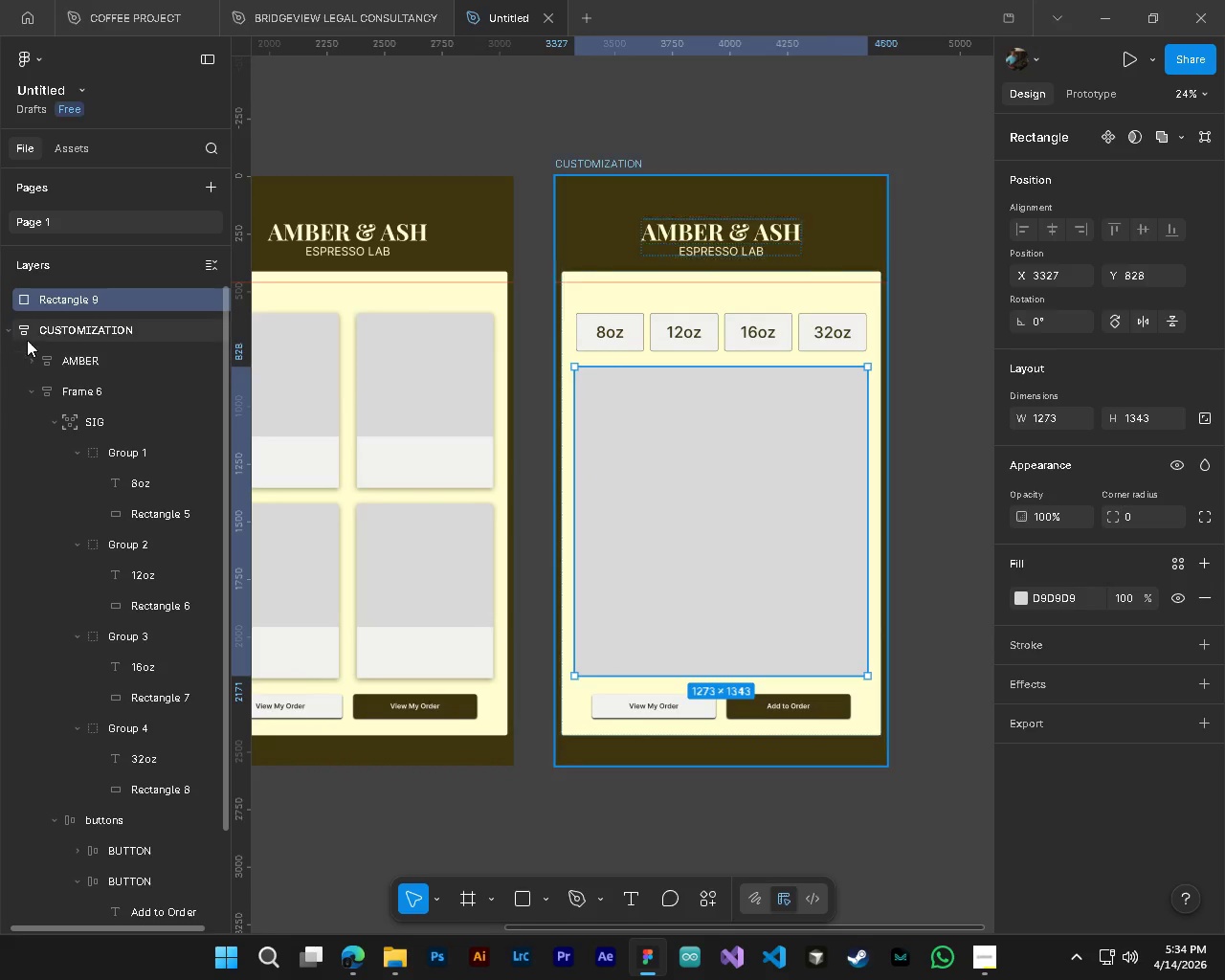 
left_click([10, 334])
 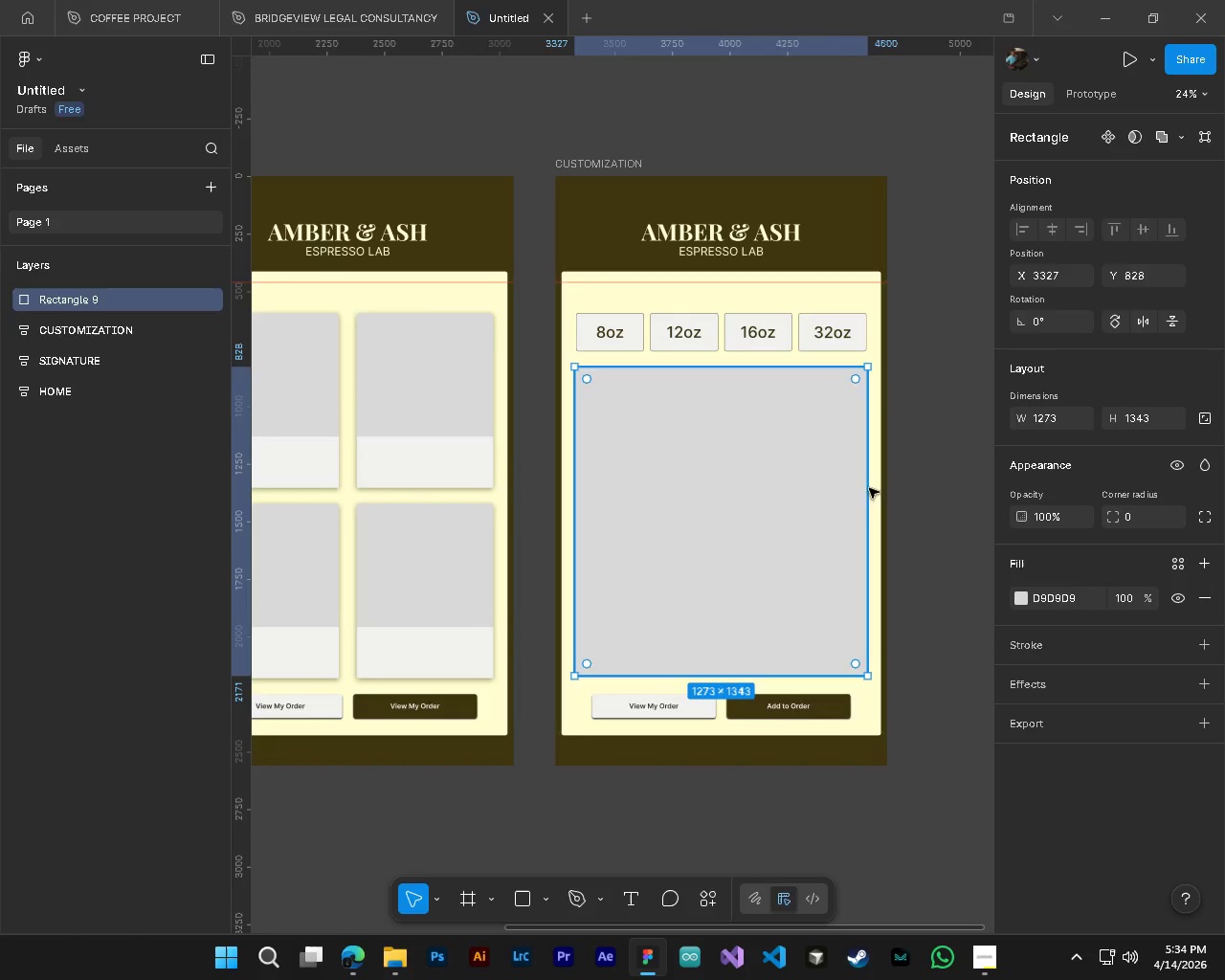 
hold_key(key=AltLeft, duration=0.72)
hold_key(key=ControlLeft, duration=0.69)
scroll: coordinate [858, 379], scroll_direction: up, amount: 7.0
 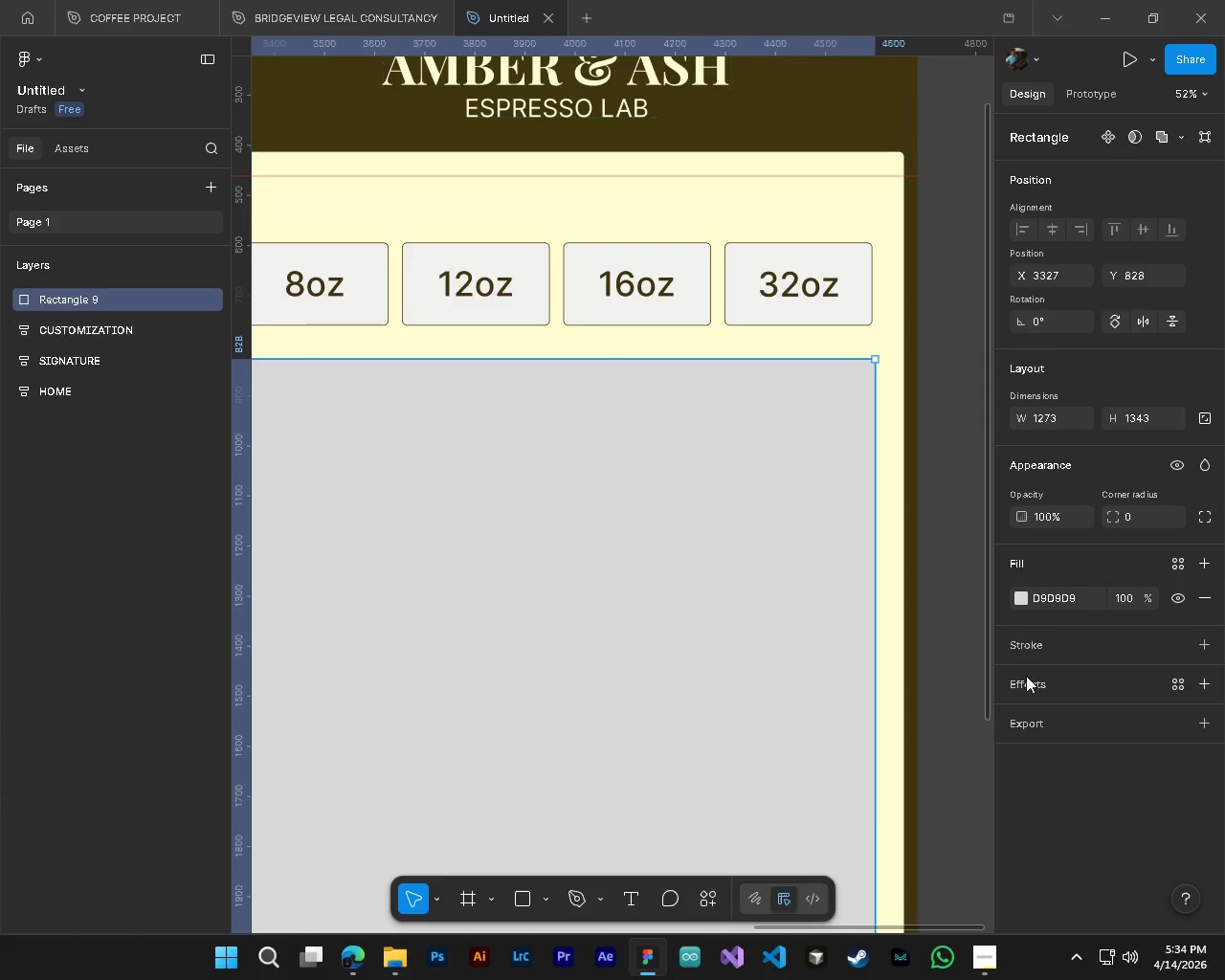 
left_click([1021, 597])
 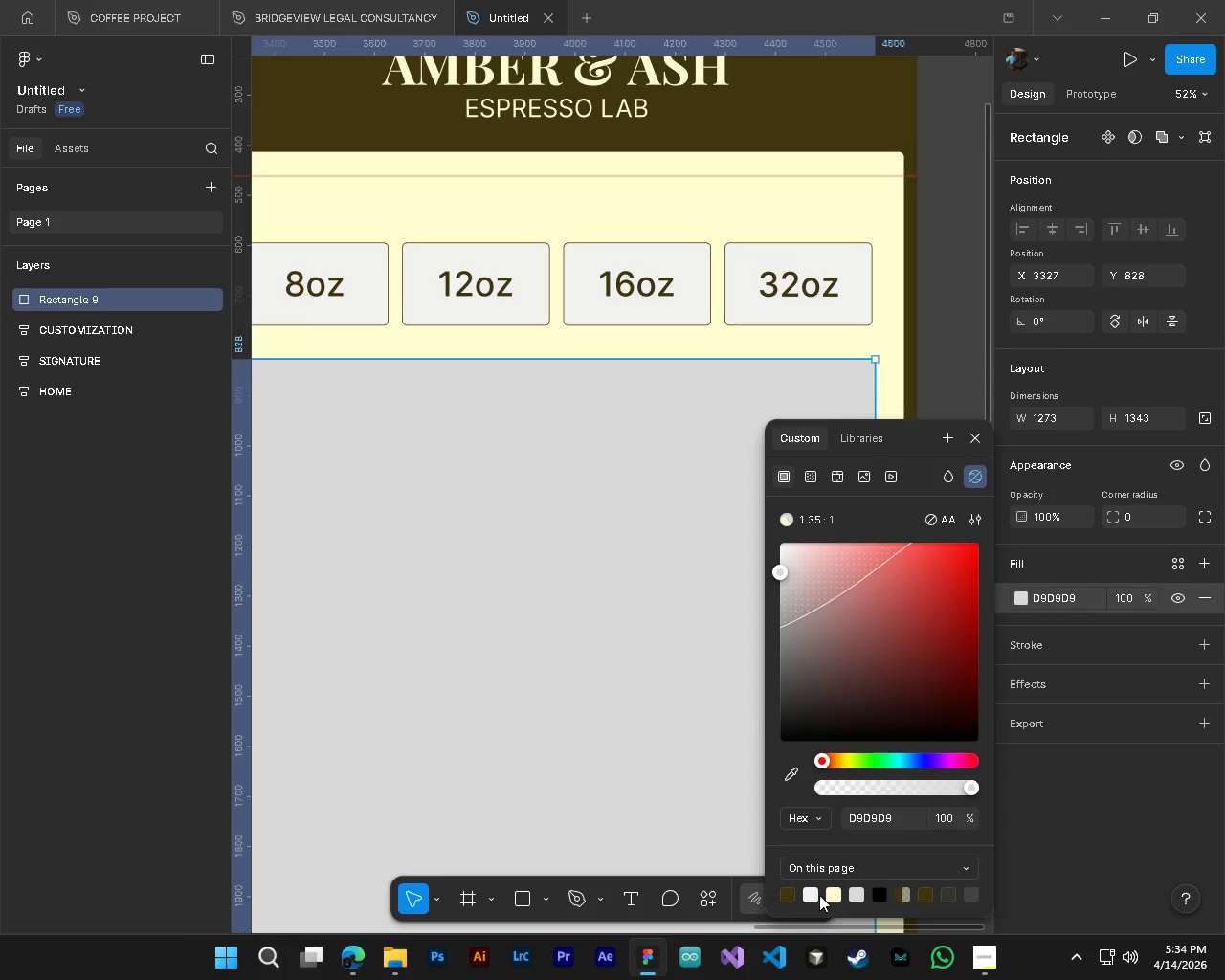 
left_click([816, 895])
 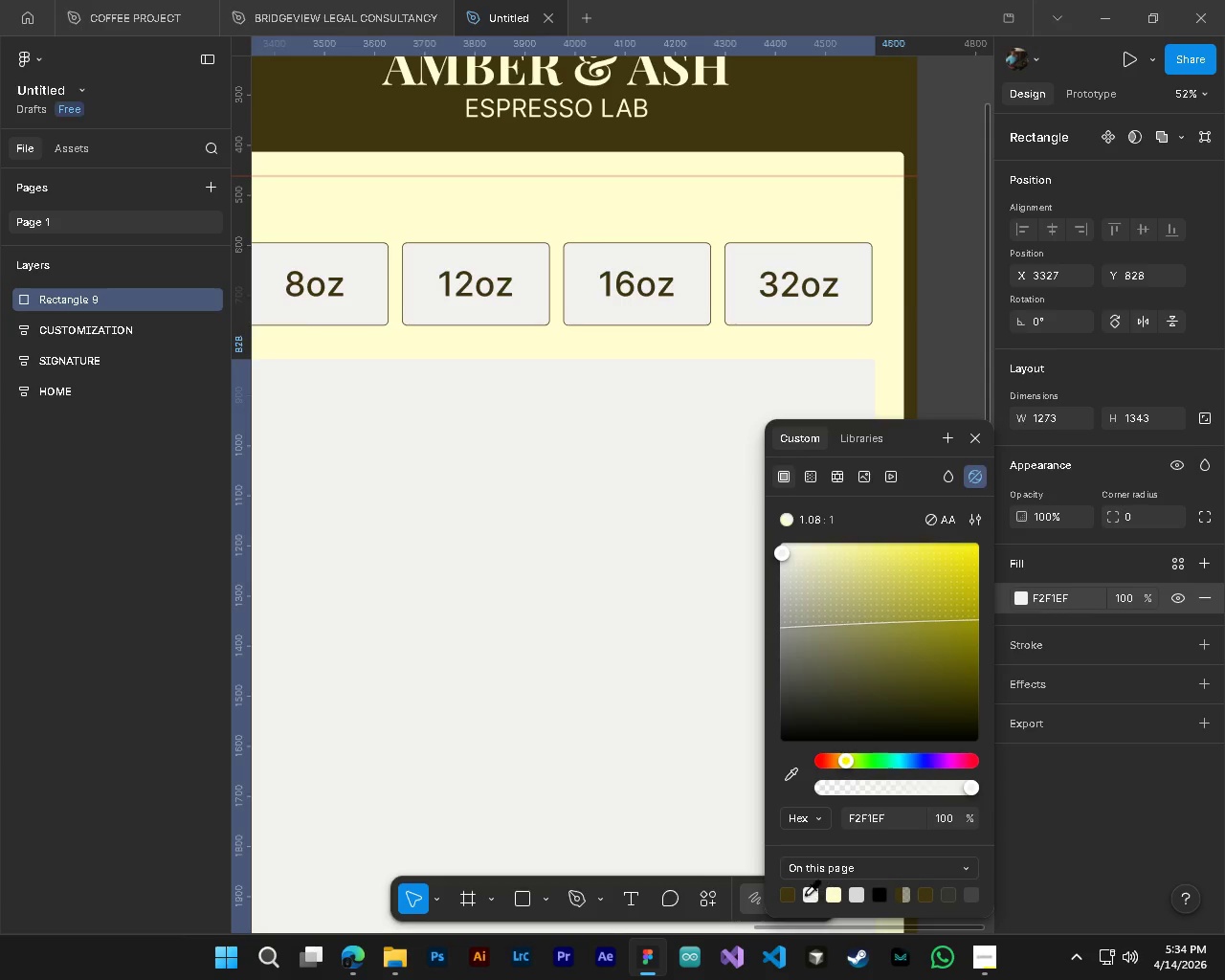 
hold_key(key=AltLeft, duration=0.41)
hold_key(key=ControlLeft, duration=0.38)
scroll: coordinate [595, 835], scroll_direction: down, amount: 6.0
 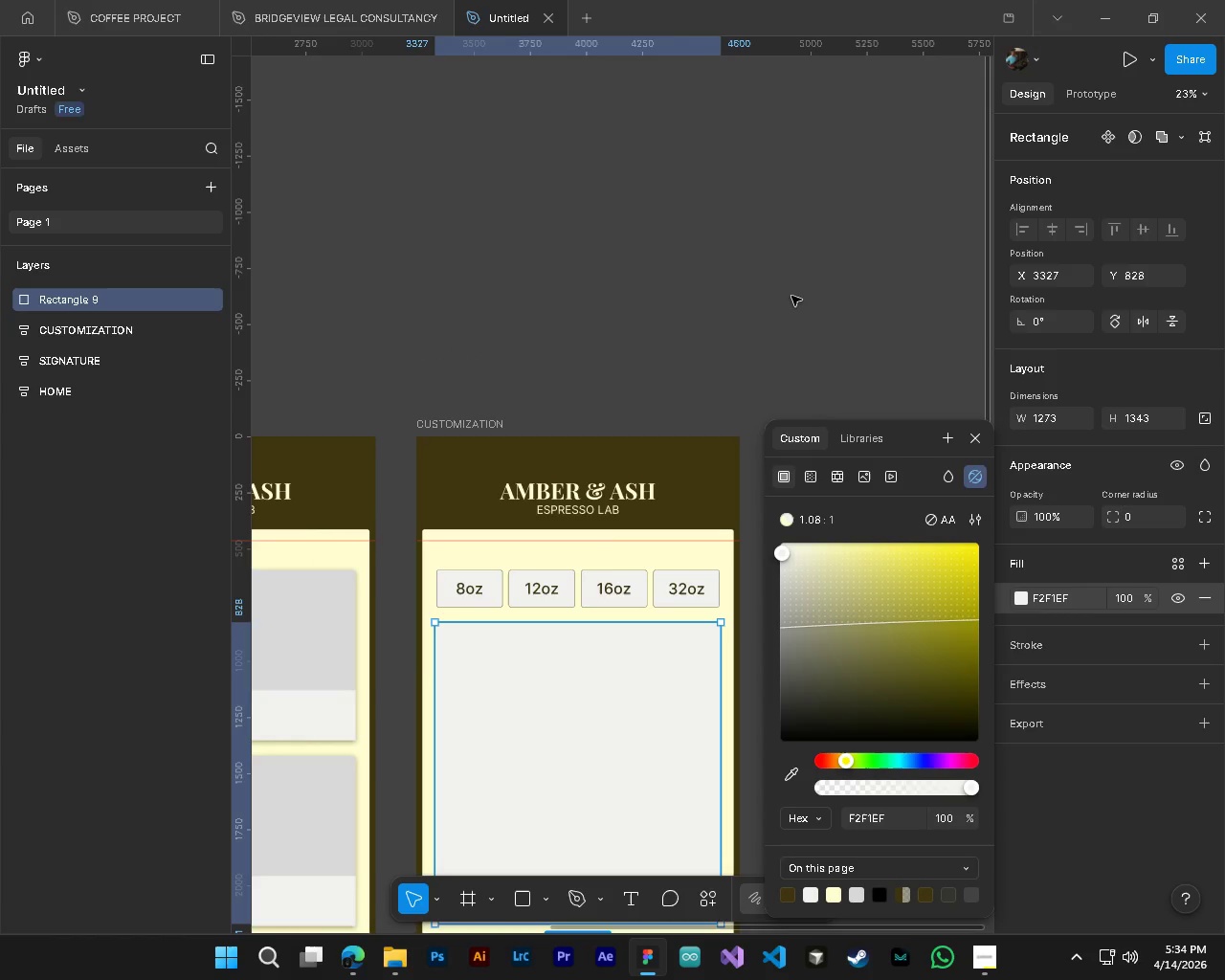 
left_click([812, 258])
 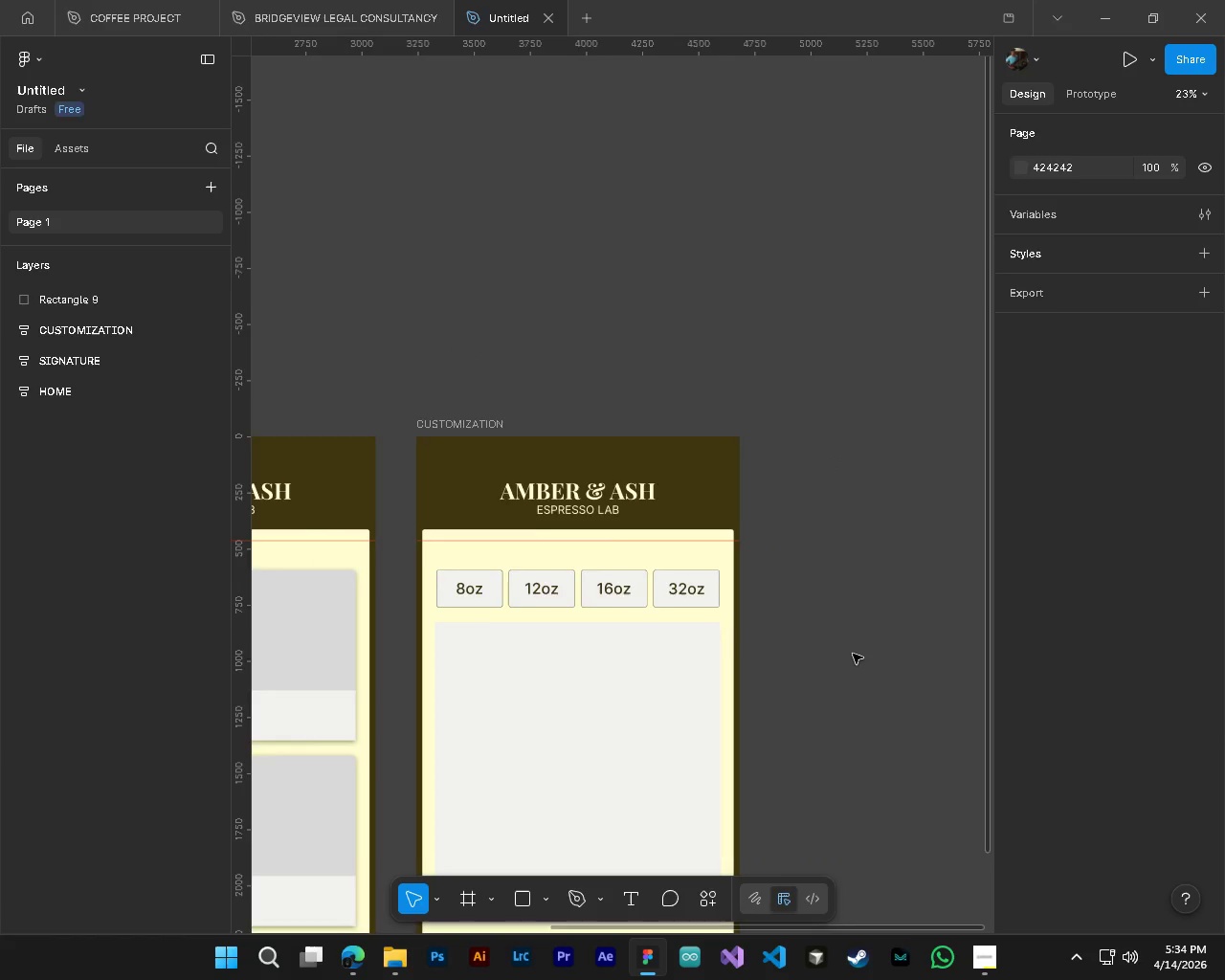 
scroll: coordinate [853, 654], scroll_direction: down, amount: 5.0
 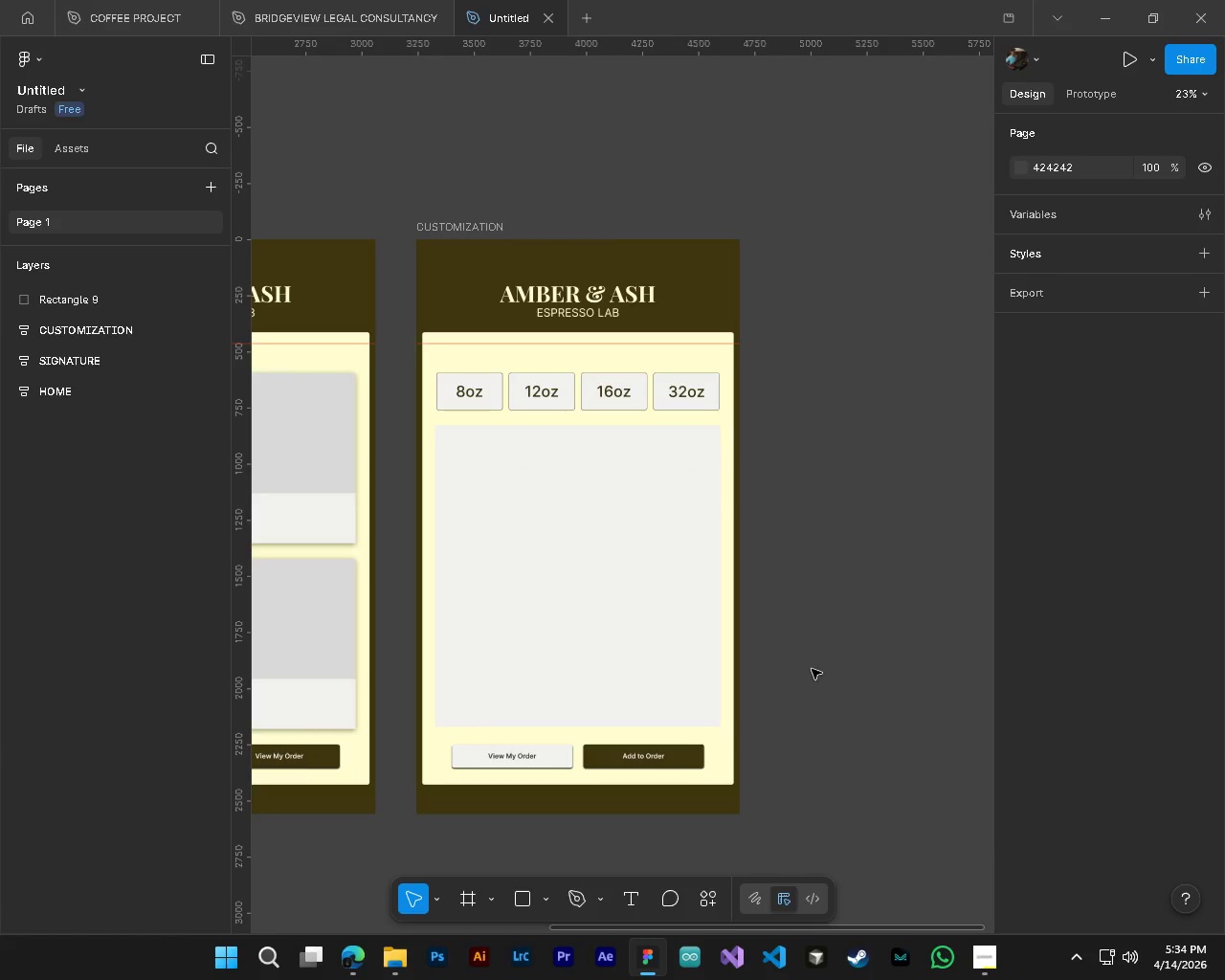 
hold_key(key=ControlLeft, duration=3.03)
 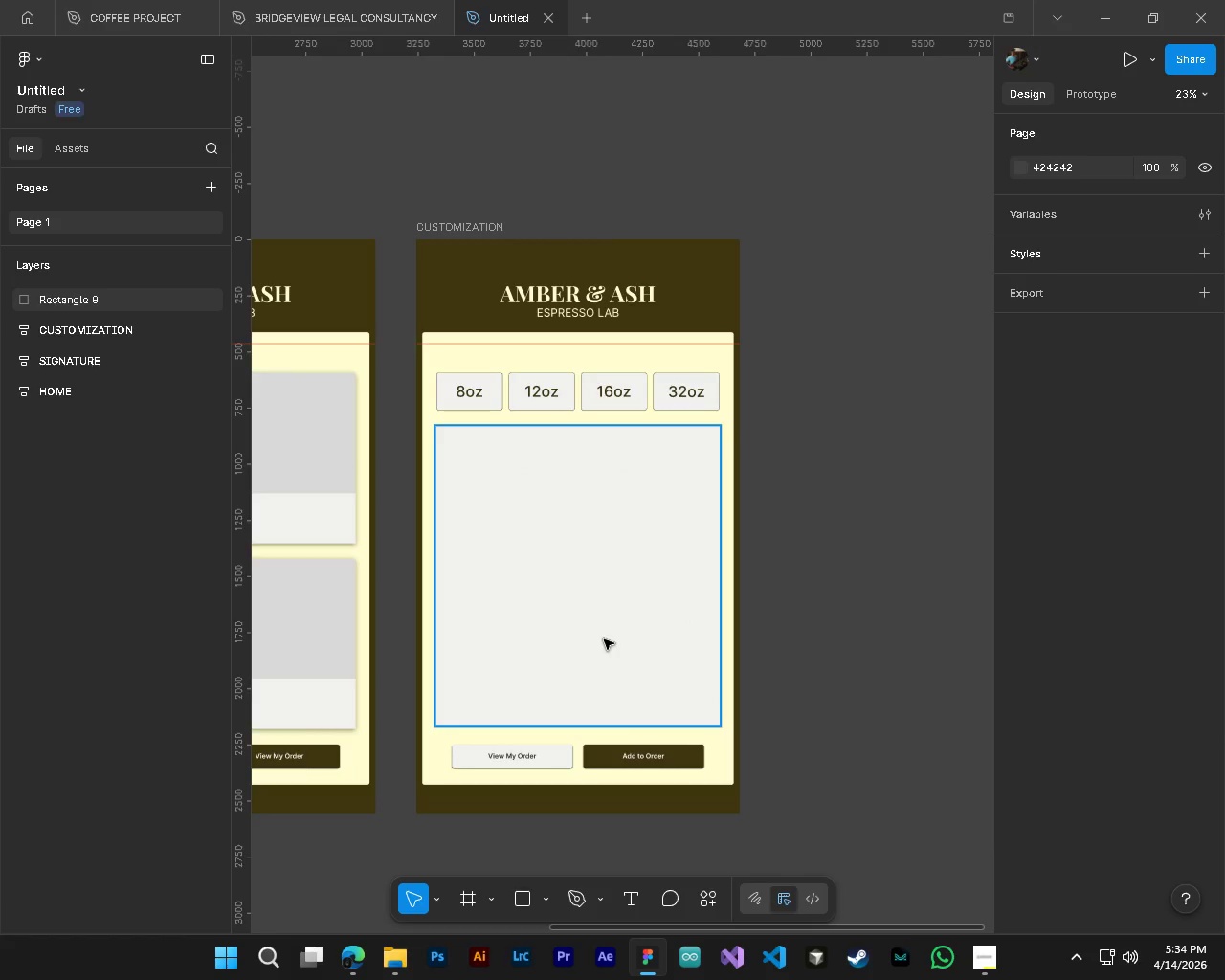 
hold_key(key=AltLeft, duration=1.5)
 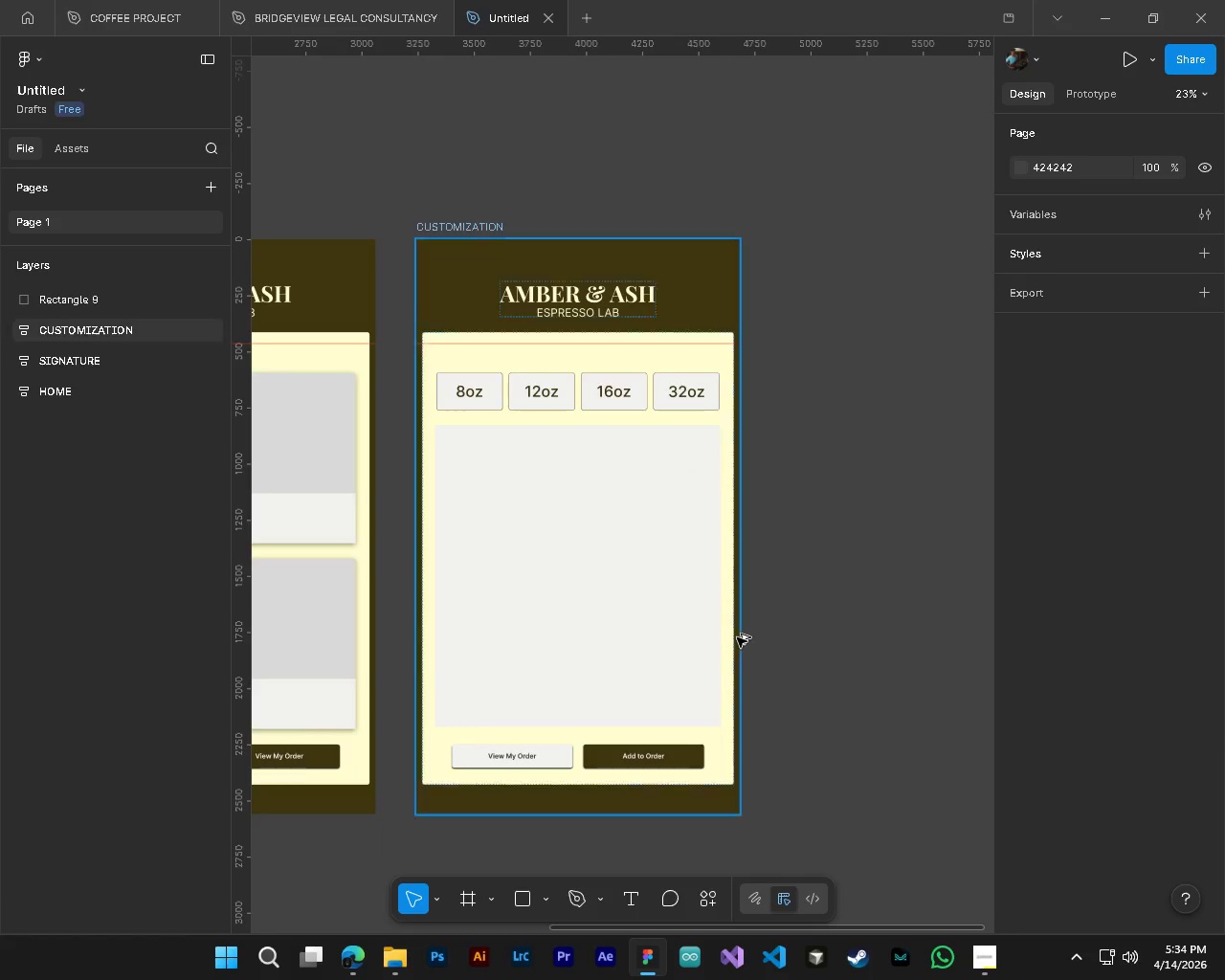 
hold_key(key=AltLeft, duration=1.47)
 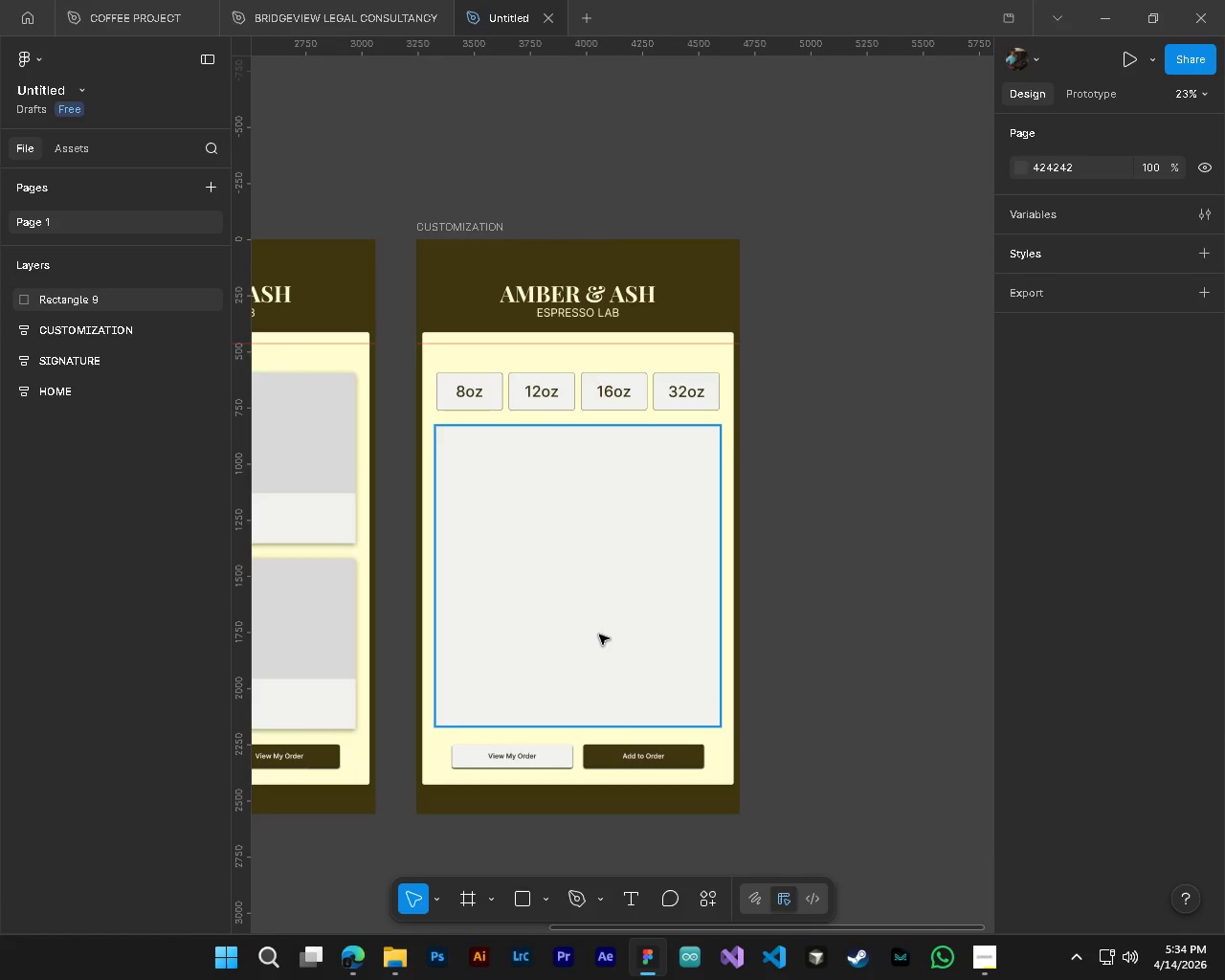 
hold_key(key=AltLeft, duration=2.25)
 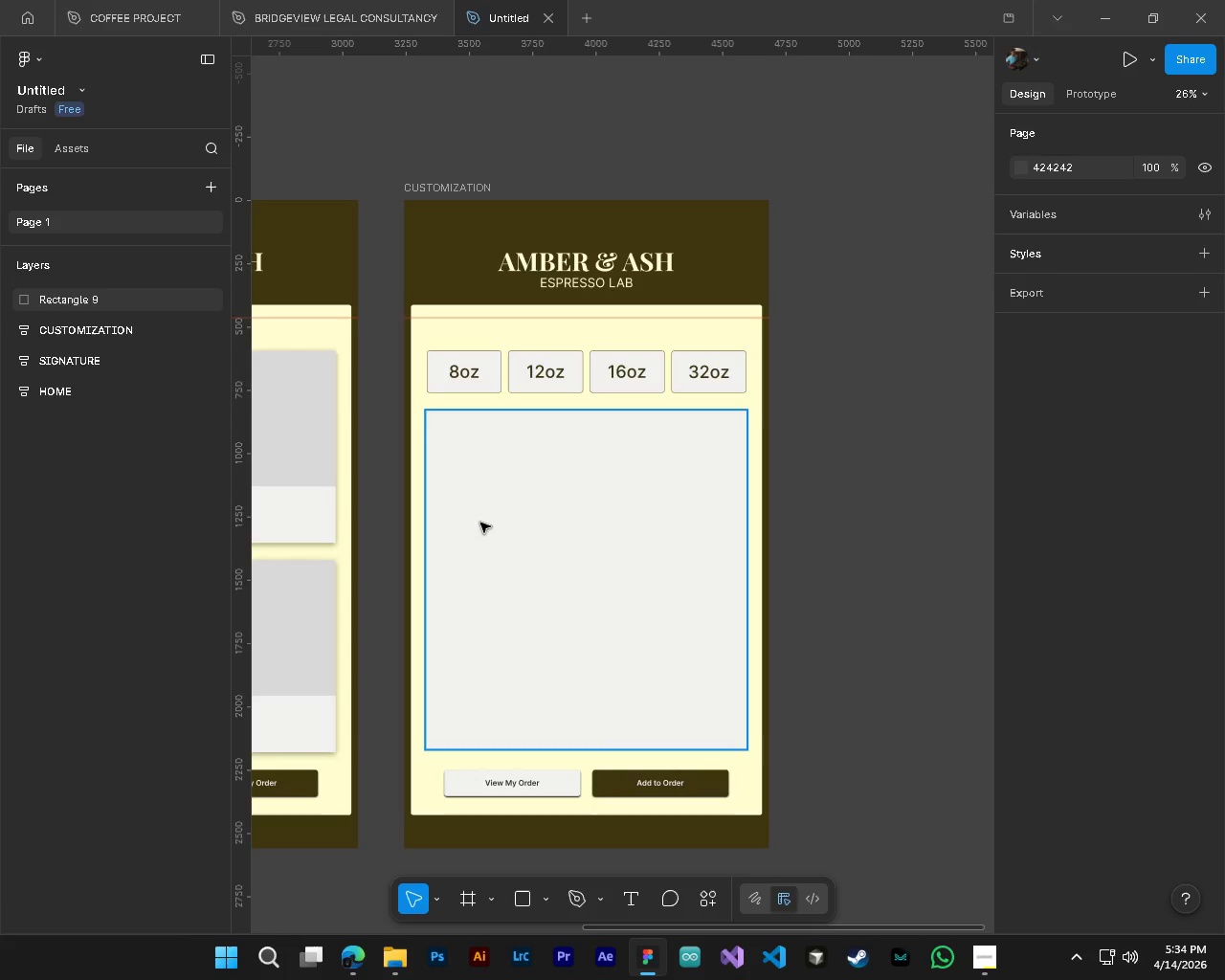 
hold_key(key=ControlLeft, duration=1.52)
 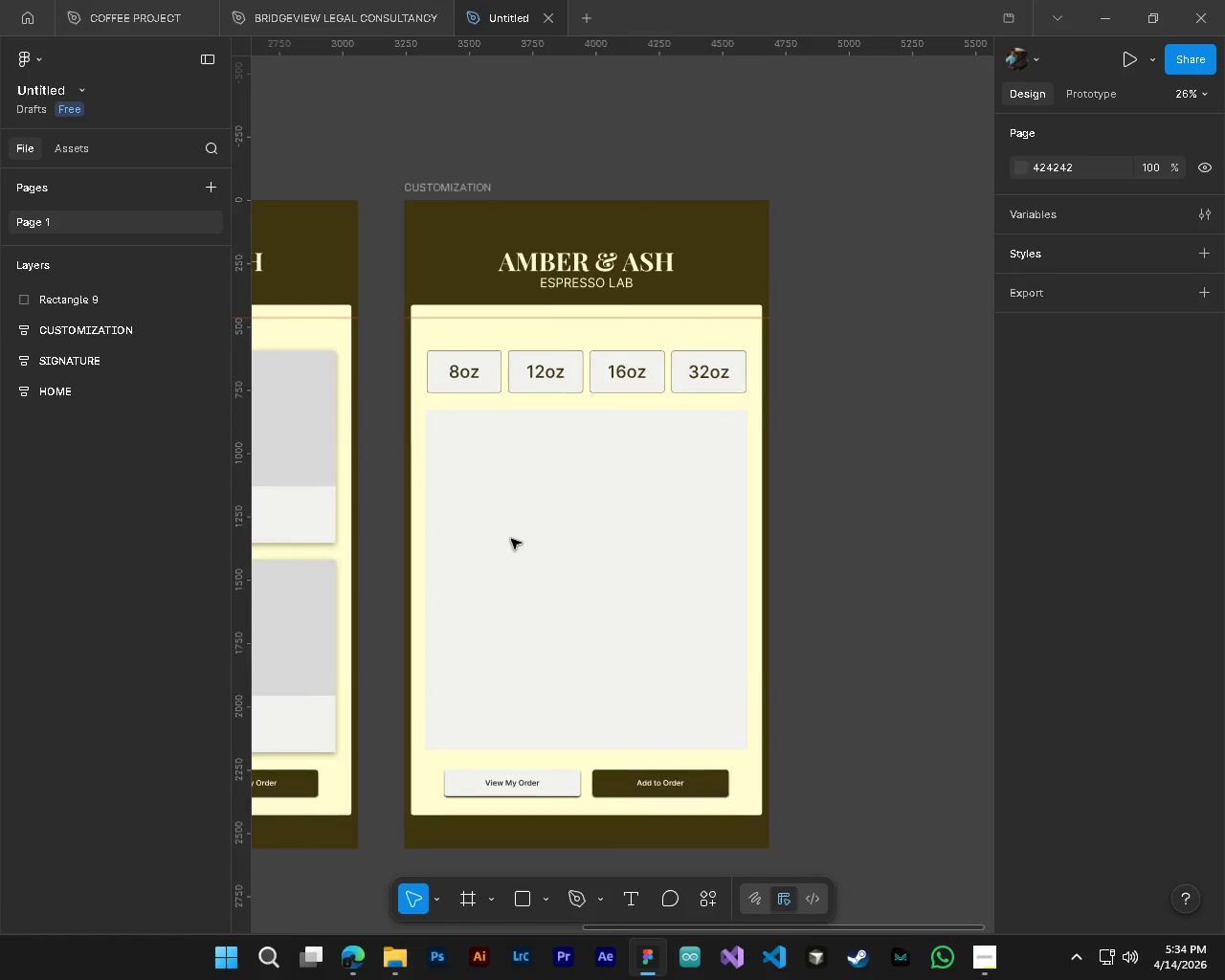 
hold_key(key=ControlLeft, duration=0.81)
scroll: coordinate [511, 539], scroll_direction: up, amount: 3.0
 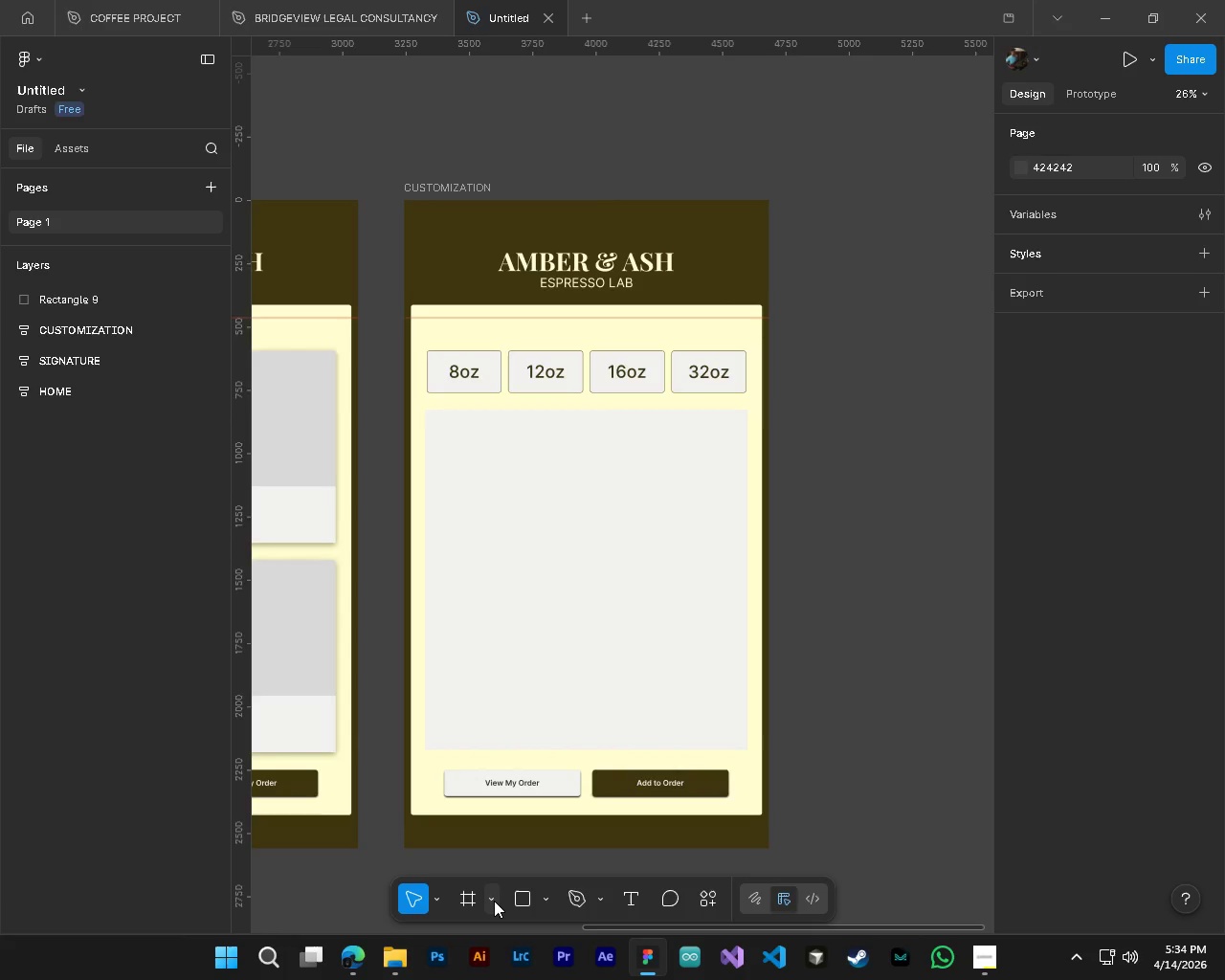 
left_click([547, 900])
 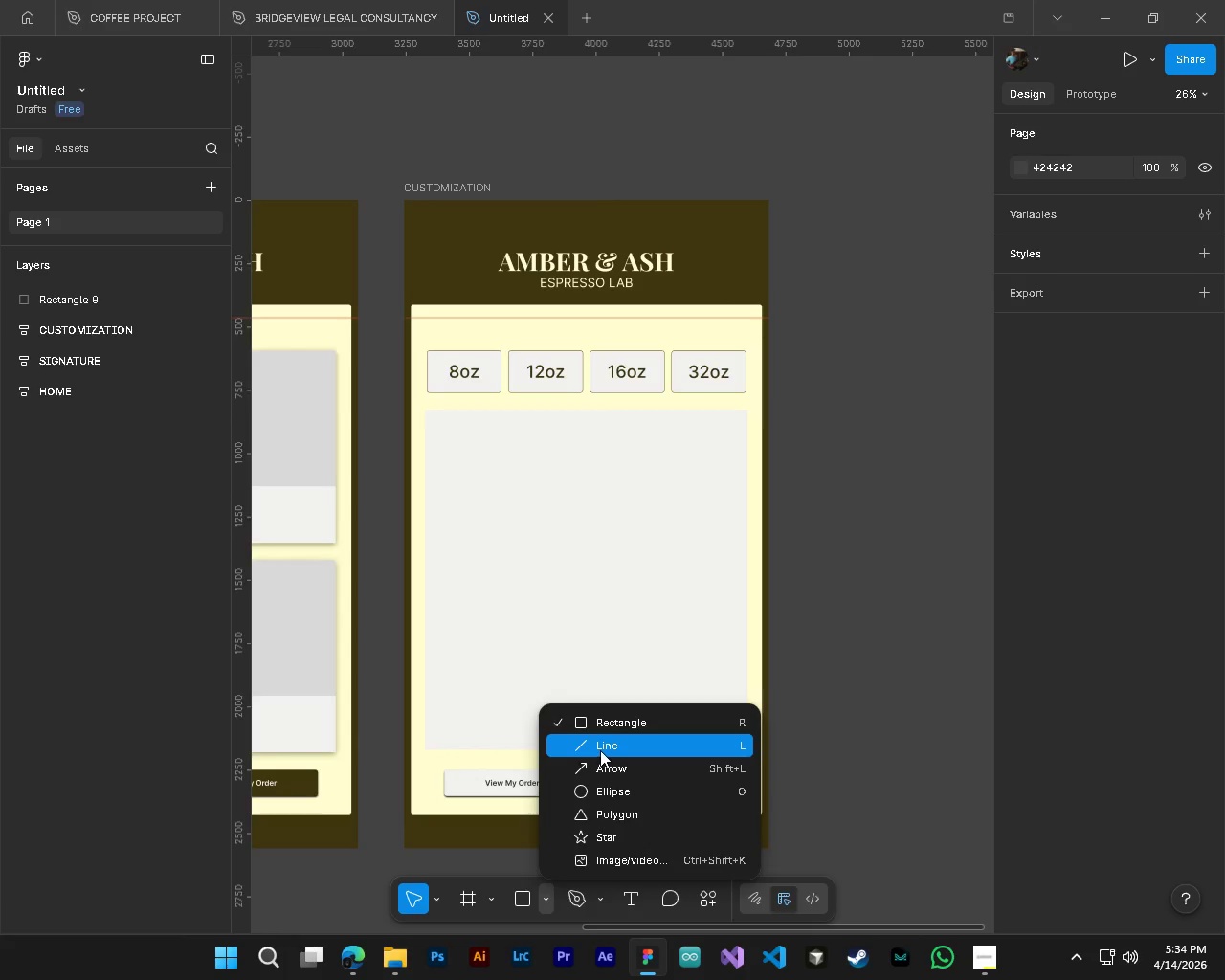 
left_click([600, 750])
 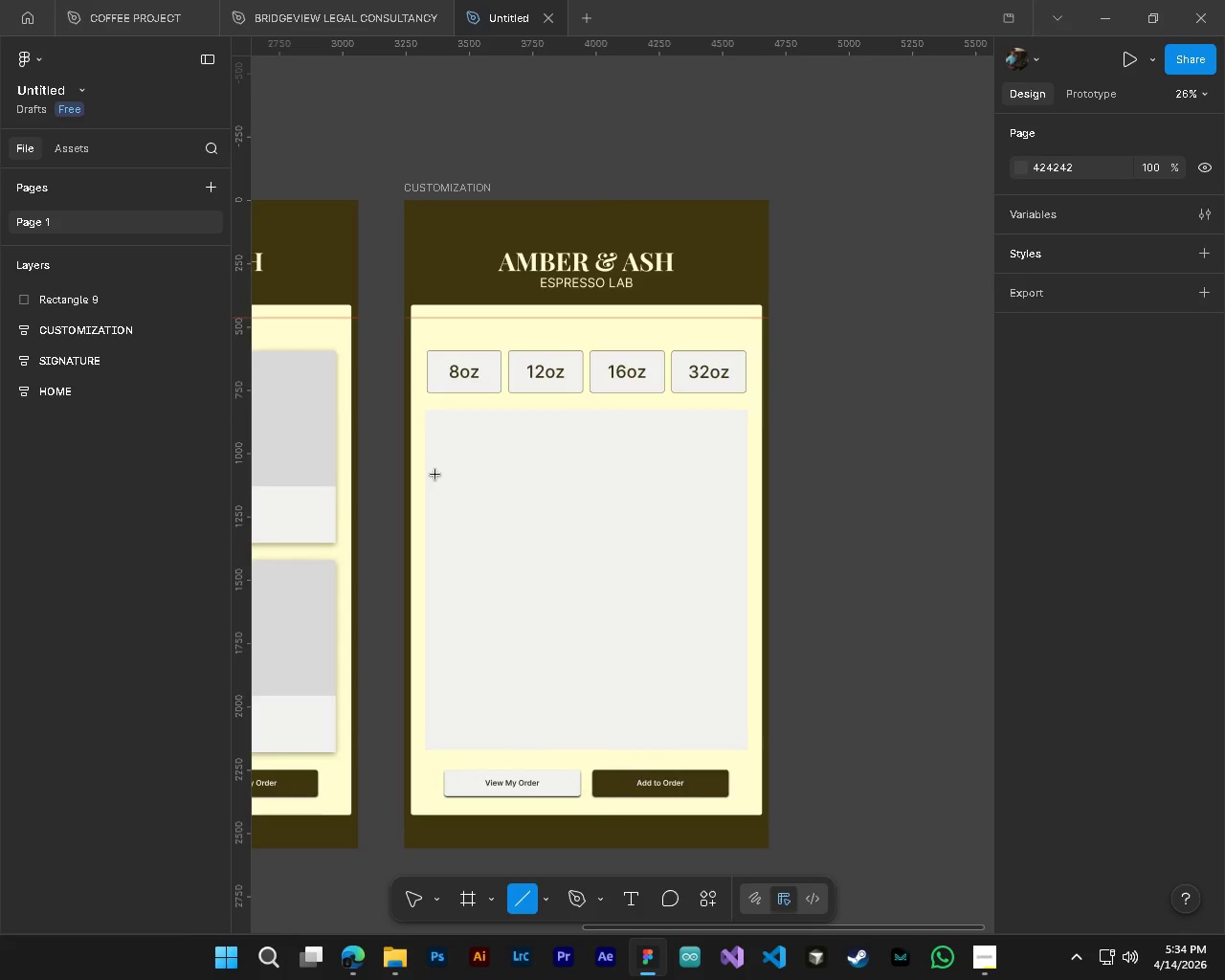 
left_click_drag(start_coordinate=[435, 475], to_coordinate=[740, 475])
 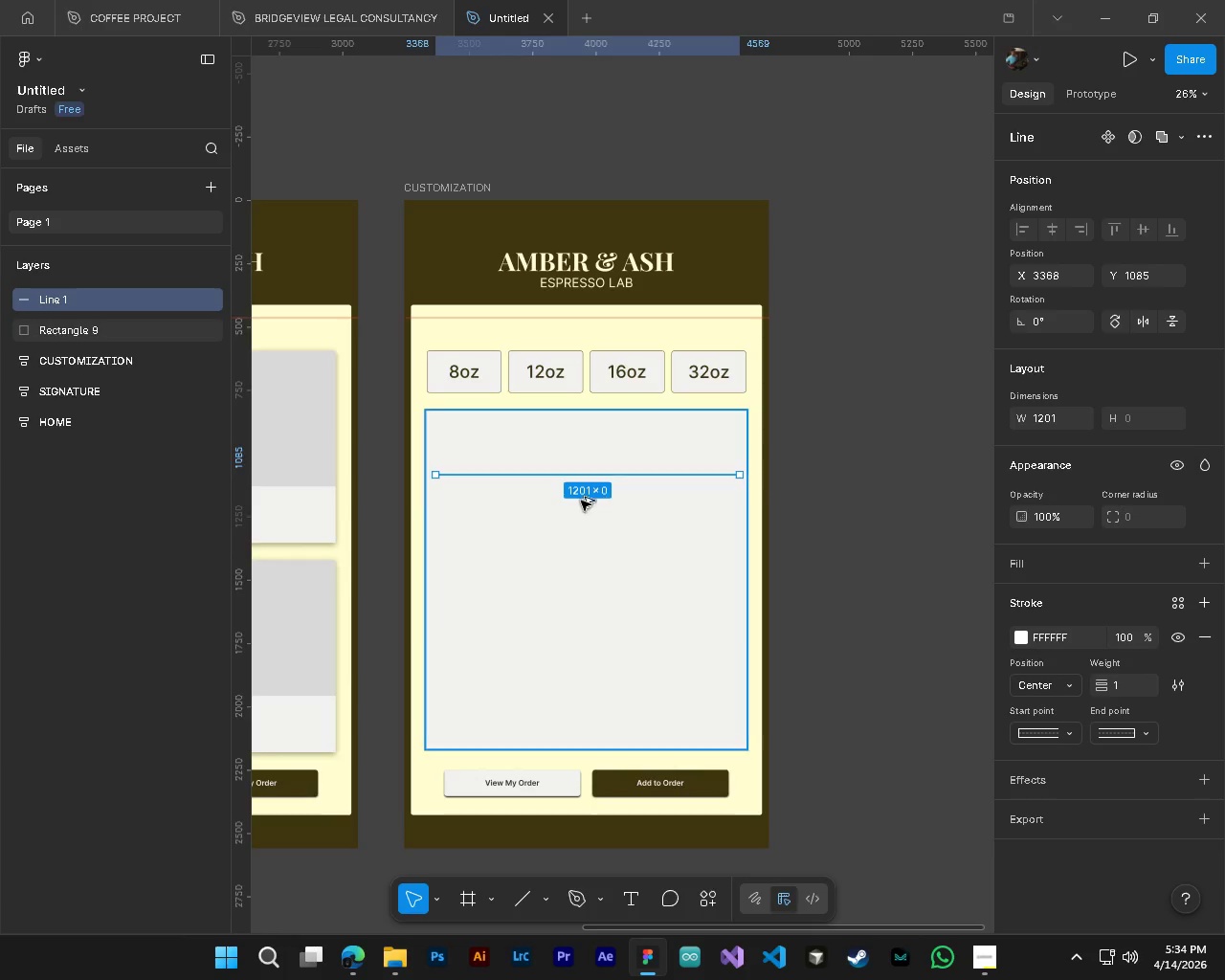 
hold_key(key=ControlLeft, duration=1.06)
hold_key(key=AltLeft, duration=0.98)
scroll: coordinate [576, 500], scroll_direction: up, amount: 4.0
 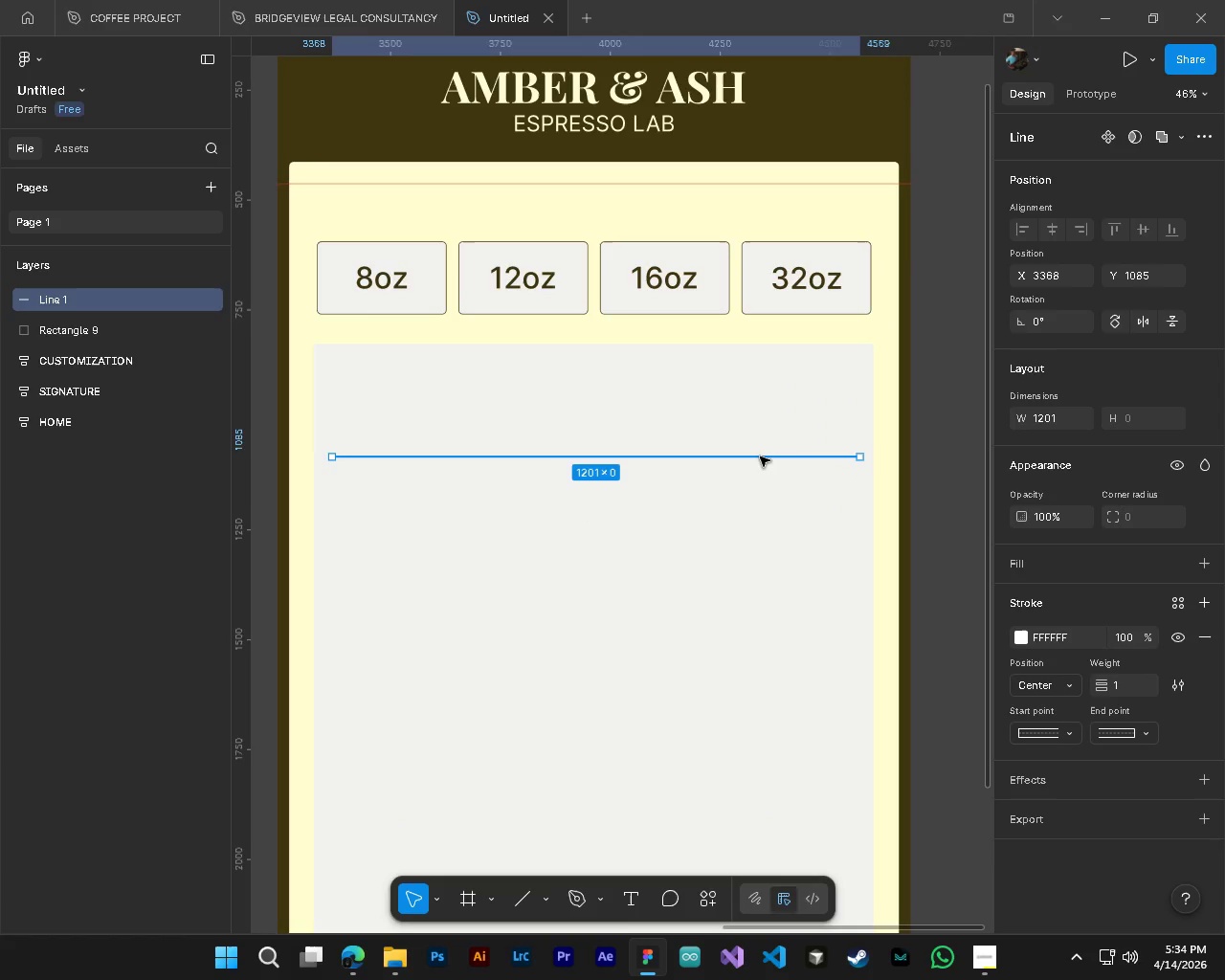 
left_click_drag(start_coordinate=[760, 457], to_coordinate=[761, 392])
 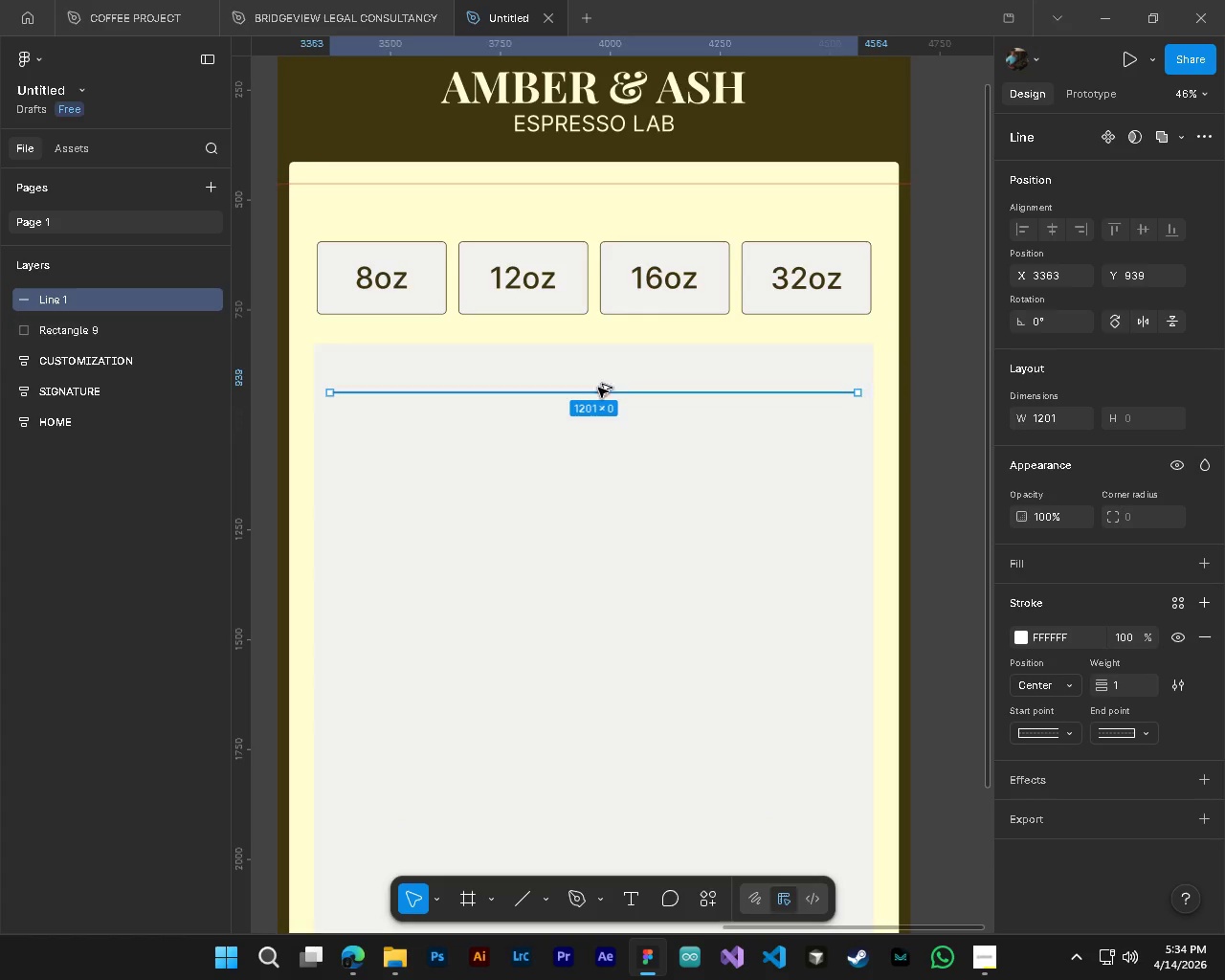 
hold_key(key=ControlLeft, duration=0.34)
 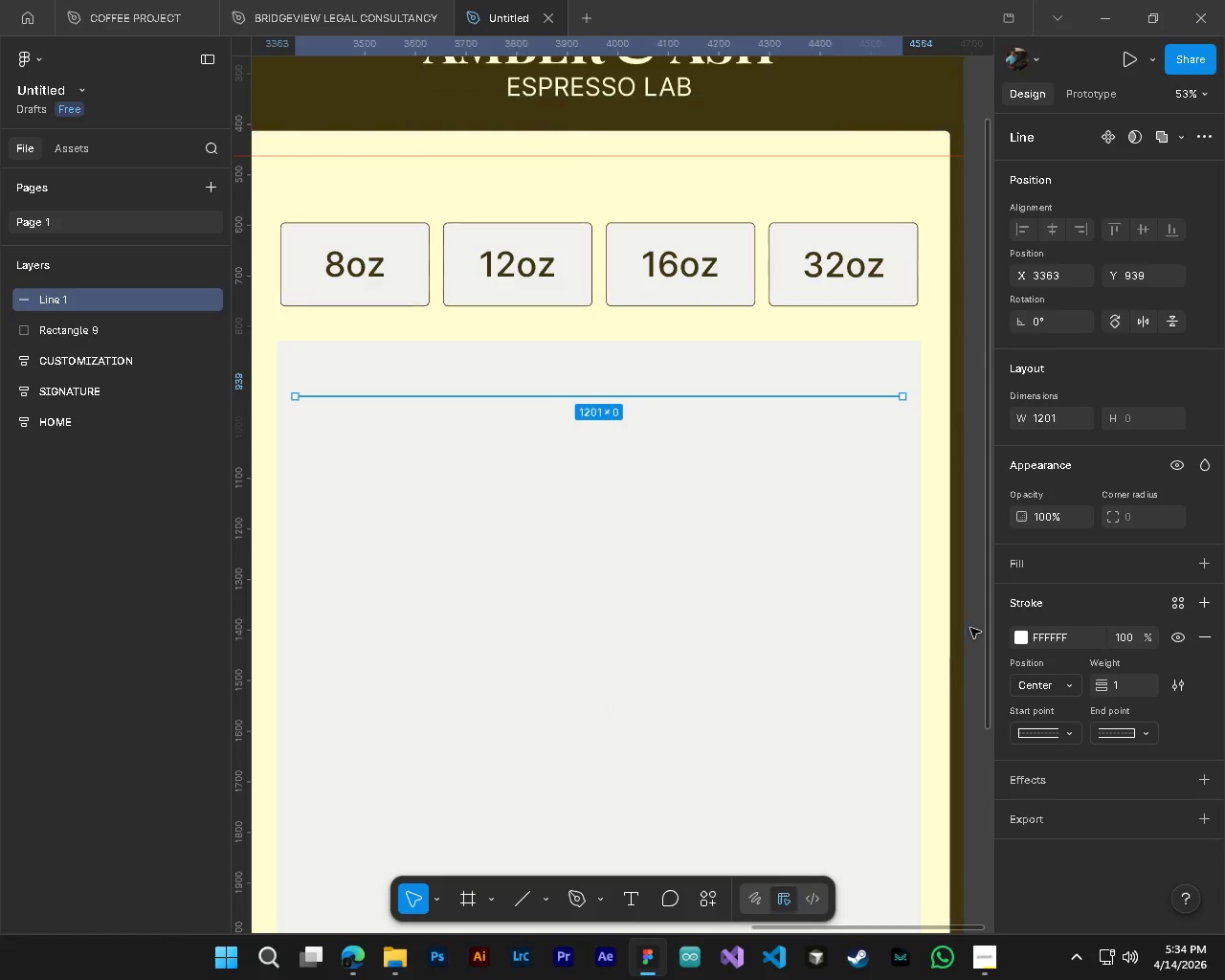 
key(Alt+Control+AltLeft)
 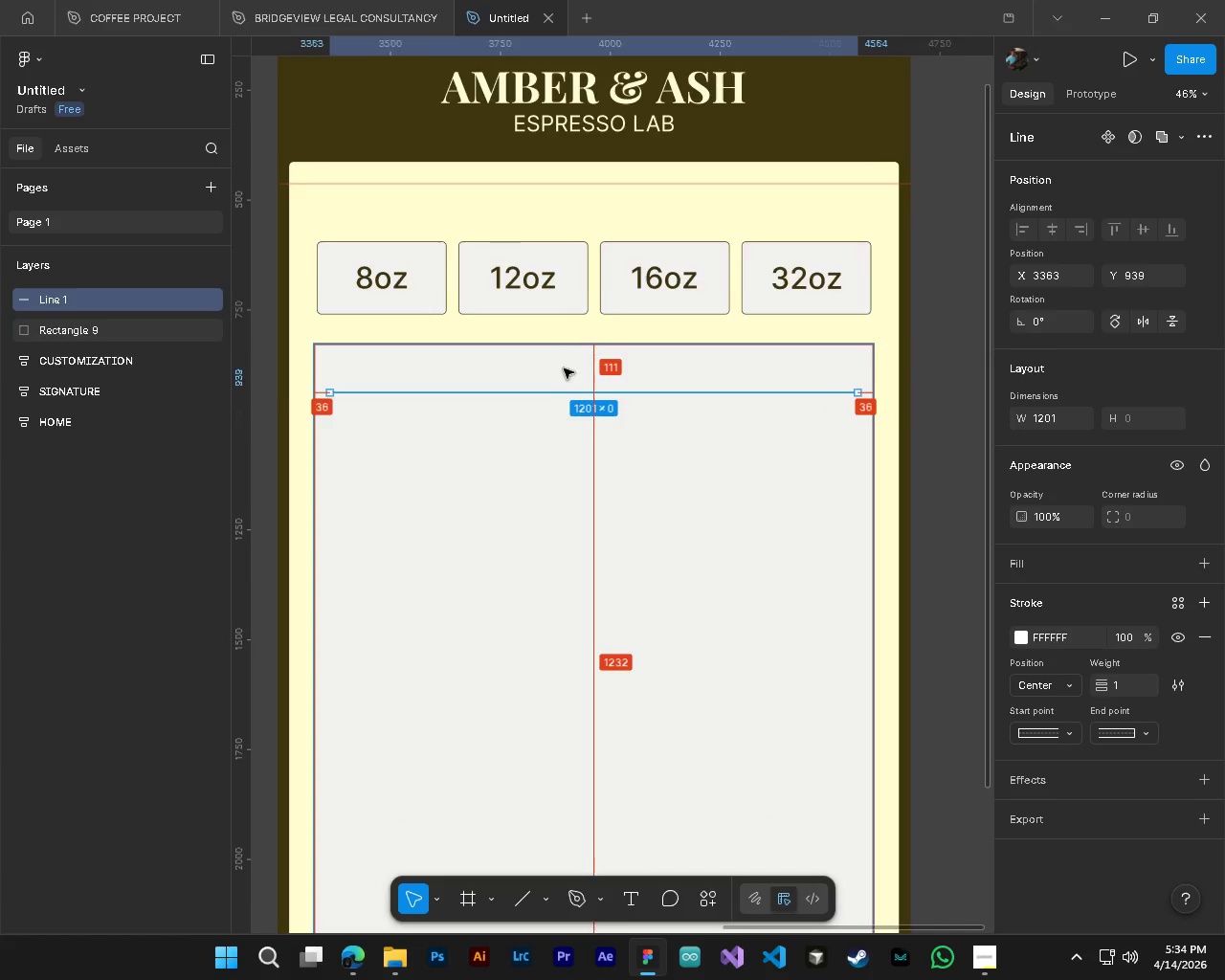 
scroll: coordinate [564, 368], scroll_direction: up, amount: 2.0
 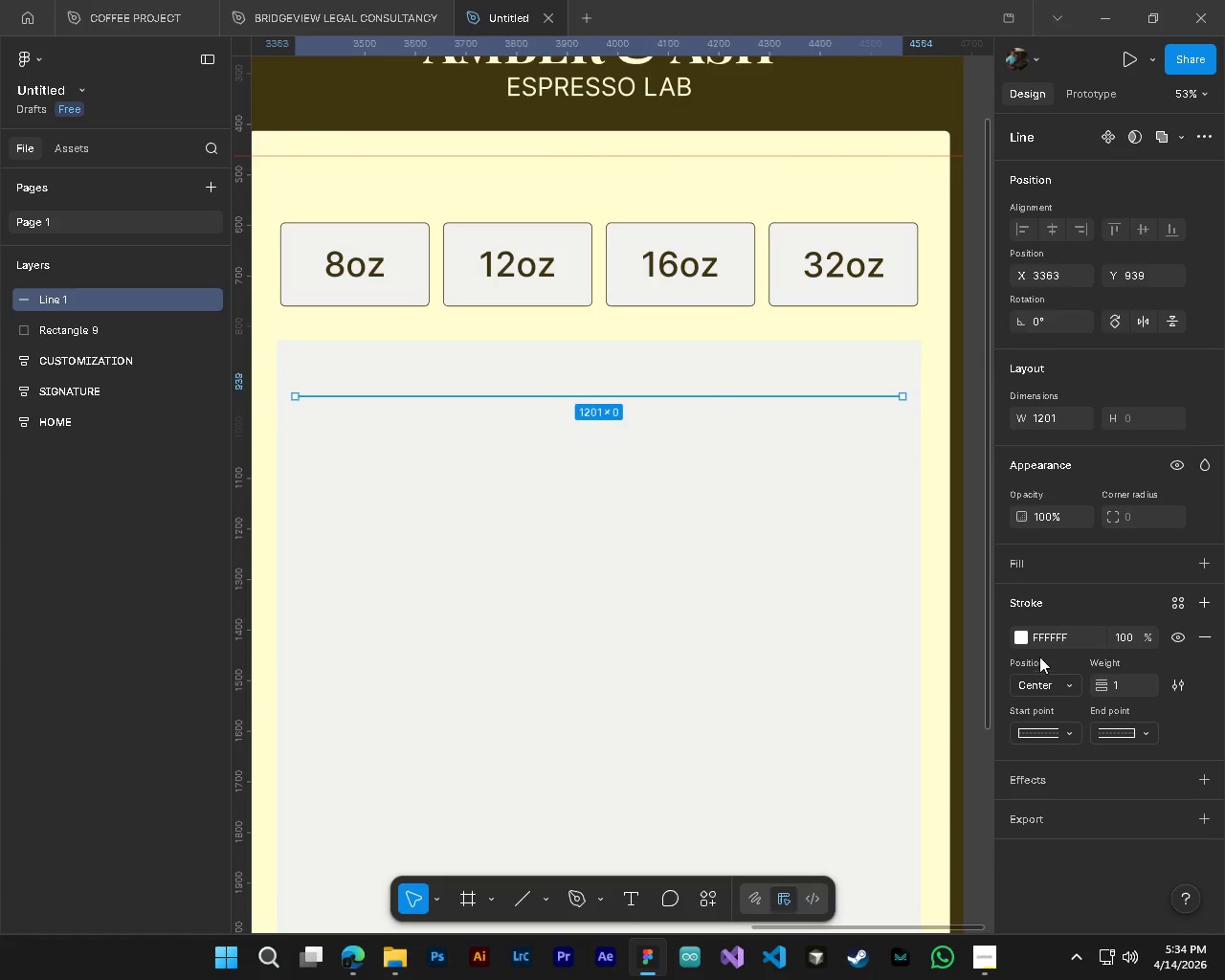 
left_click([1018, 639])
 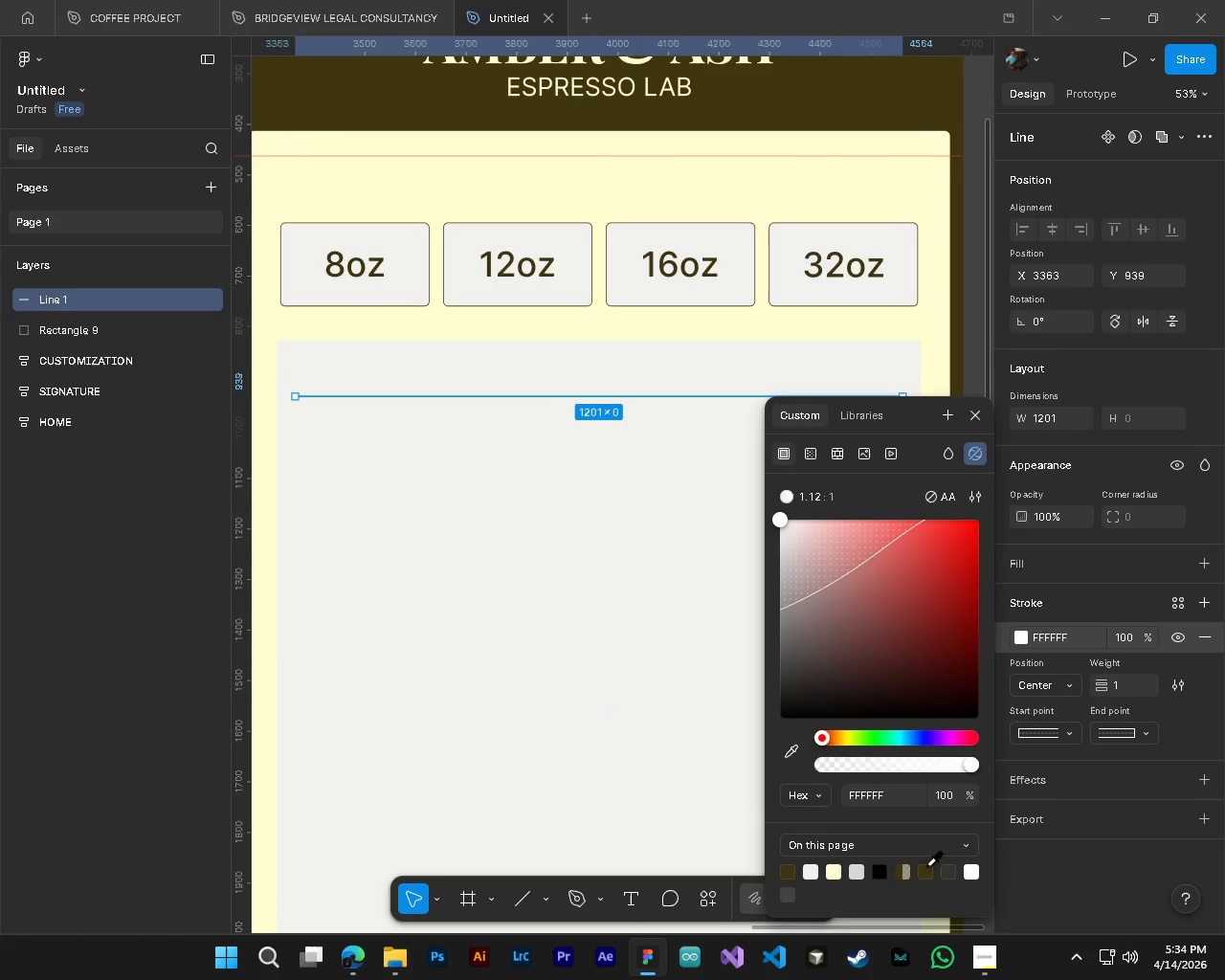 
left_click([903, 870])
 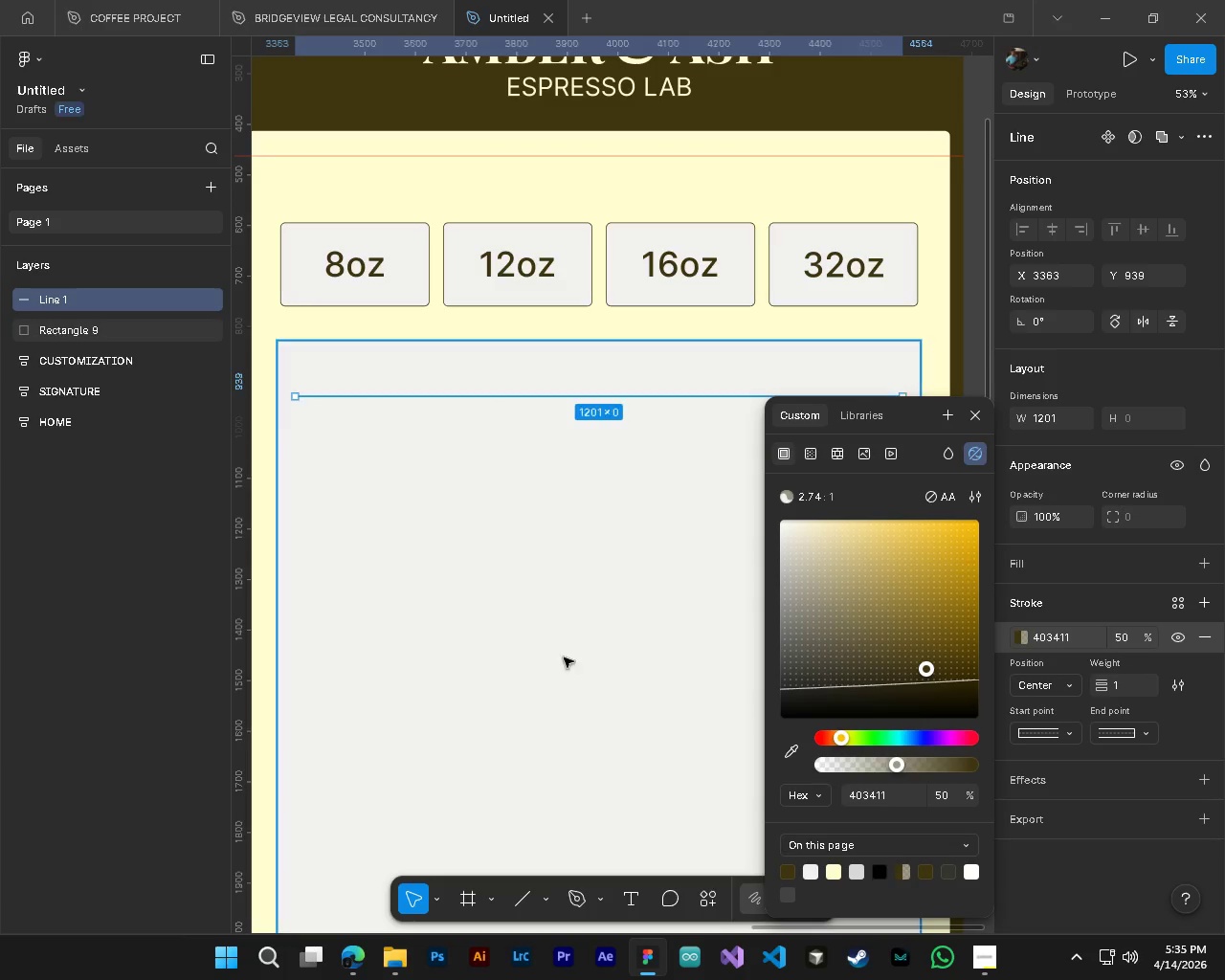 
hold_key(key=AltLeft, duration=0.42)
hold_key(key=ControlLeft, duration=0.42)
scroll: coordinate [523, 544], scroll_direction: down, amount: 3.0
 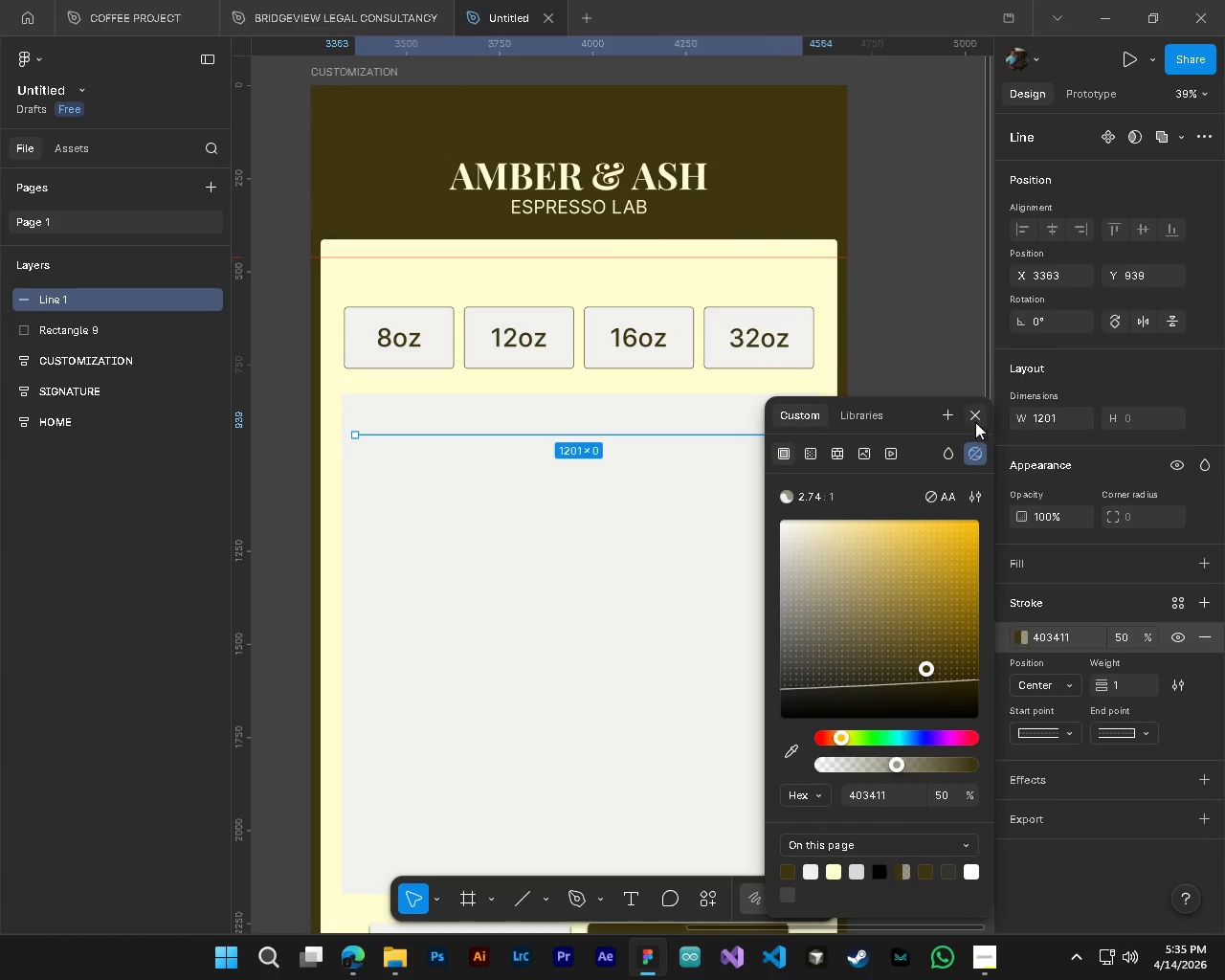 
left_click([975, 416])
 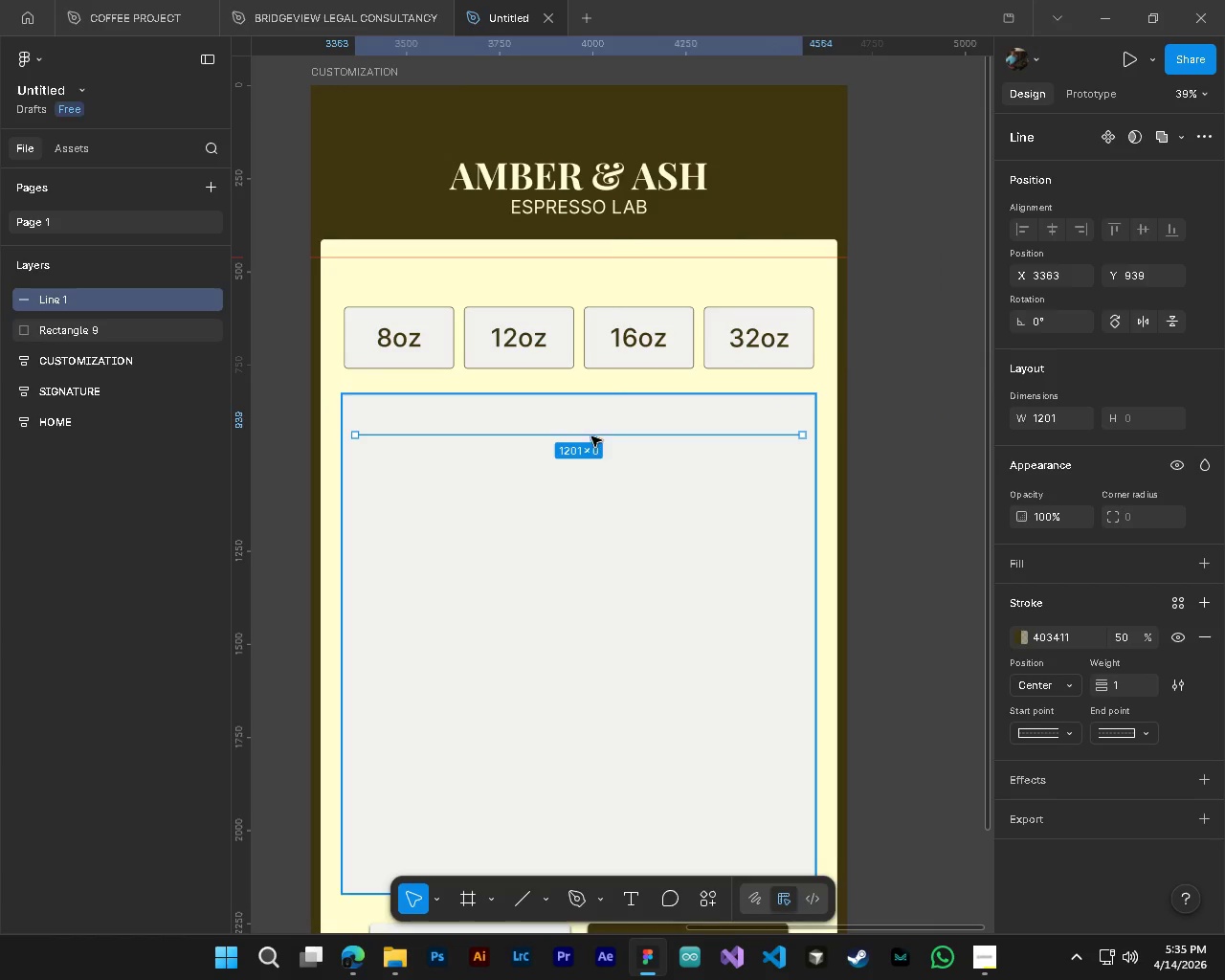 
hold_key(key=ControlLeft, duration=0.36)
hold_key(key=AltLeft, duration=0.33)
scroll: coordinate [586, 434], scroll_direction: up, amount: 1.0
 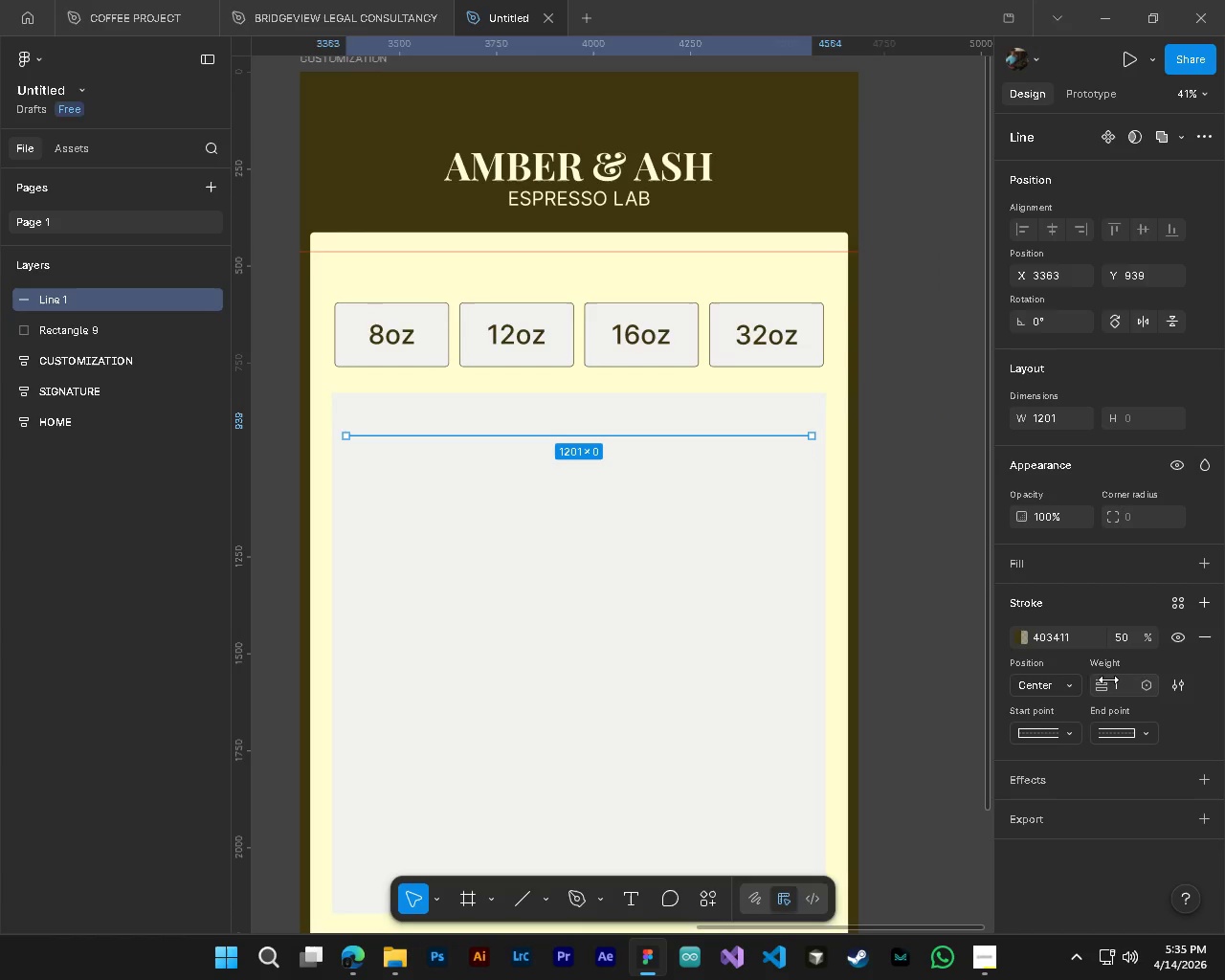 
left_click([1114, 684])
 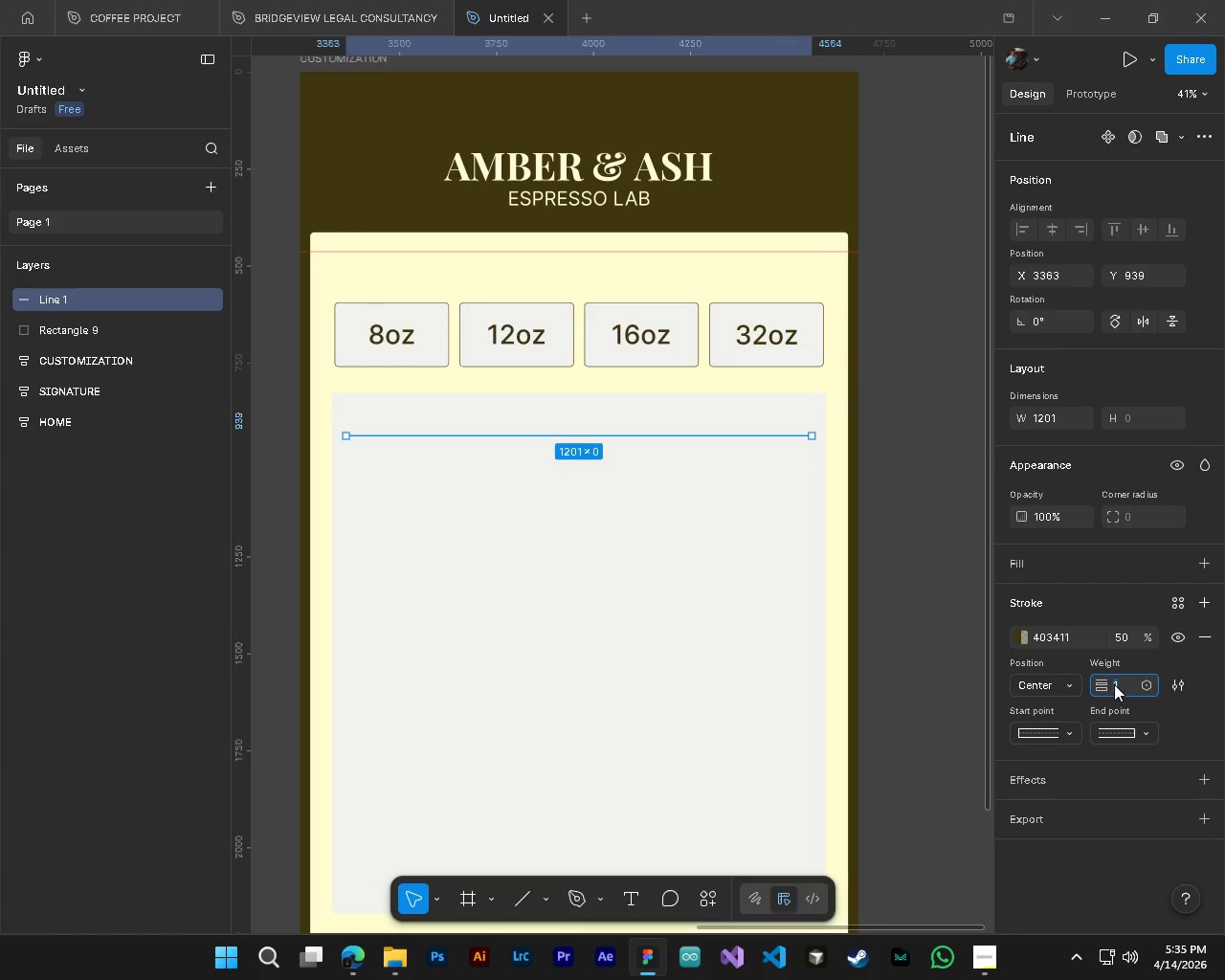 
key(Numpad1)
 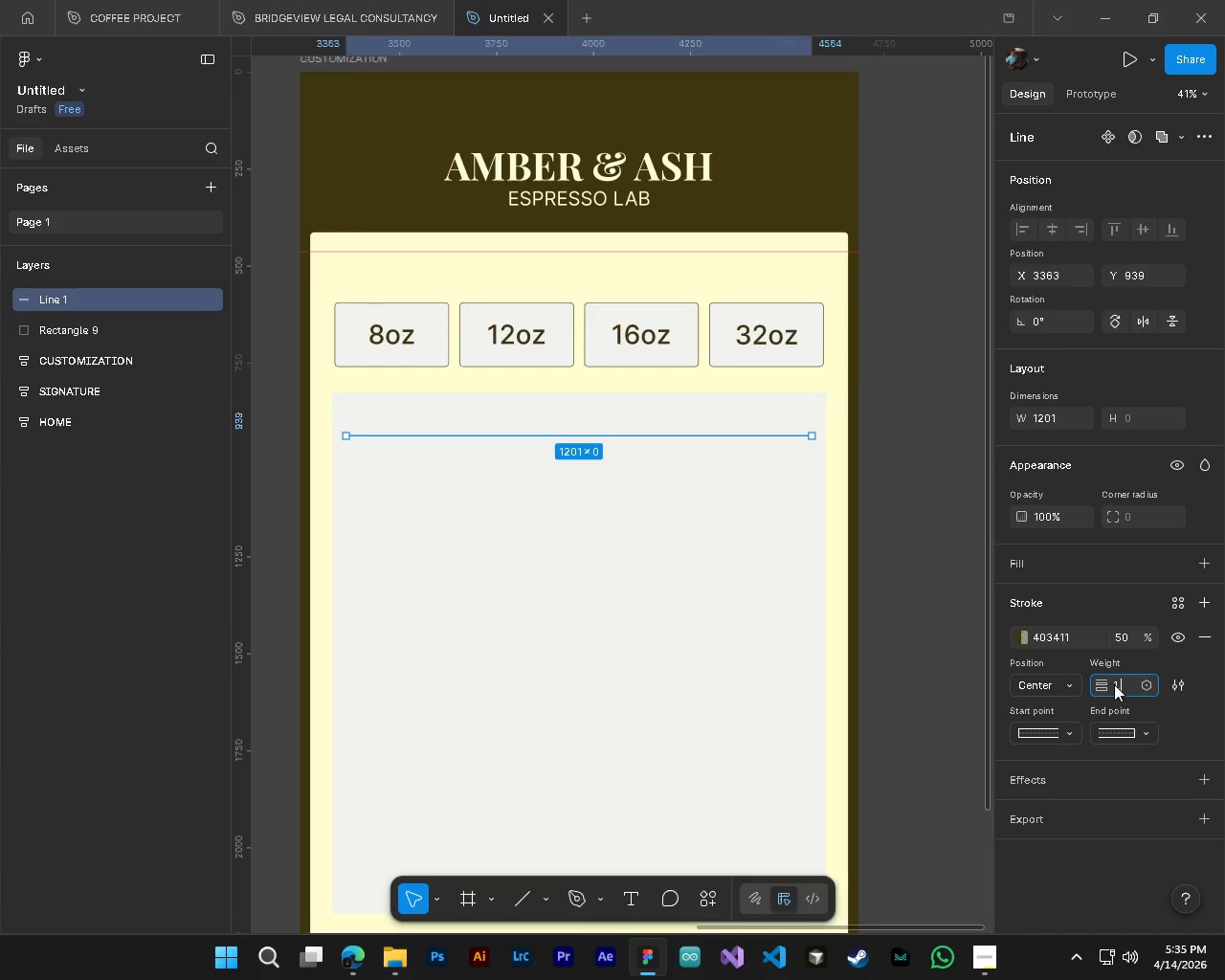 
key(NumpadDecimal)
 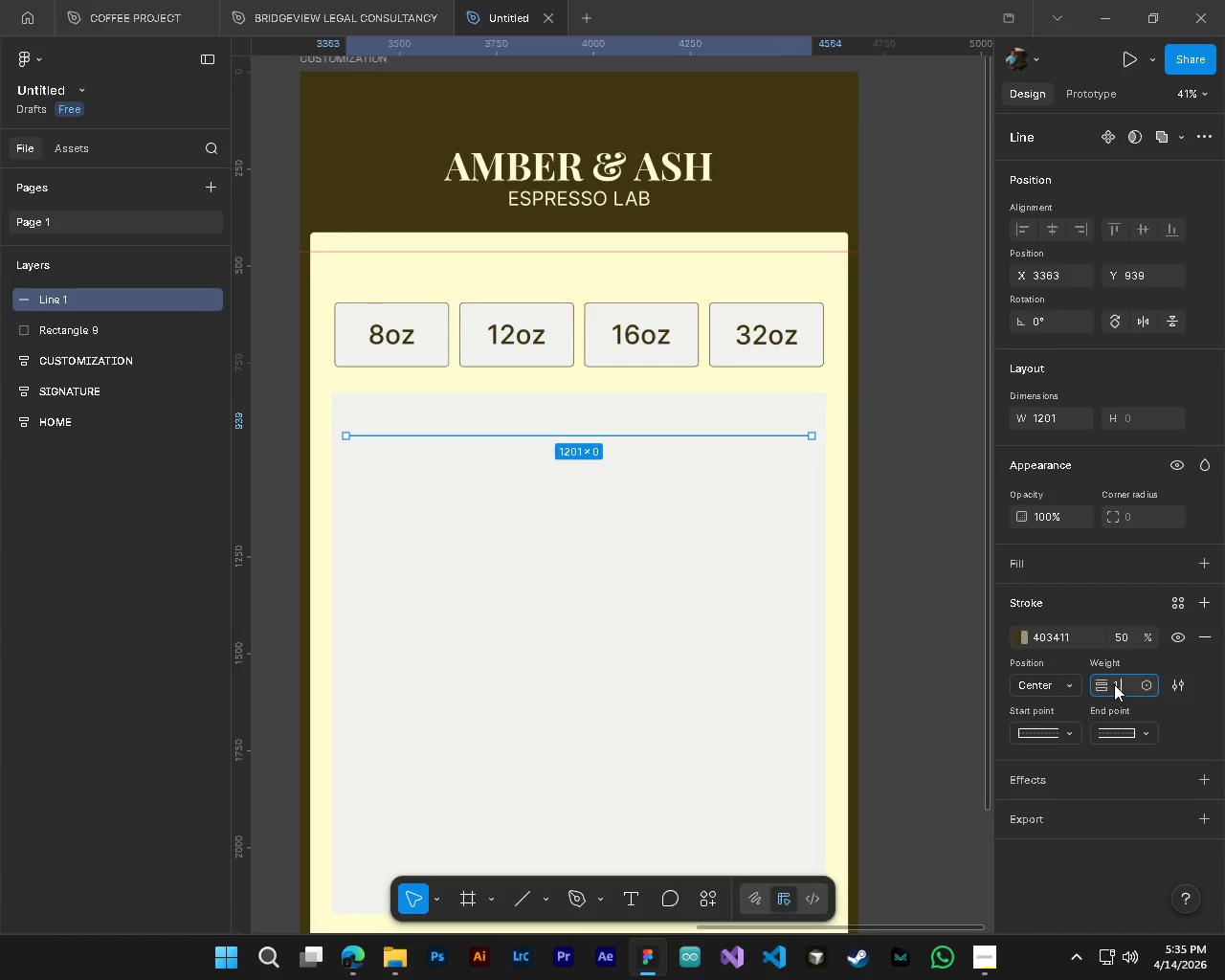 
key(Numpad5)
 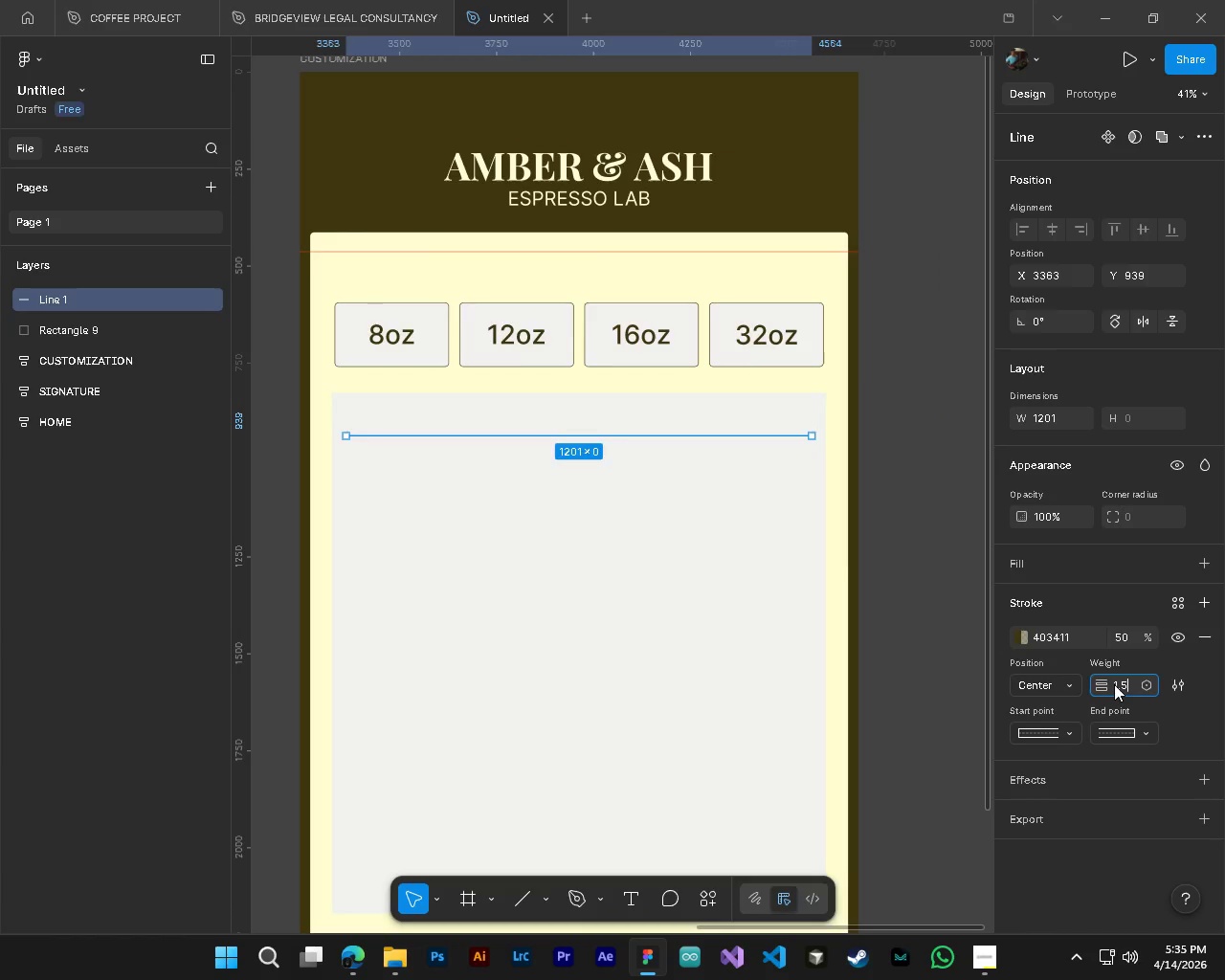 
key(NumpadEnter)
 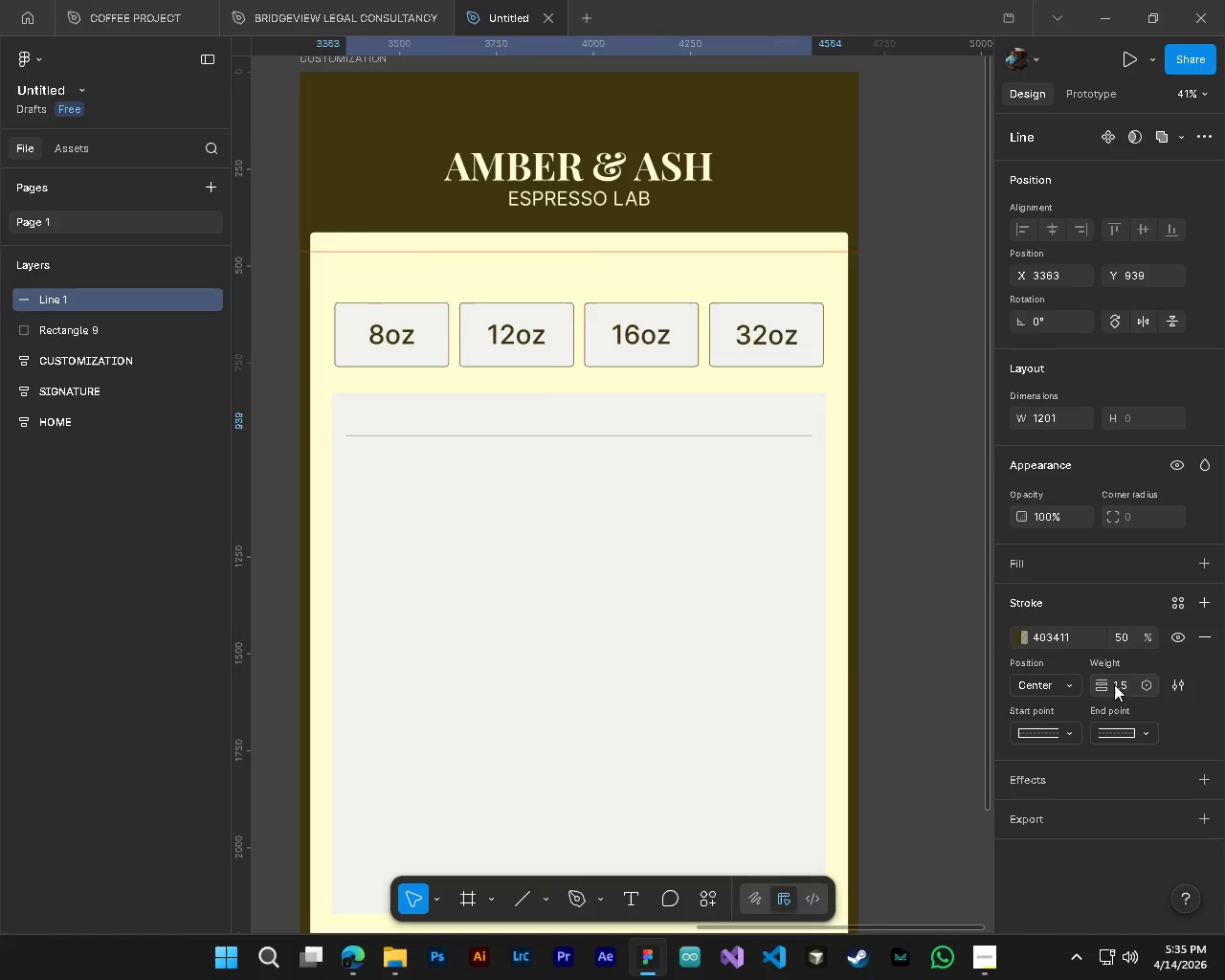 
hold_key(key=AltLeft, duration=0.38)
 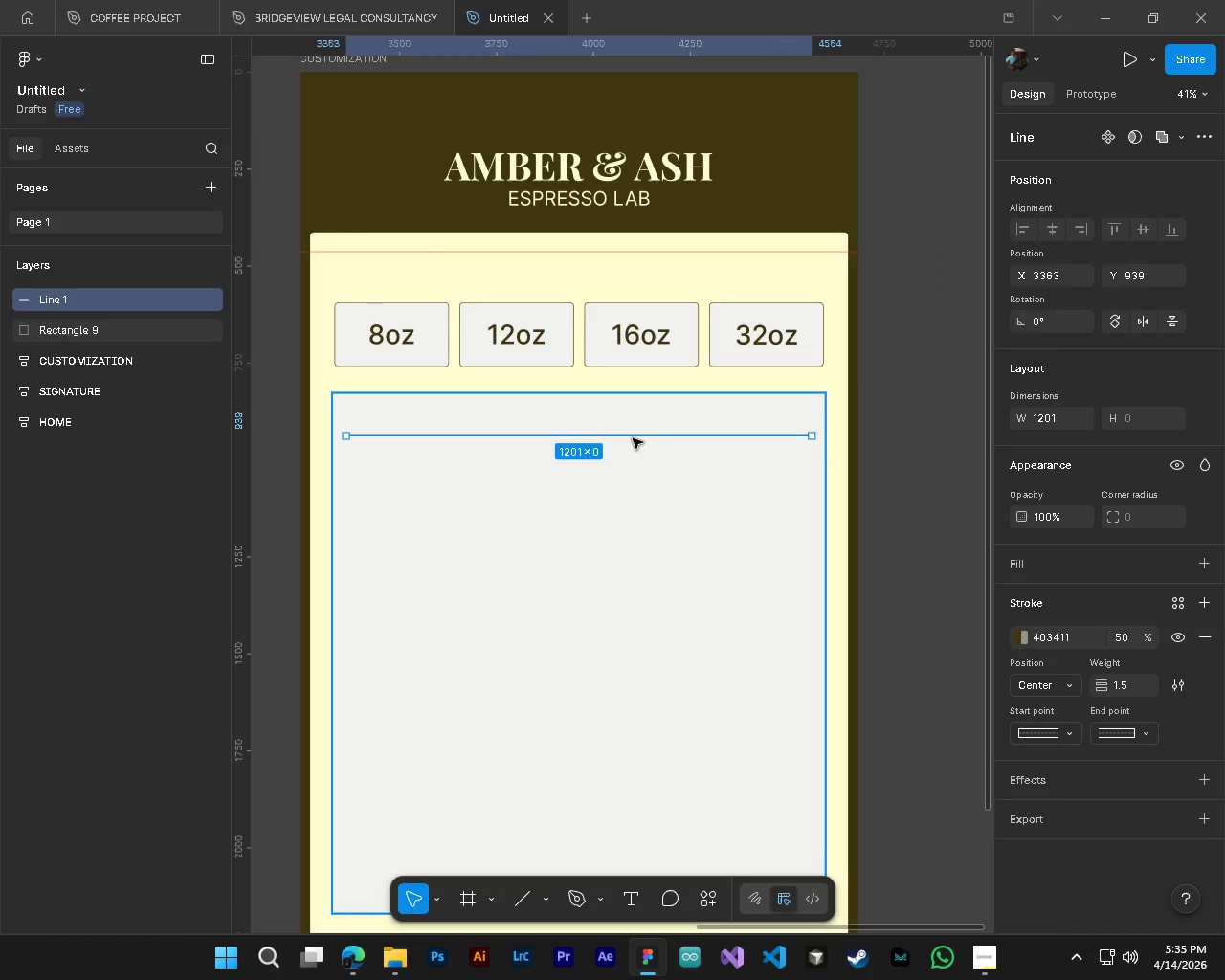 
hold_key(key=ControlLeft, duration=0.38)
 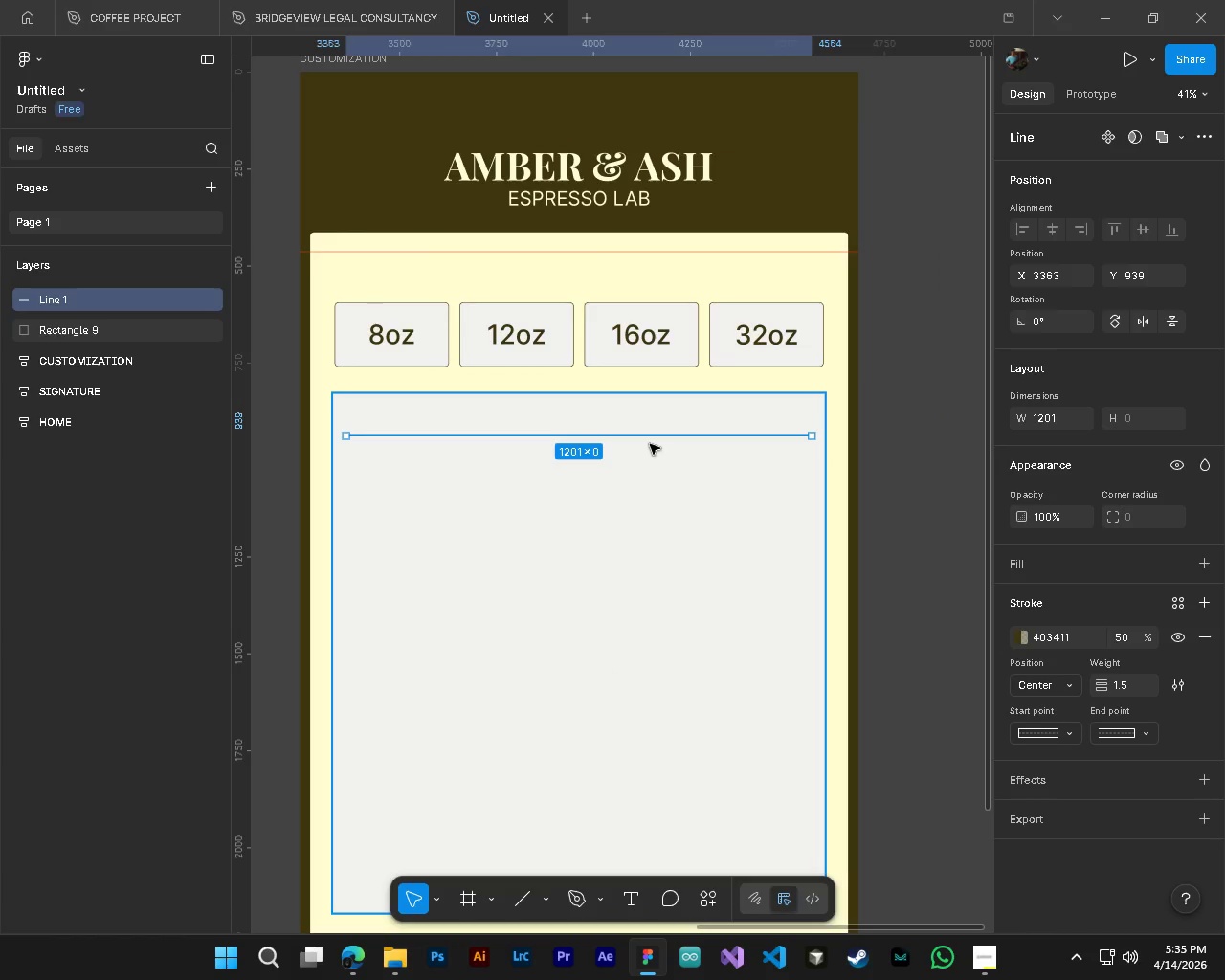 
key(Alt+AltLeft)
 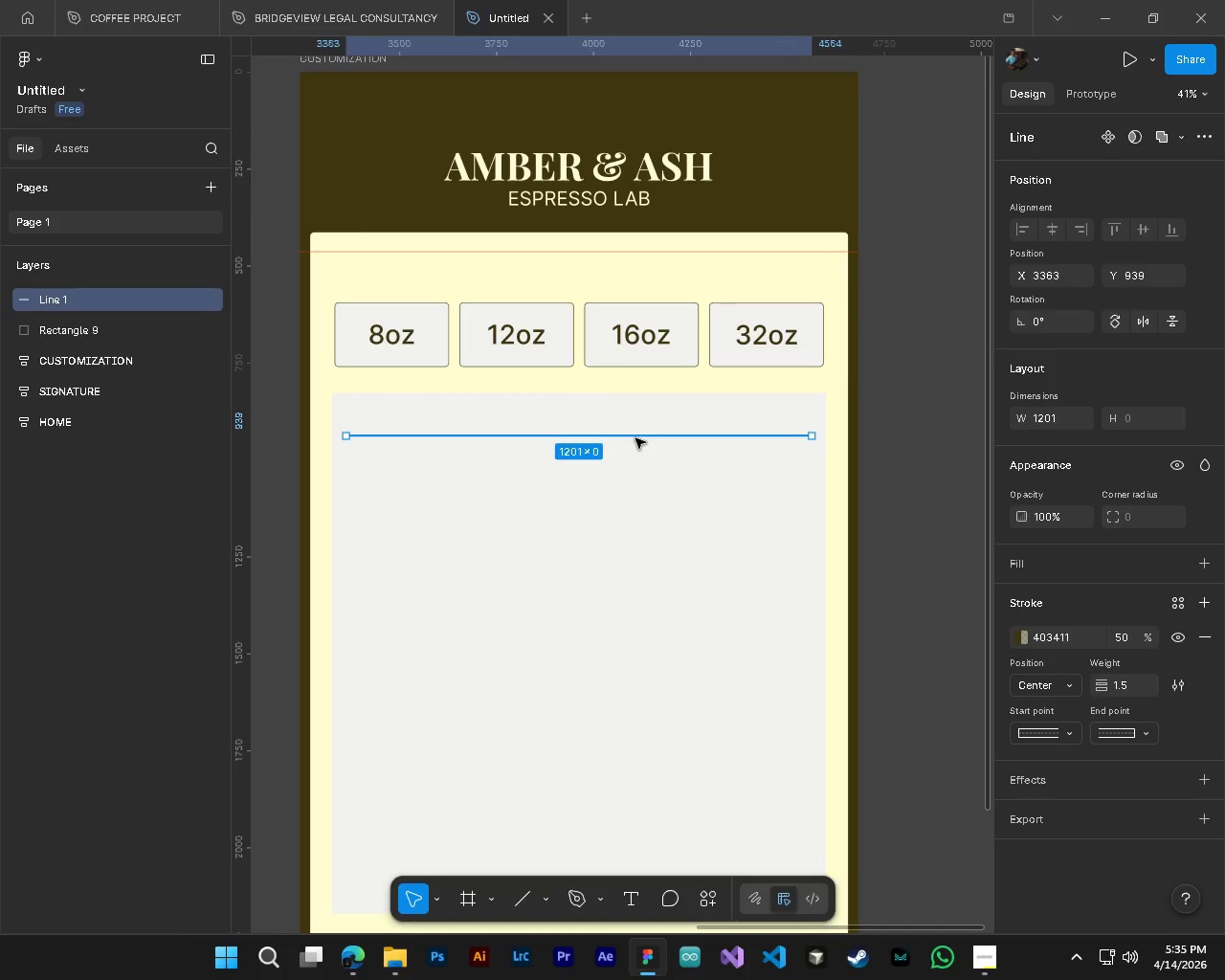 
hold_key(key=AltLeft, duration=1.08)
hold_key(key=ControlLeft, duration=1.14)
scroll: coordinate [632, 438], scroll_direction: up, amount: 3.0
 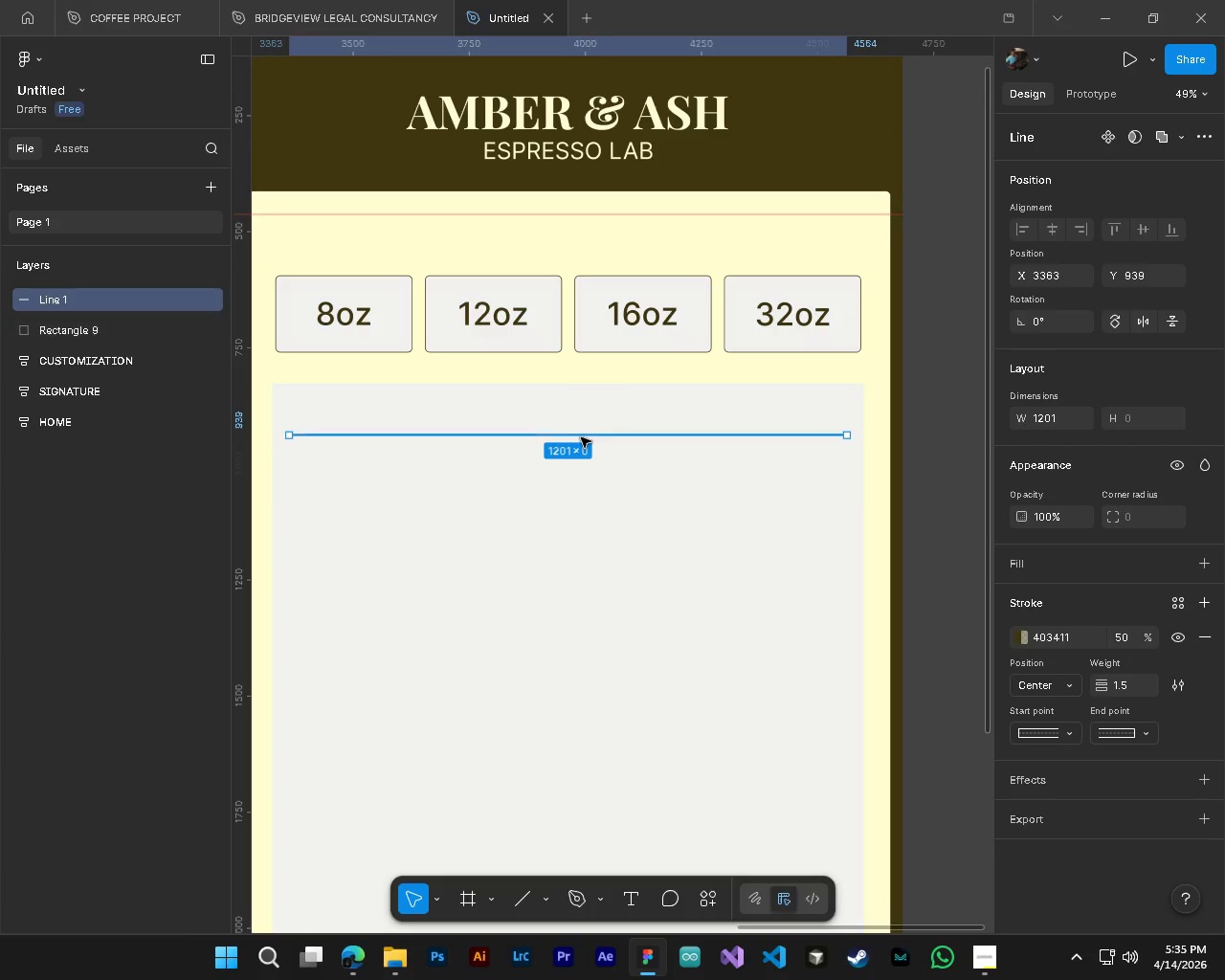 
left_click_drag(start_coordinate=[580, 436], to_coordinate=[580, 488])
 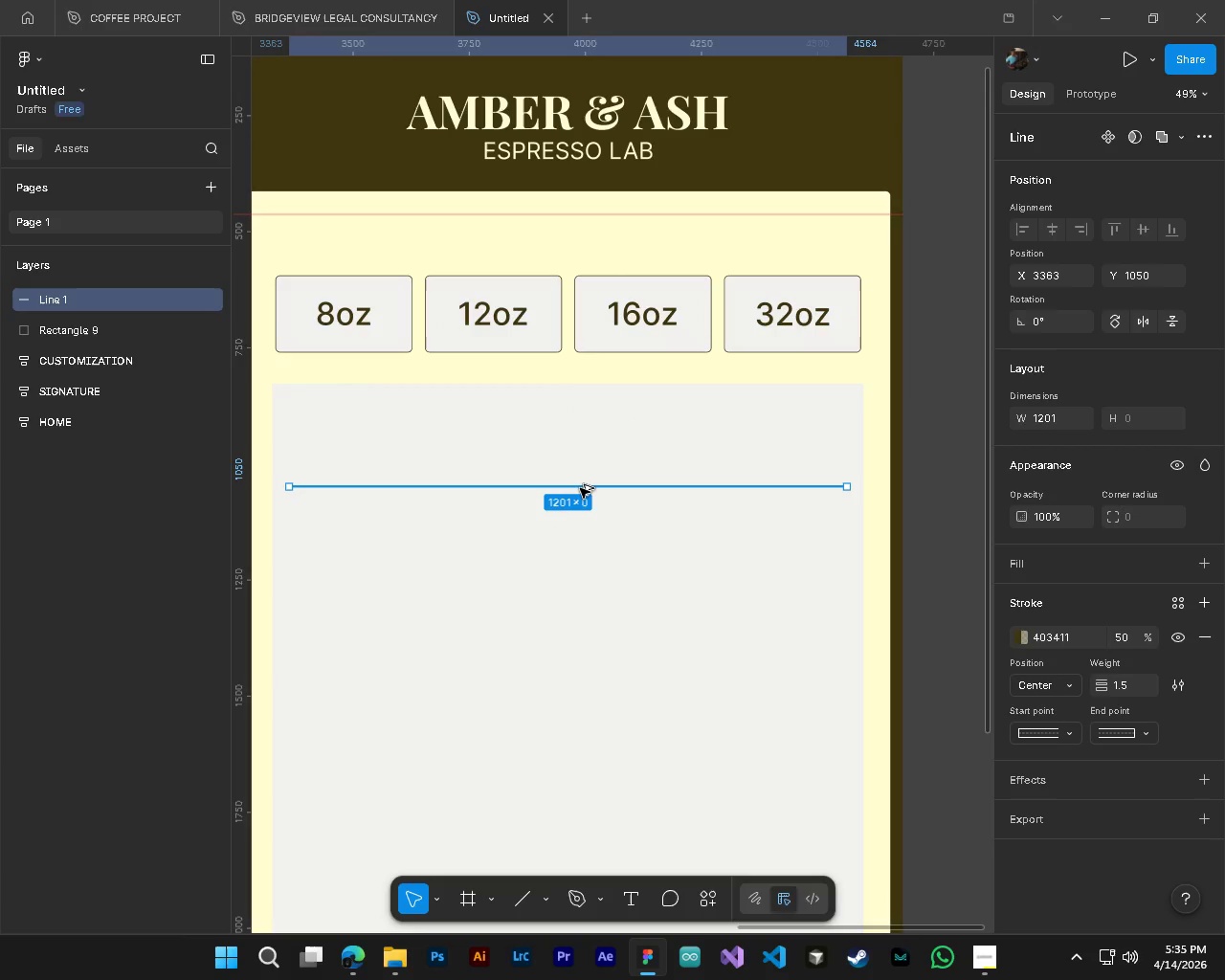 
hold_key(key=AltLeft, duration=1.5)
left_click_drag(start_coordinate=[580, 488], to_coordinate=[578, 611])
 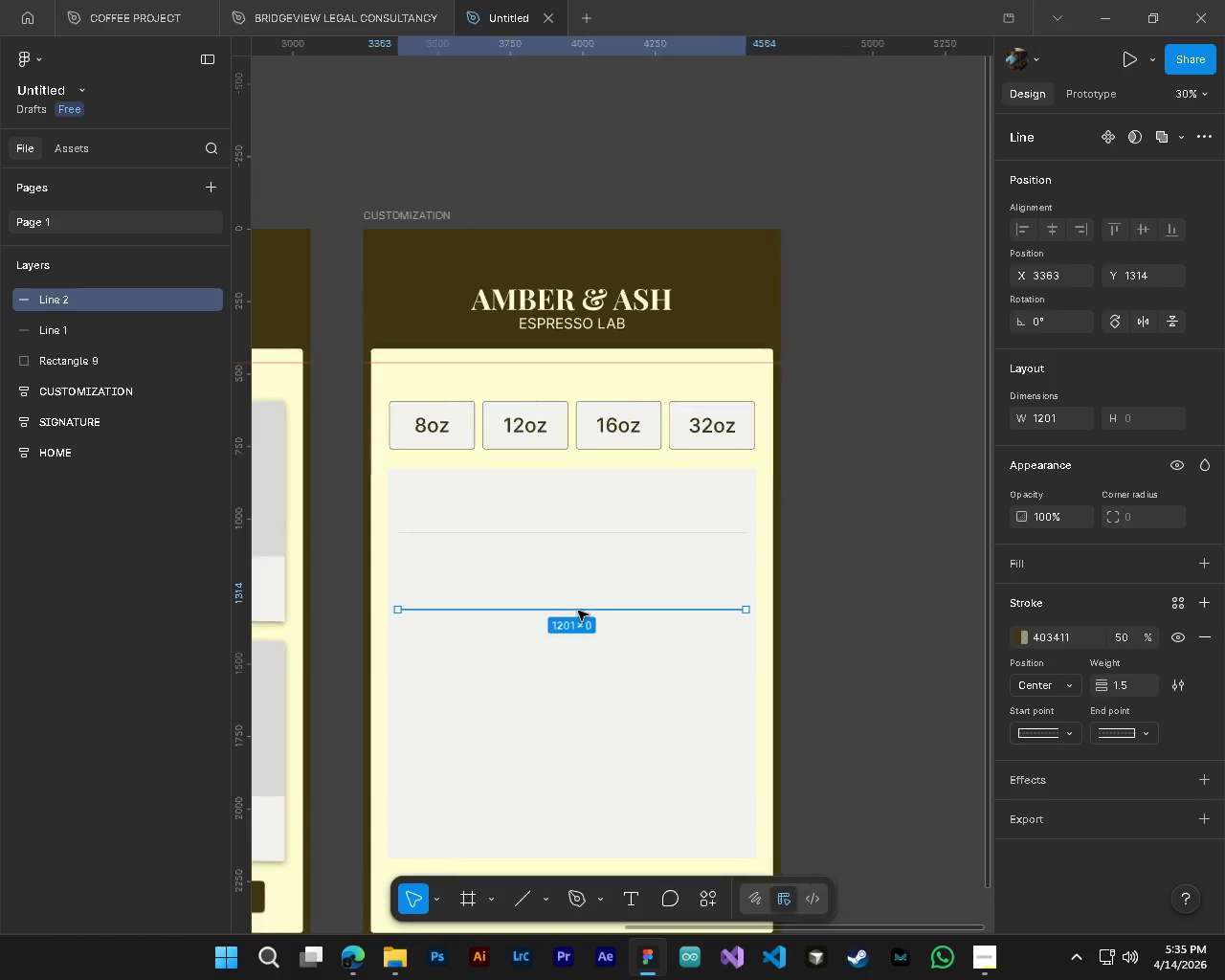 
hold_key(key=AltLeft, duration=0.61)
 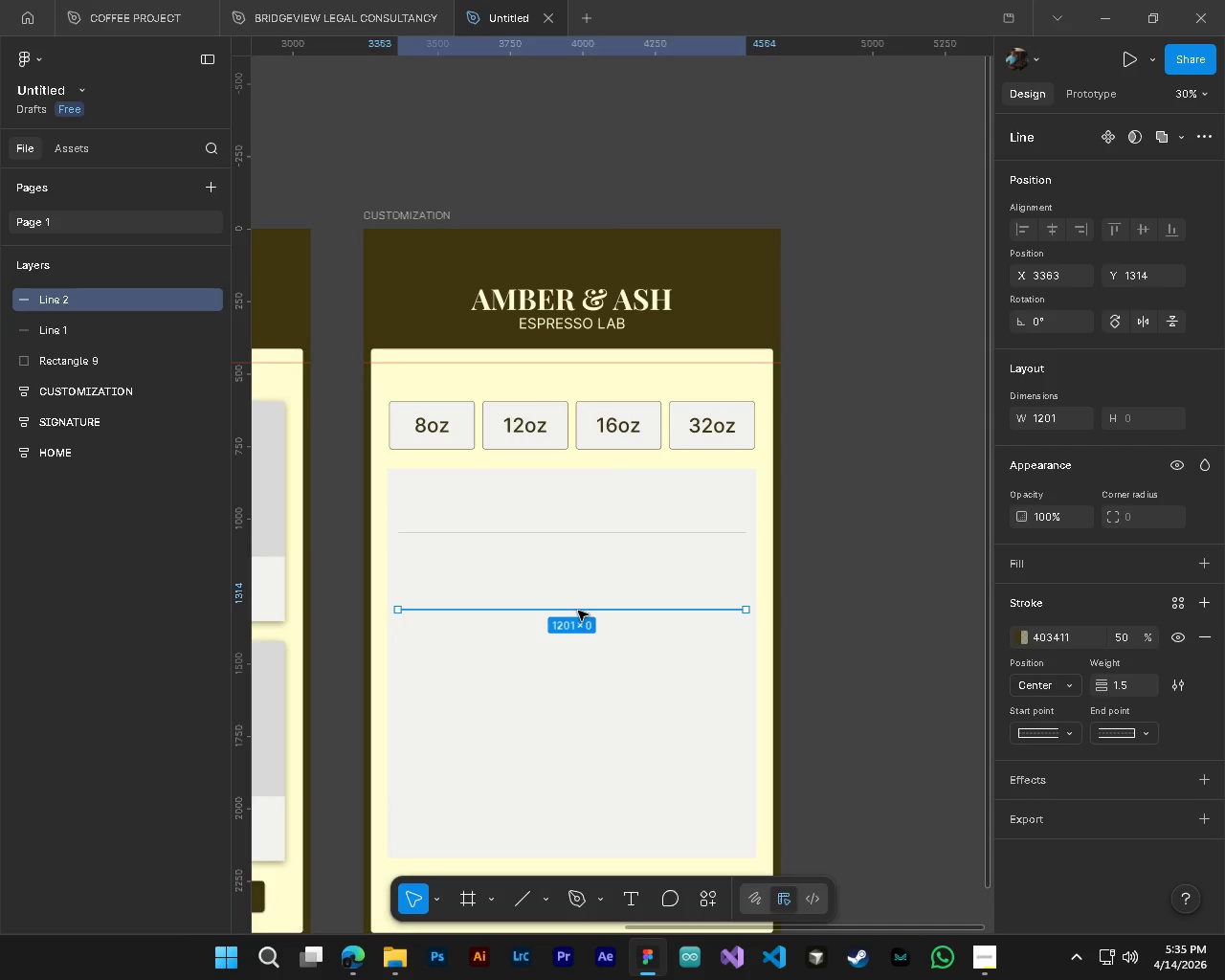 
hold_key(key=ControlLeft, duration=0.38)
 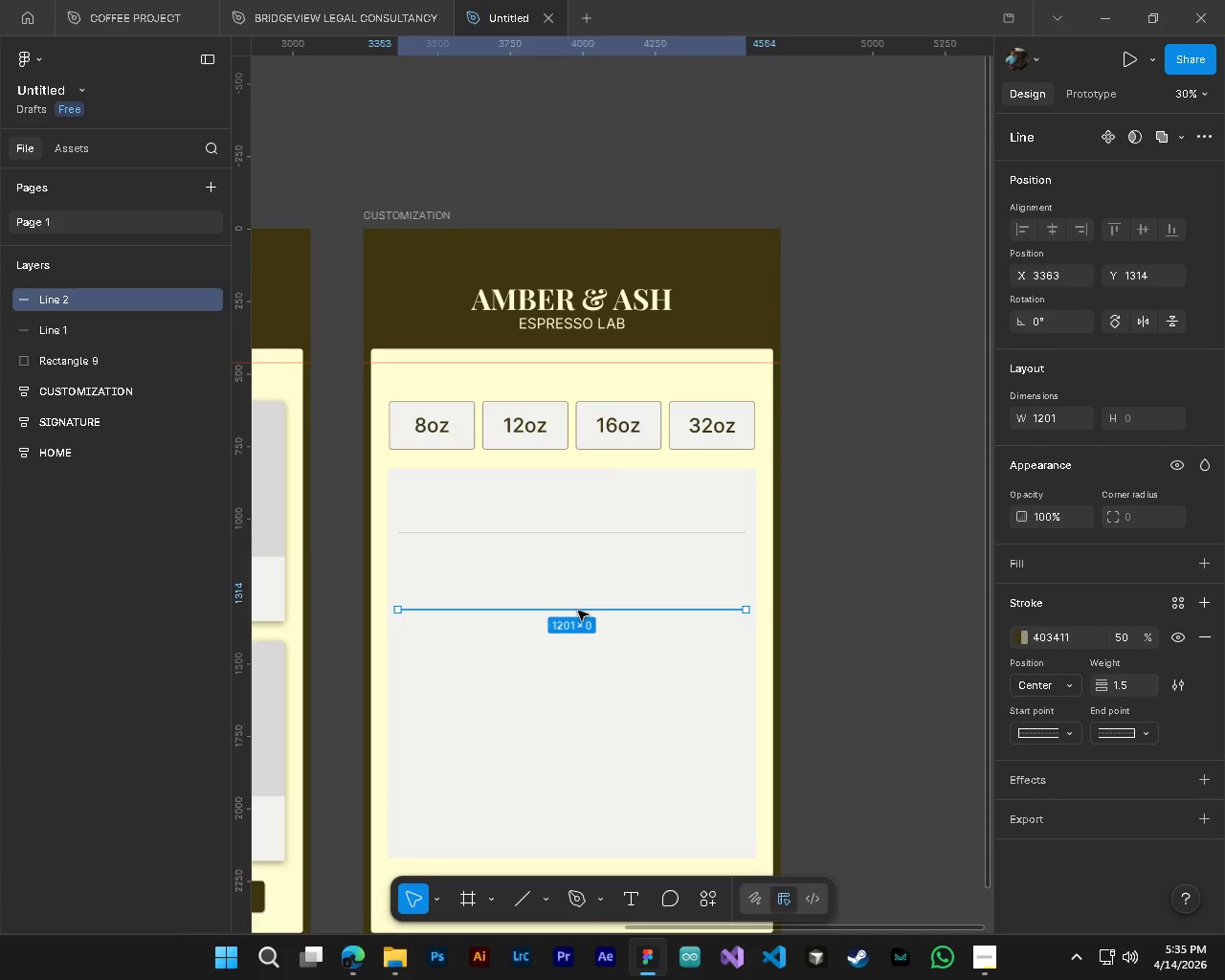 
hold_key(key=AltLeft, duration=1.5)
 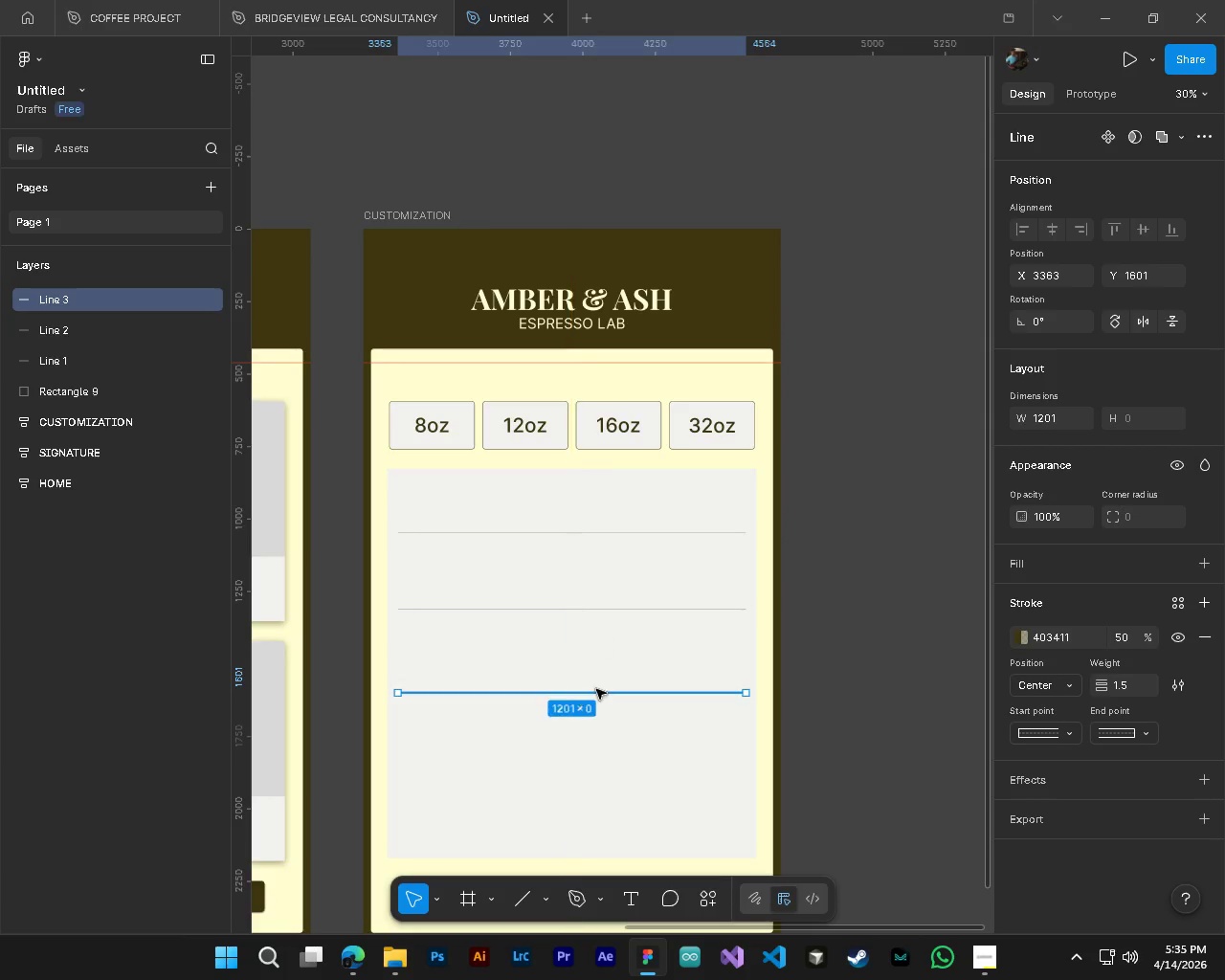 
scroll: coordinate [578, 611], scroll_direction: down, amount: 4.0
 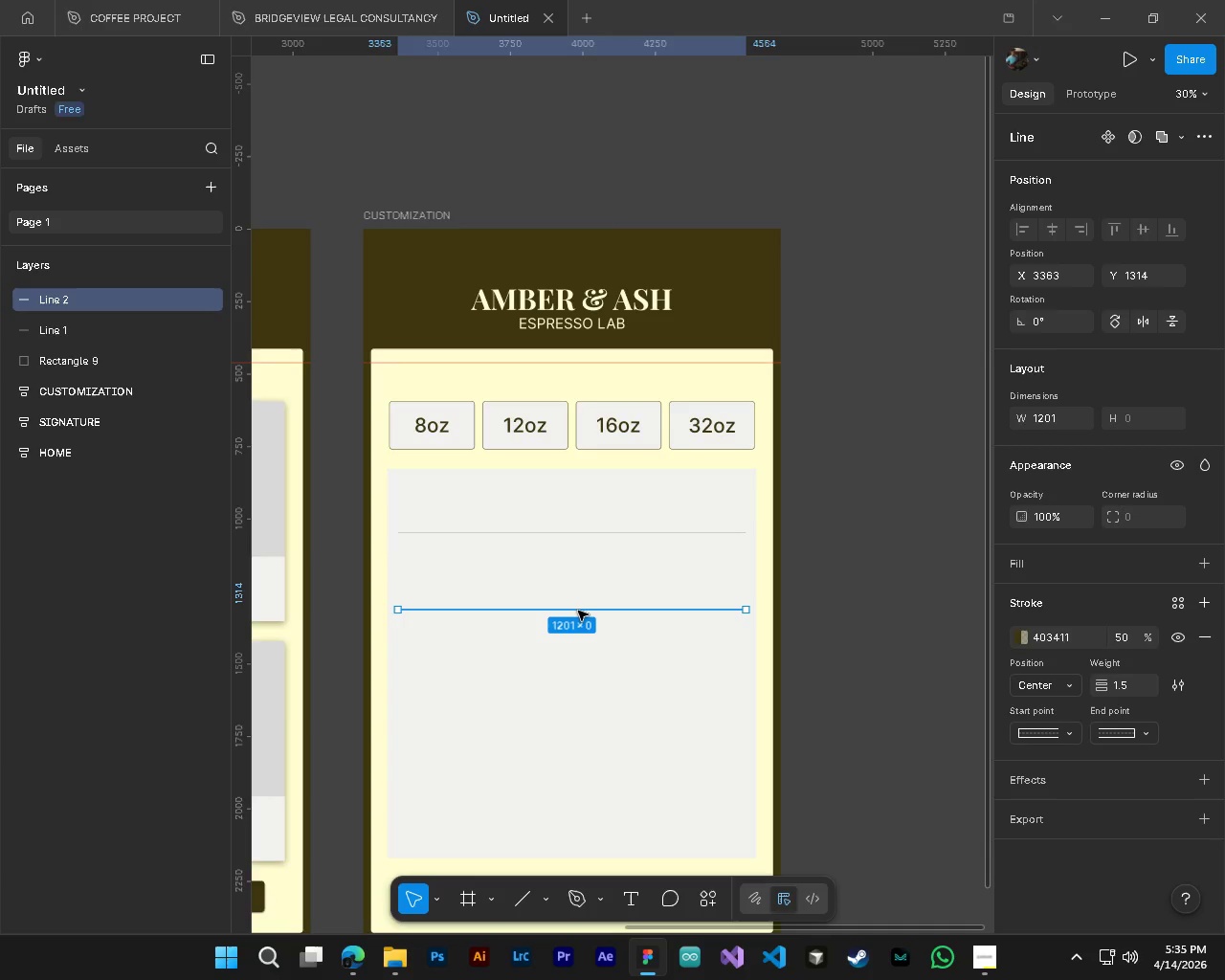 
left_click_drag(start_coordinate=[578, 611], to_coordinate=[577, 694])
 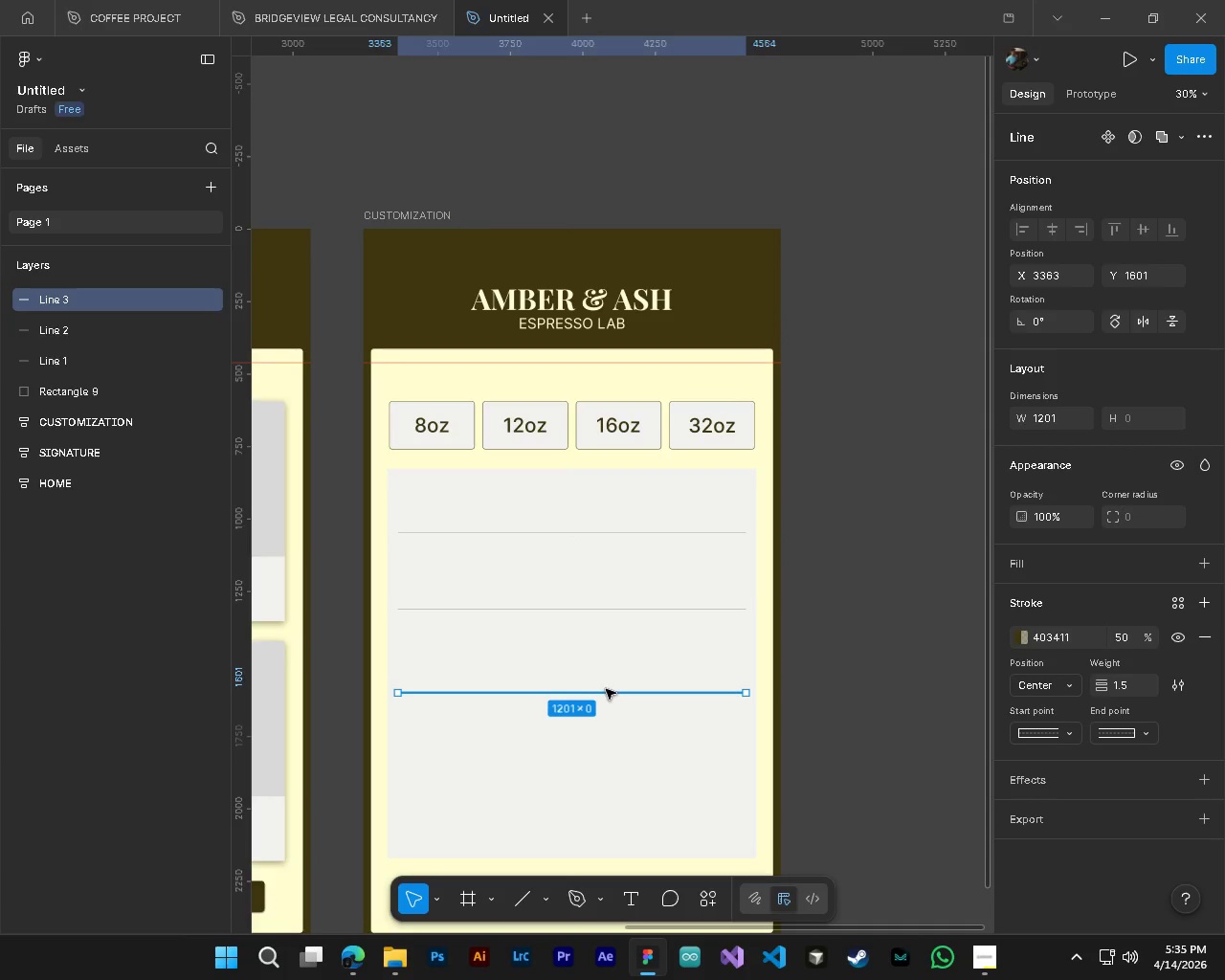 
hold_key(key=AltLeft, duration=0.48)
 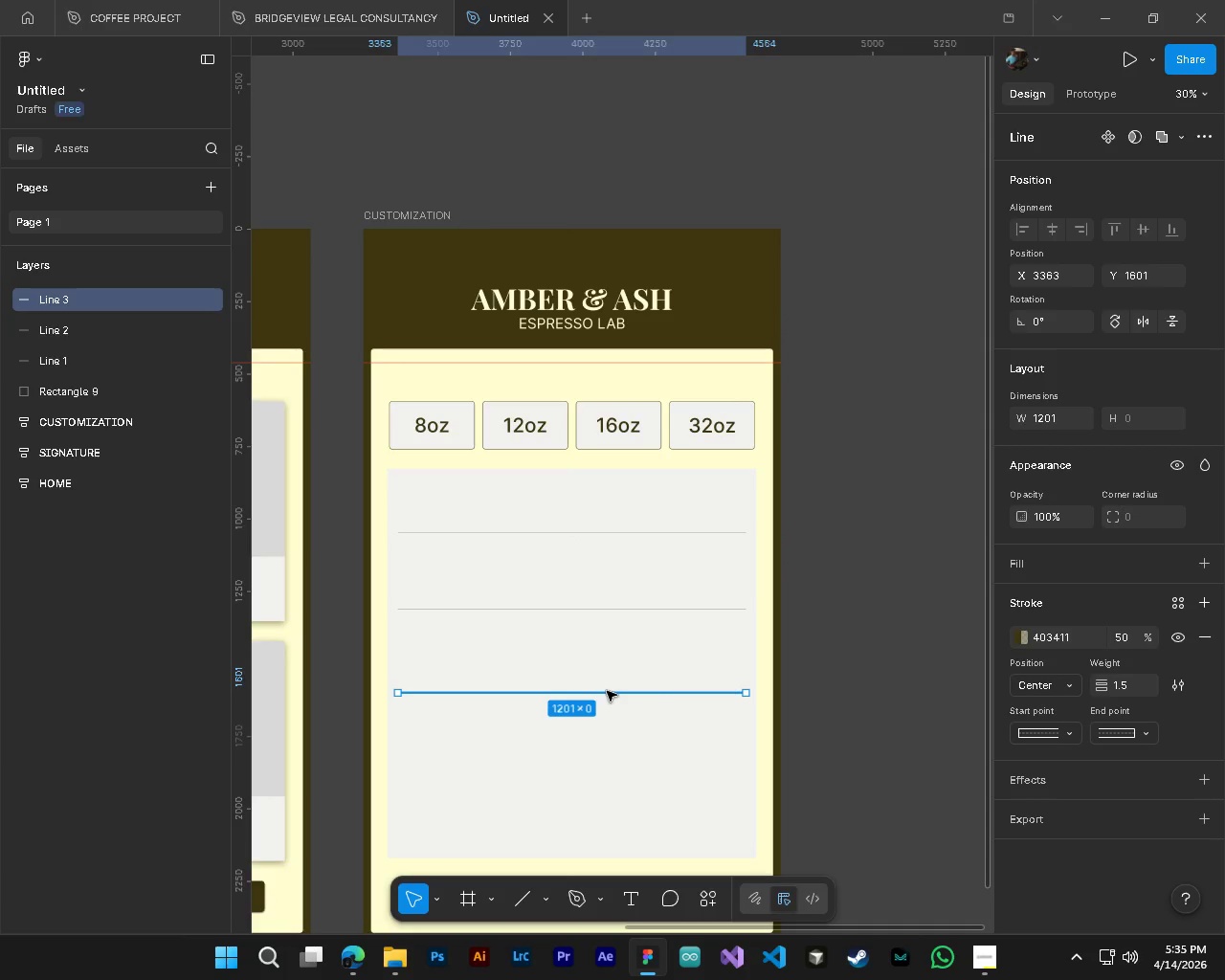 
hold_key(key=AltLeft, duration=0.31)
 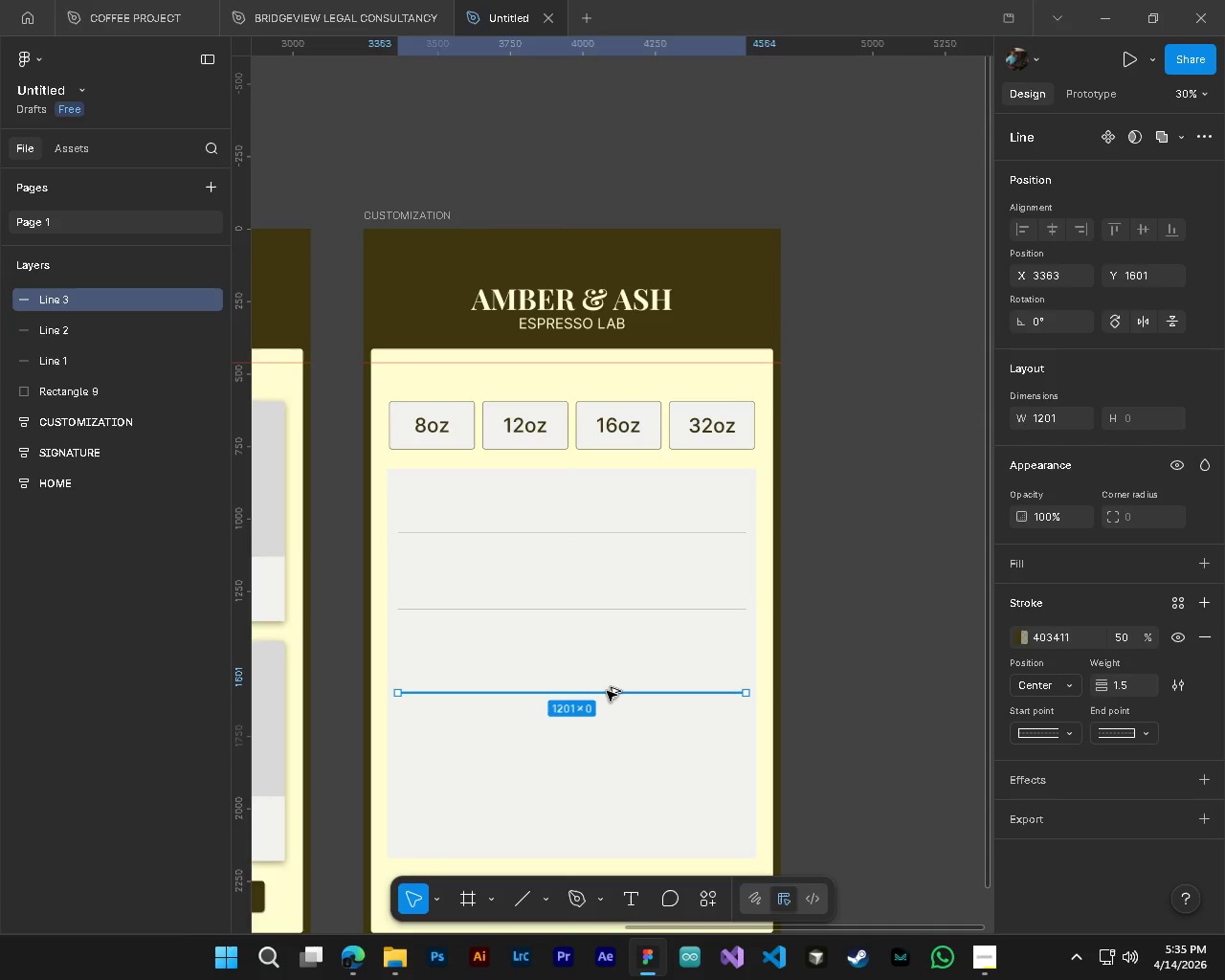 
hold_key(key=AltLeft, duration=1.51)
 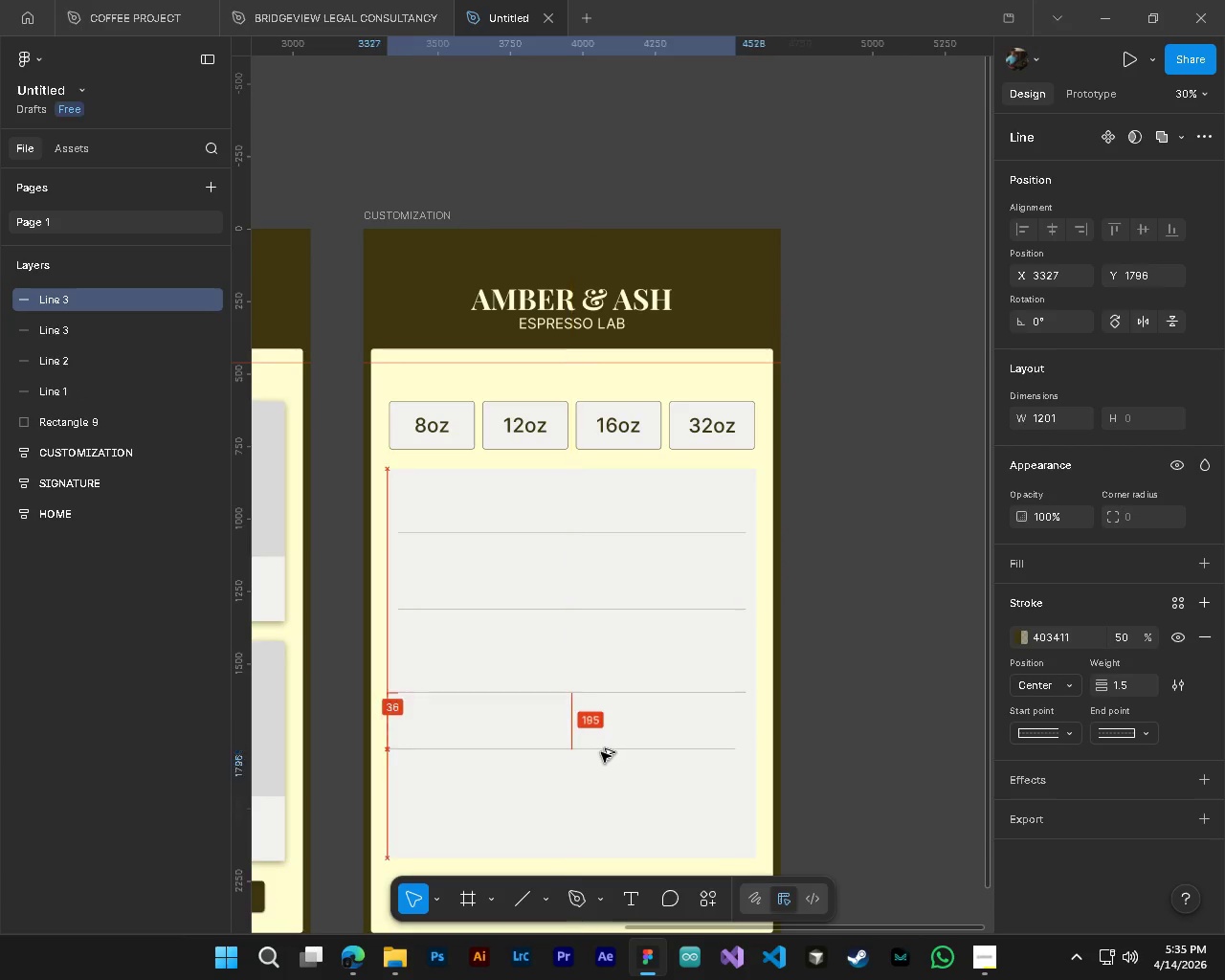 
hold_key(key=AltLeft, duration=1.52)
left_click_drag(start_coordinate=[607, 691], to_coordinate=[601, 774])
 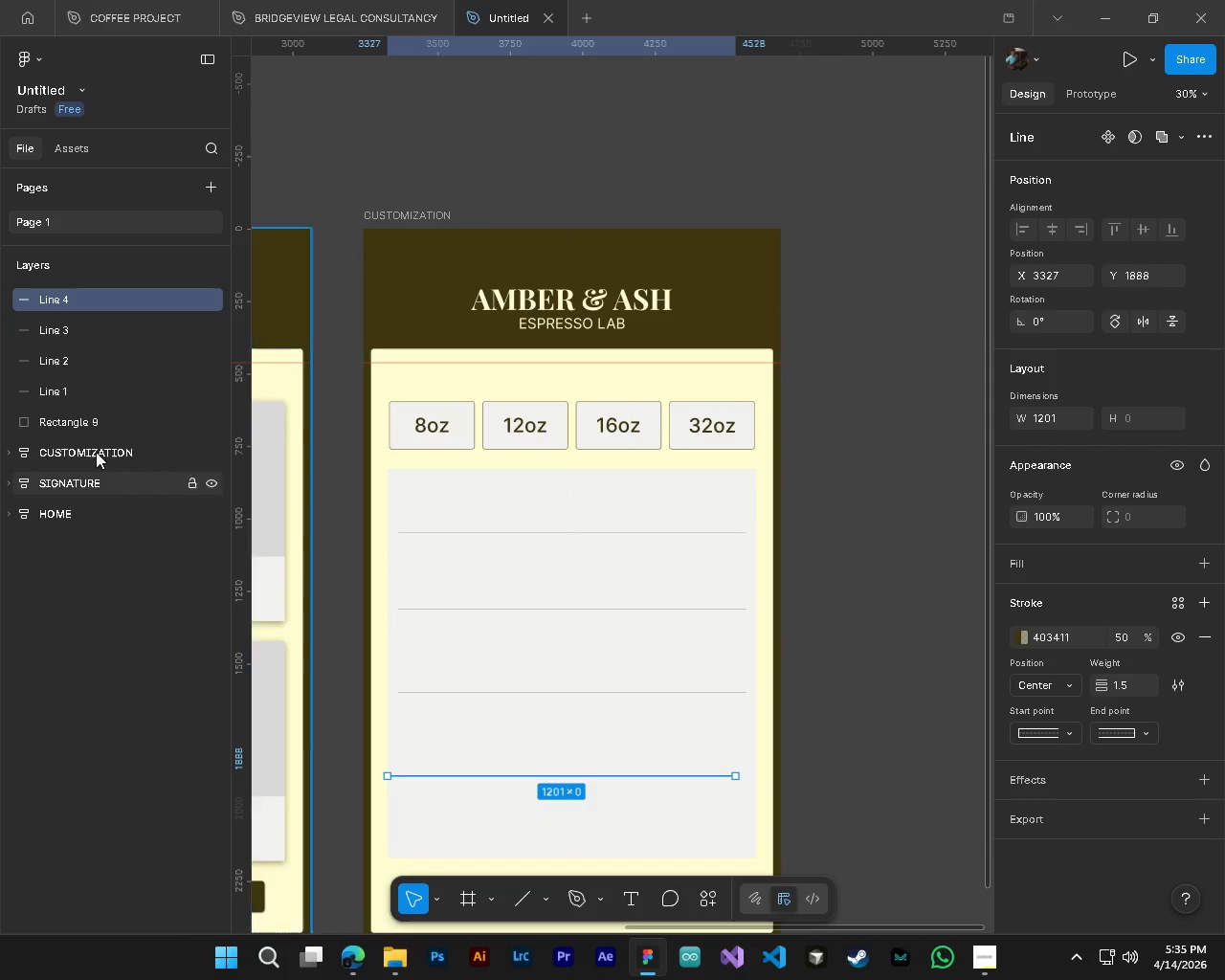 
hold_key(key=AltLeft, duration=1.51)
 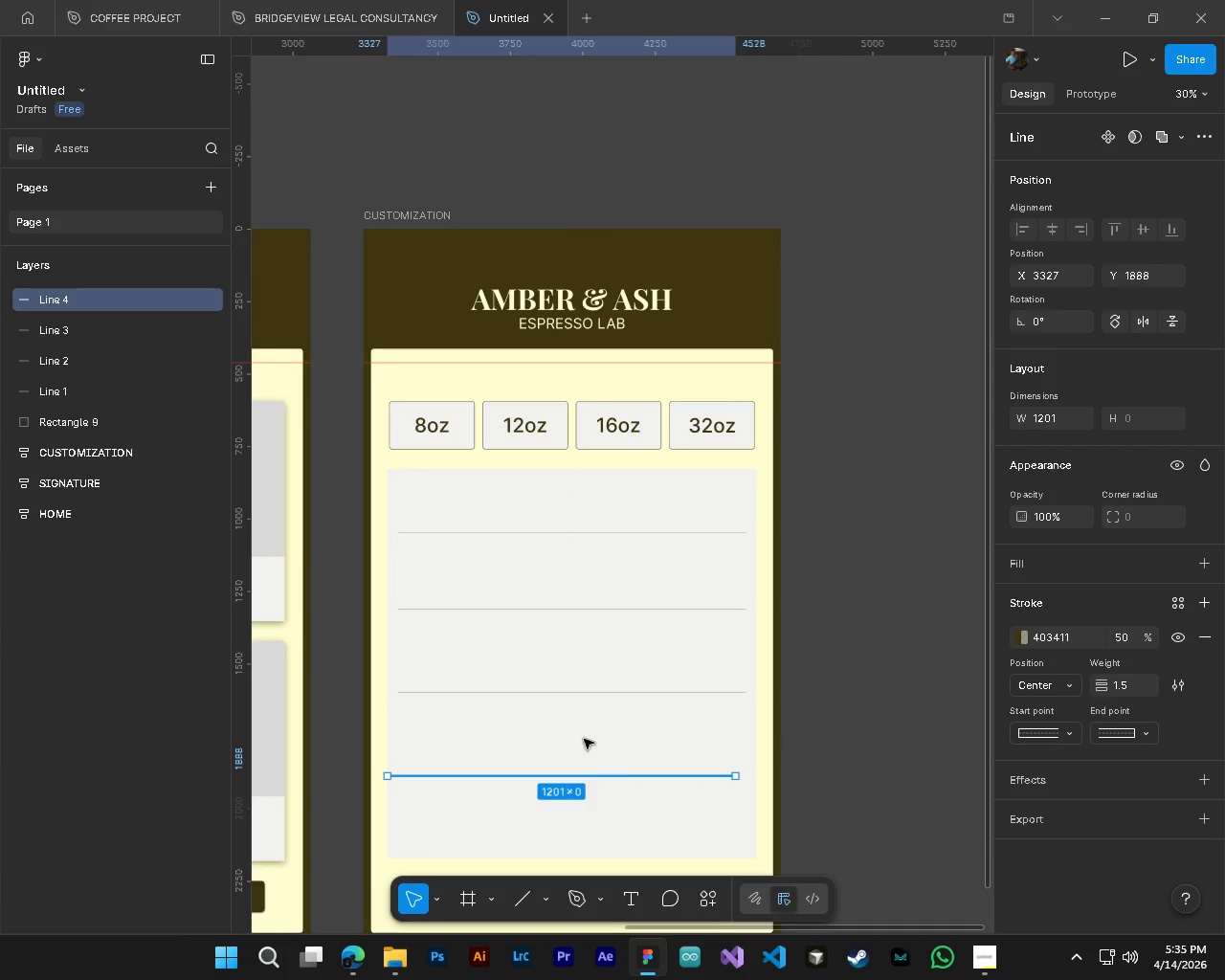 
hold_key(key=AltLeft, duration=0.41)
 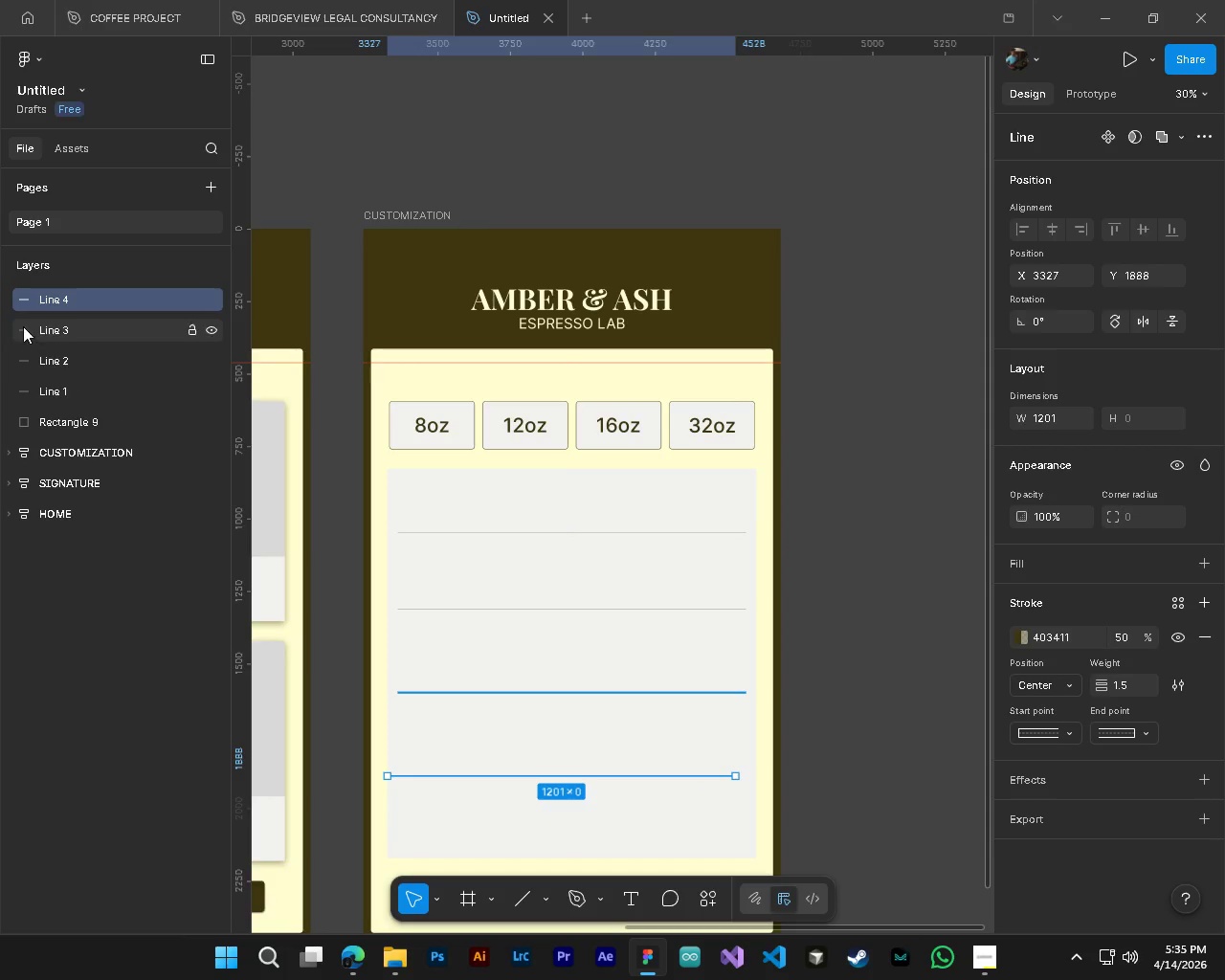 
hold_key(key=ControlLeft, duration=1.5)
left_click([89, 398])
 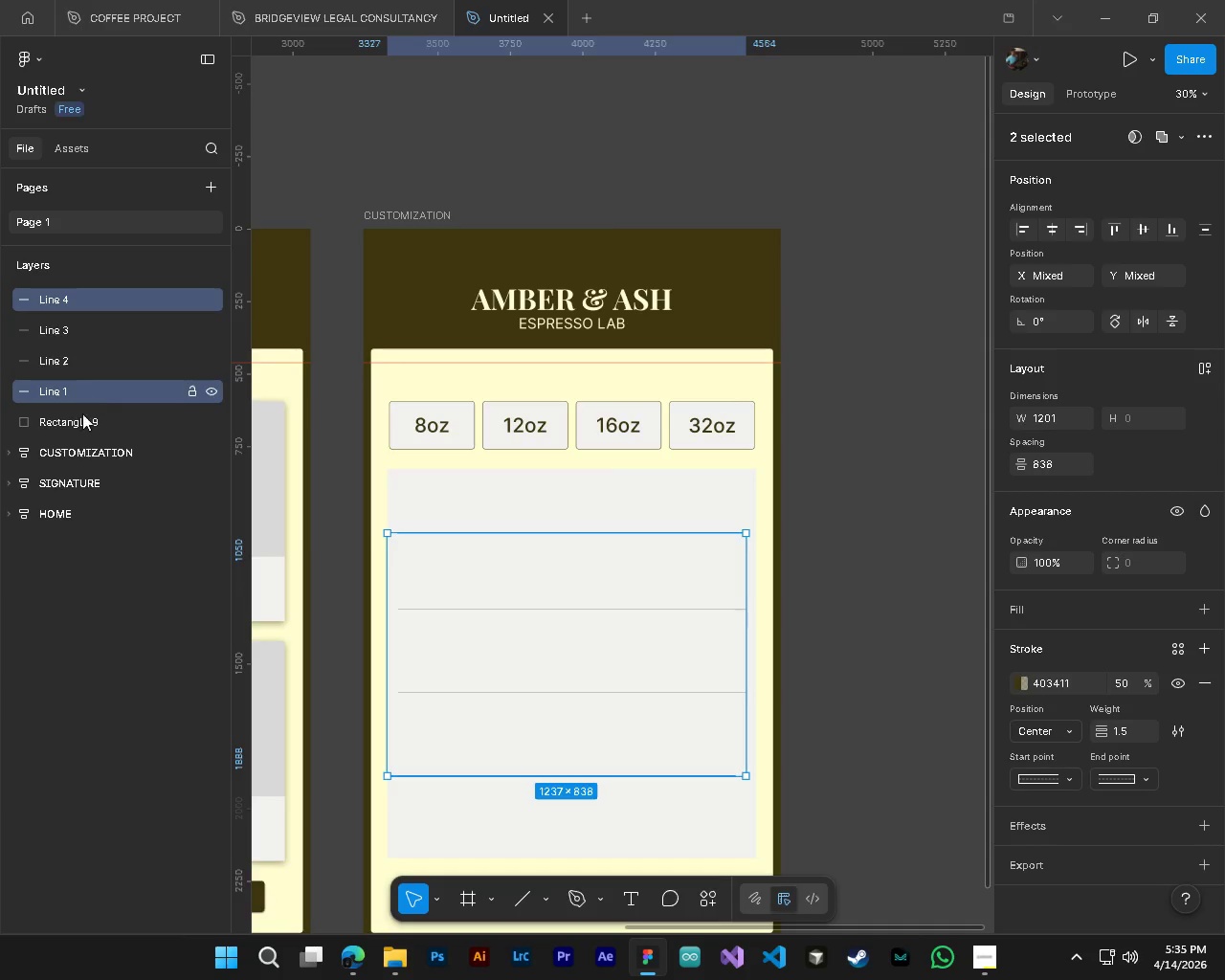 
hold_key(key=ControlLeft, duration=1.52)
left_click([82, 418])
 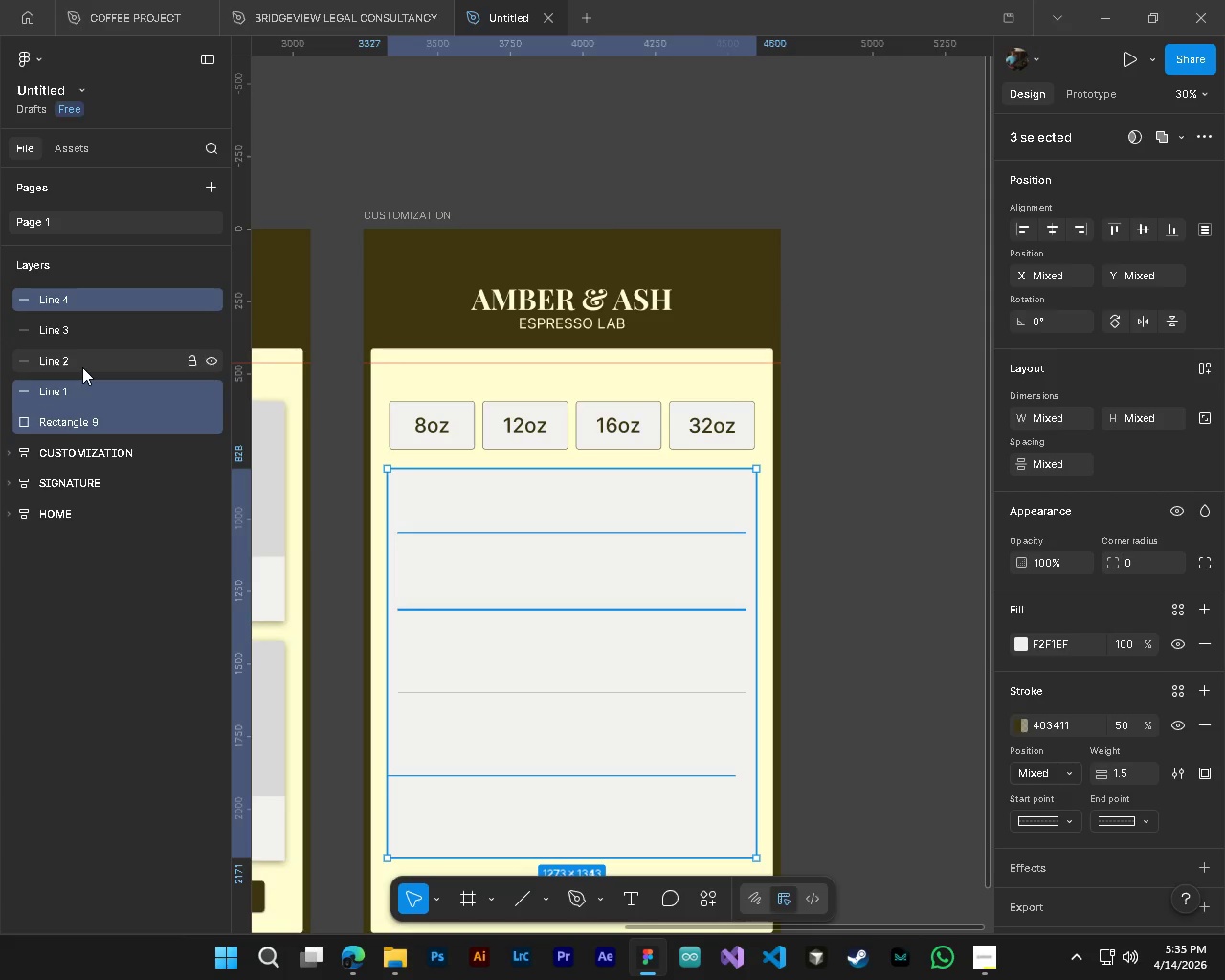 
double_click([82, 368])
 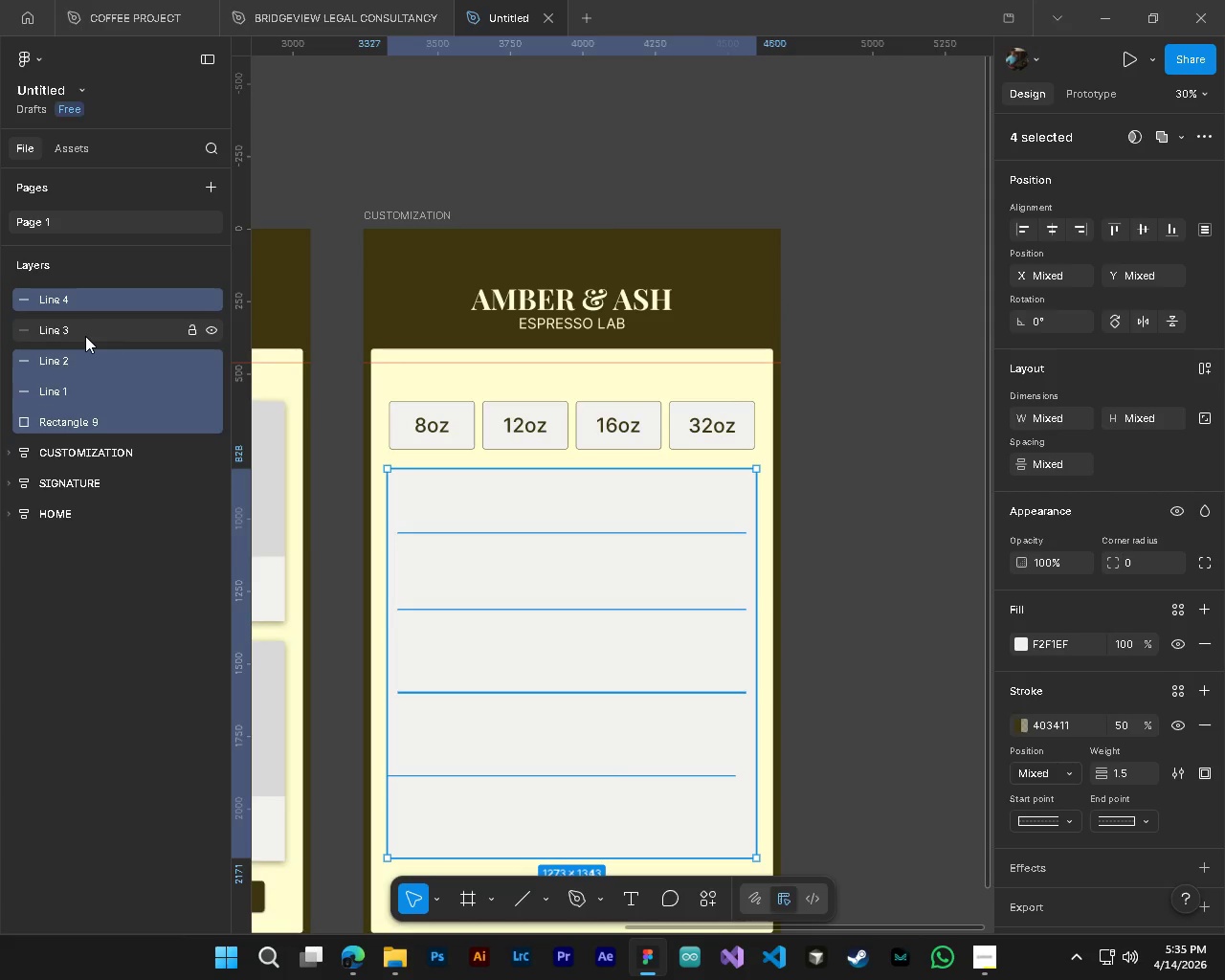 
triple_click([85, 336])
 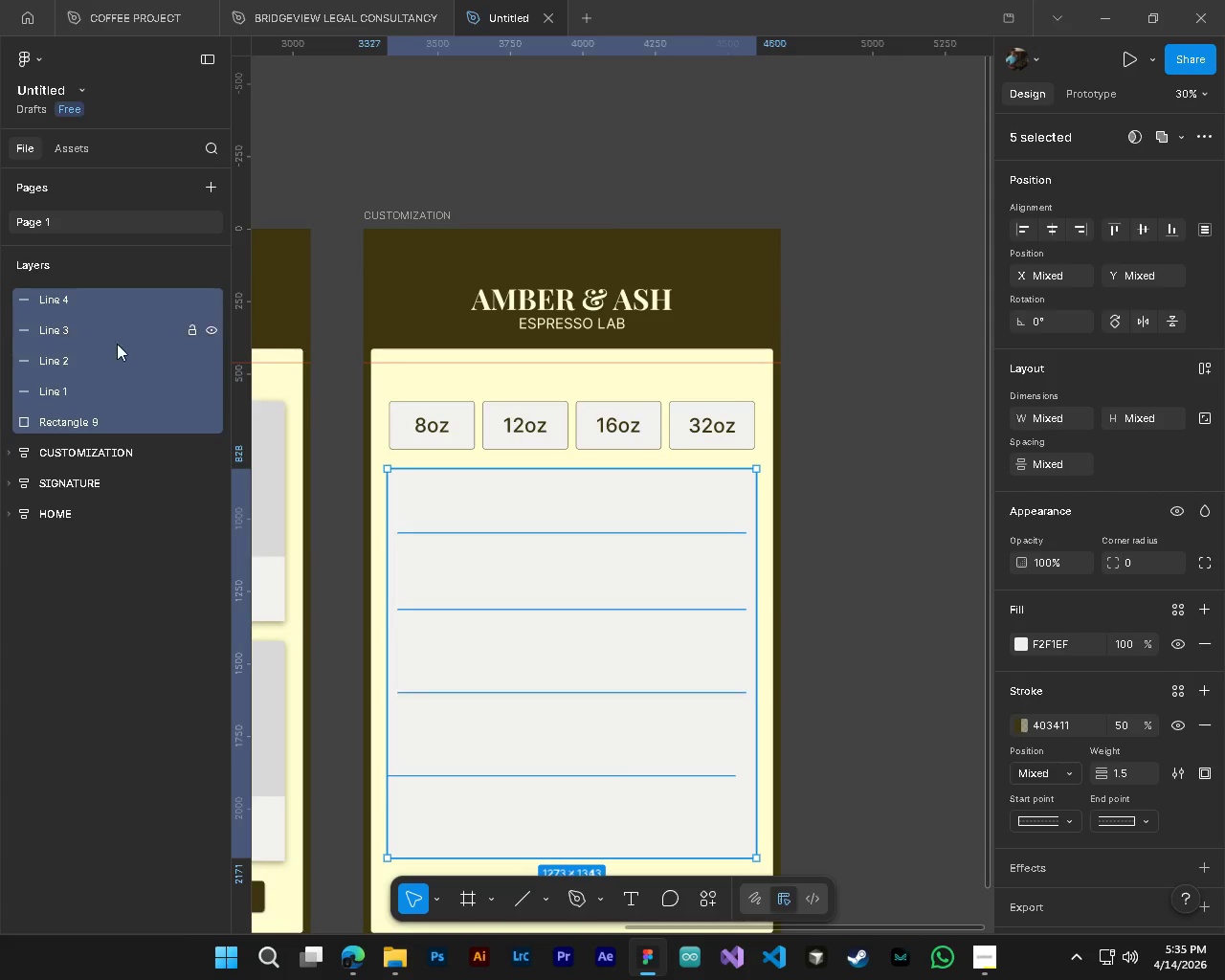 
key(Control+ControlLeft)
 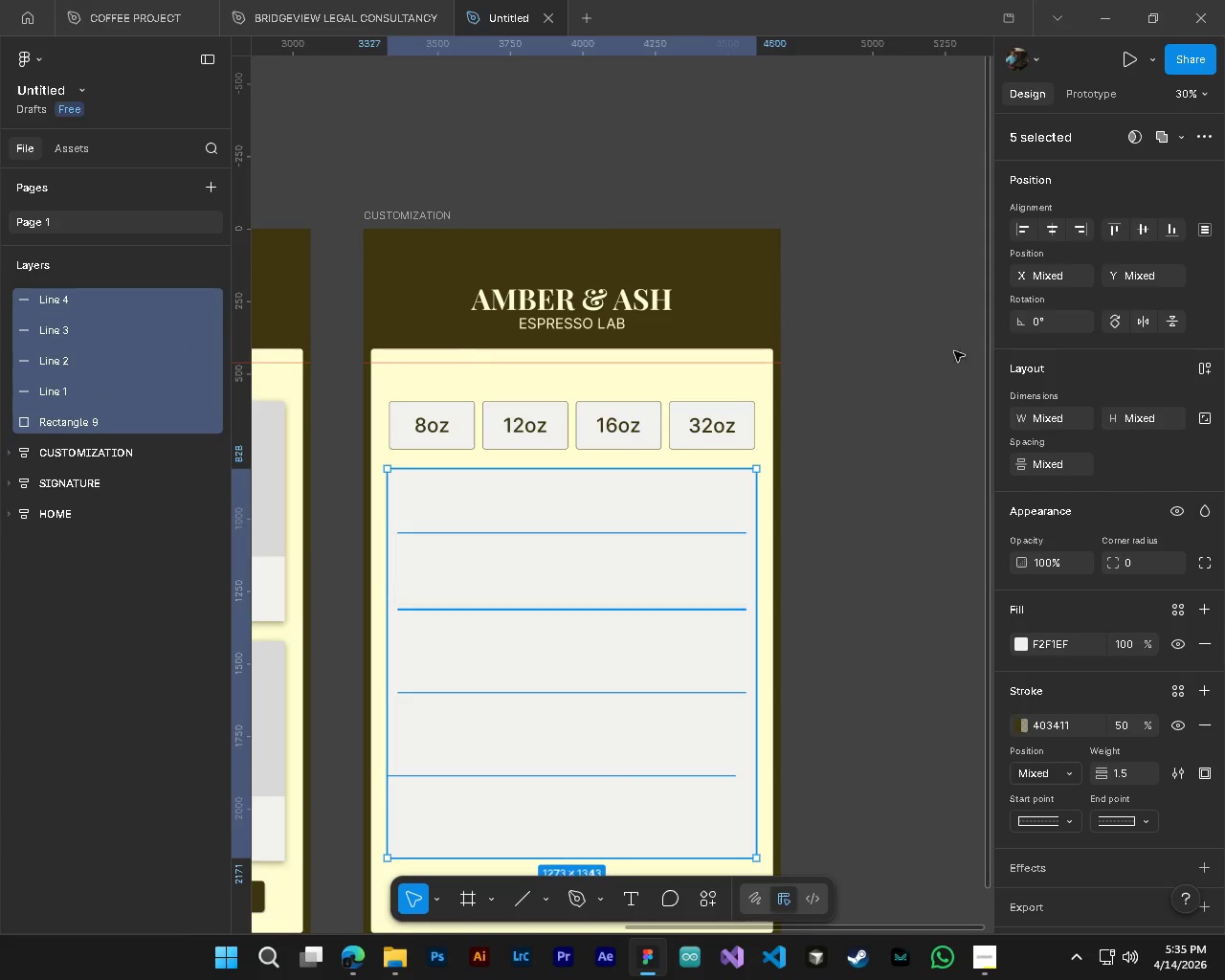 
key(Control+ControlLeft)
 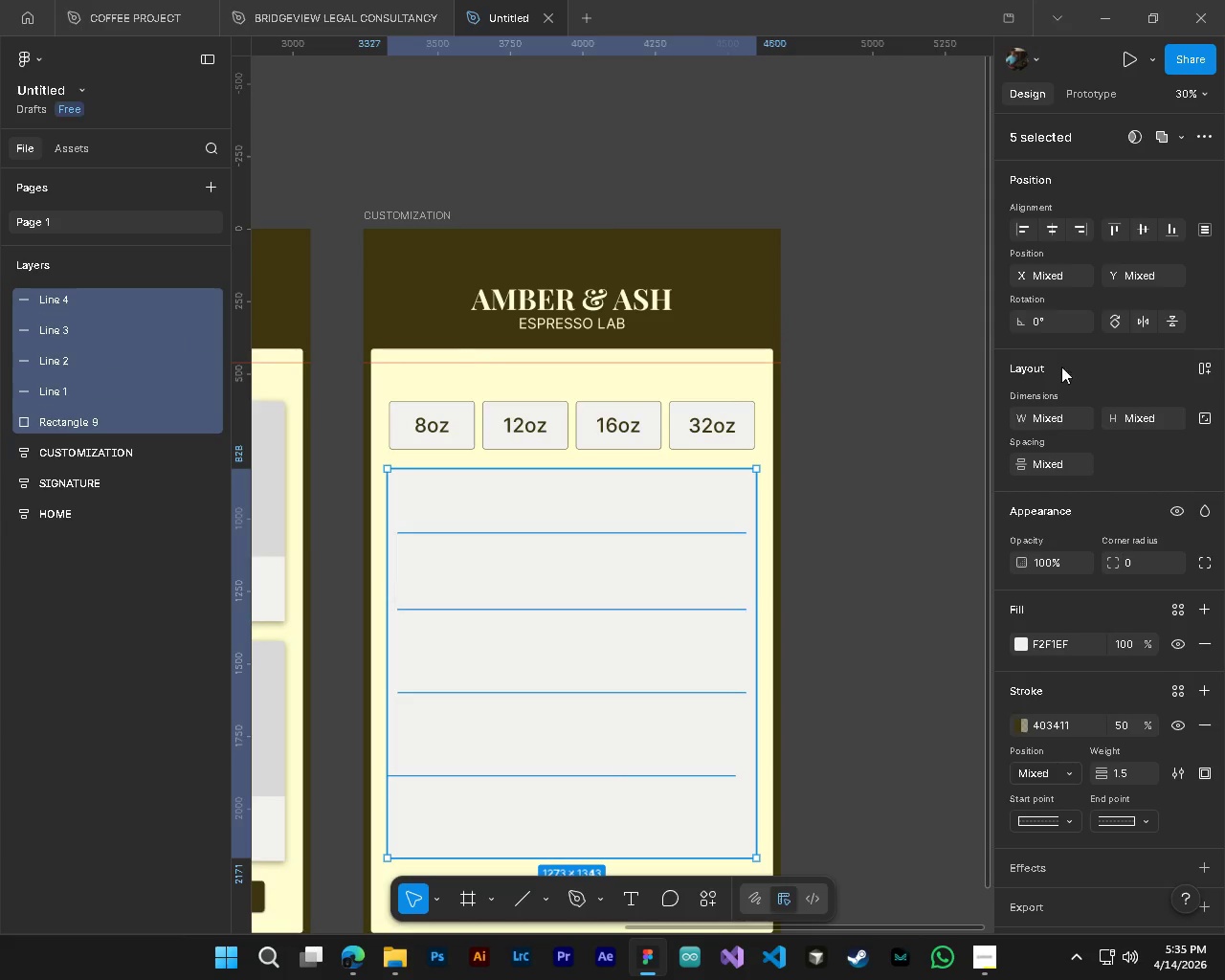 
key(Control+ControlLeft)
 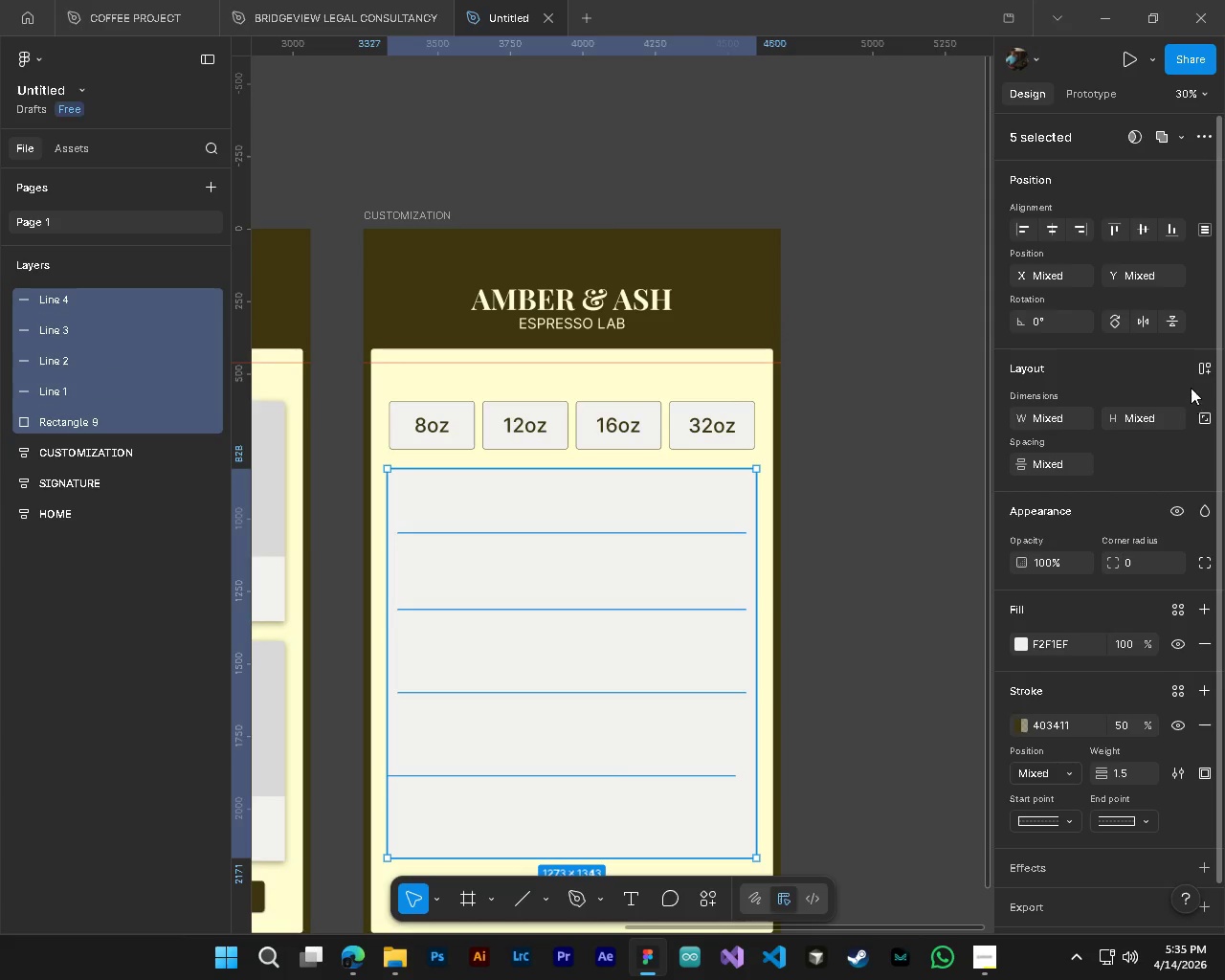 
left_click([1194, 375])
 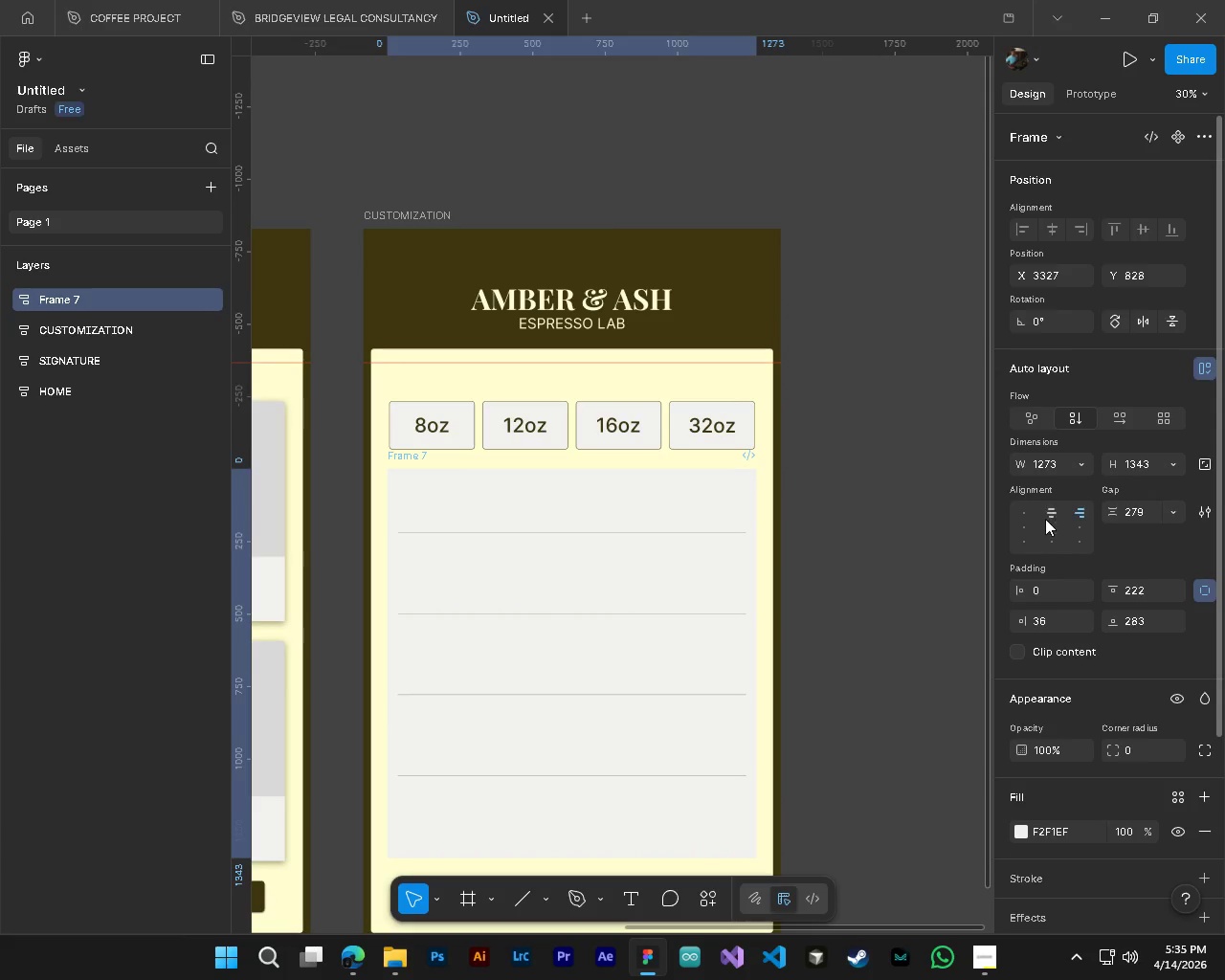 
left_click([1051, 527])
 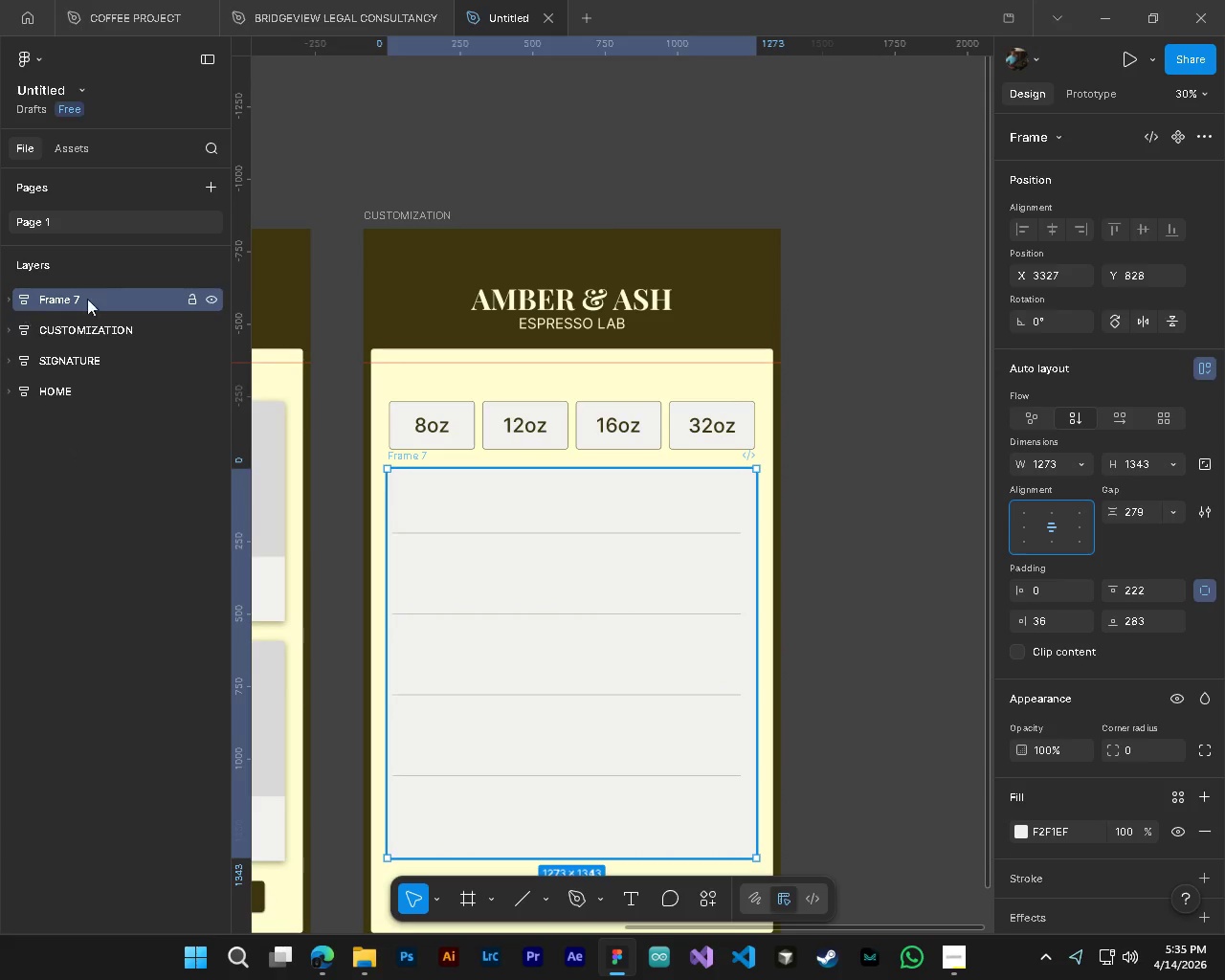 
wait(5.59)
 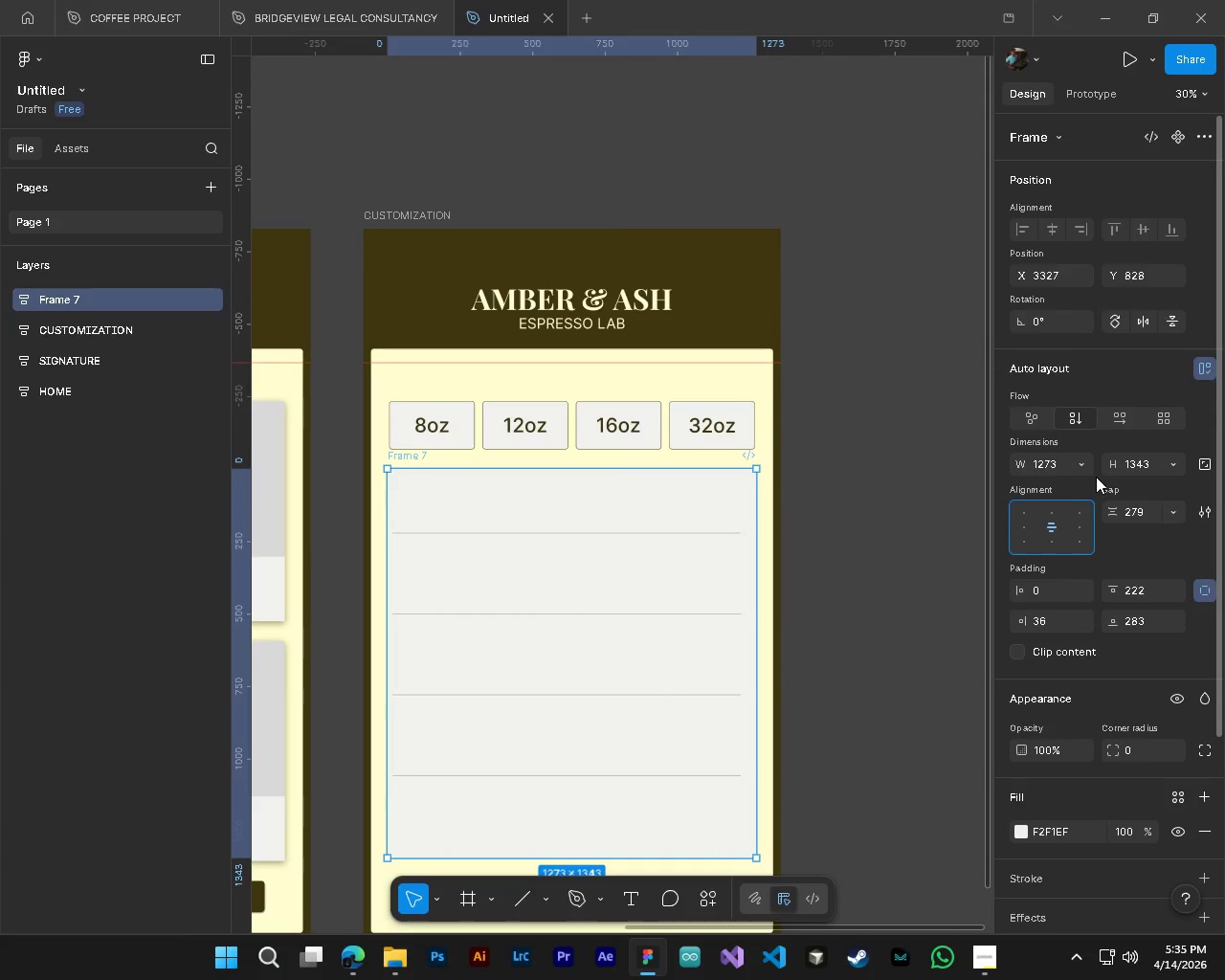 
left_click_drag(start_coordinate=[1121, 515], to_coordinate=[610, 484])
 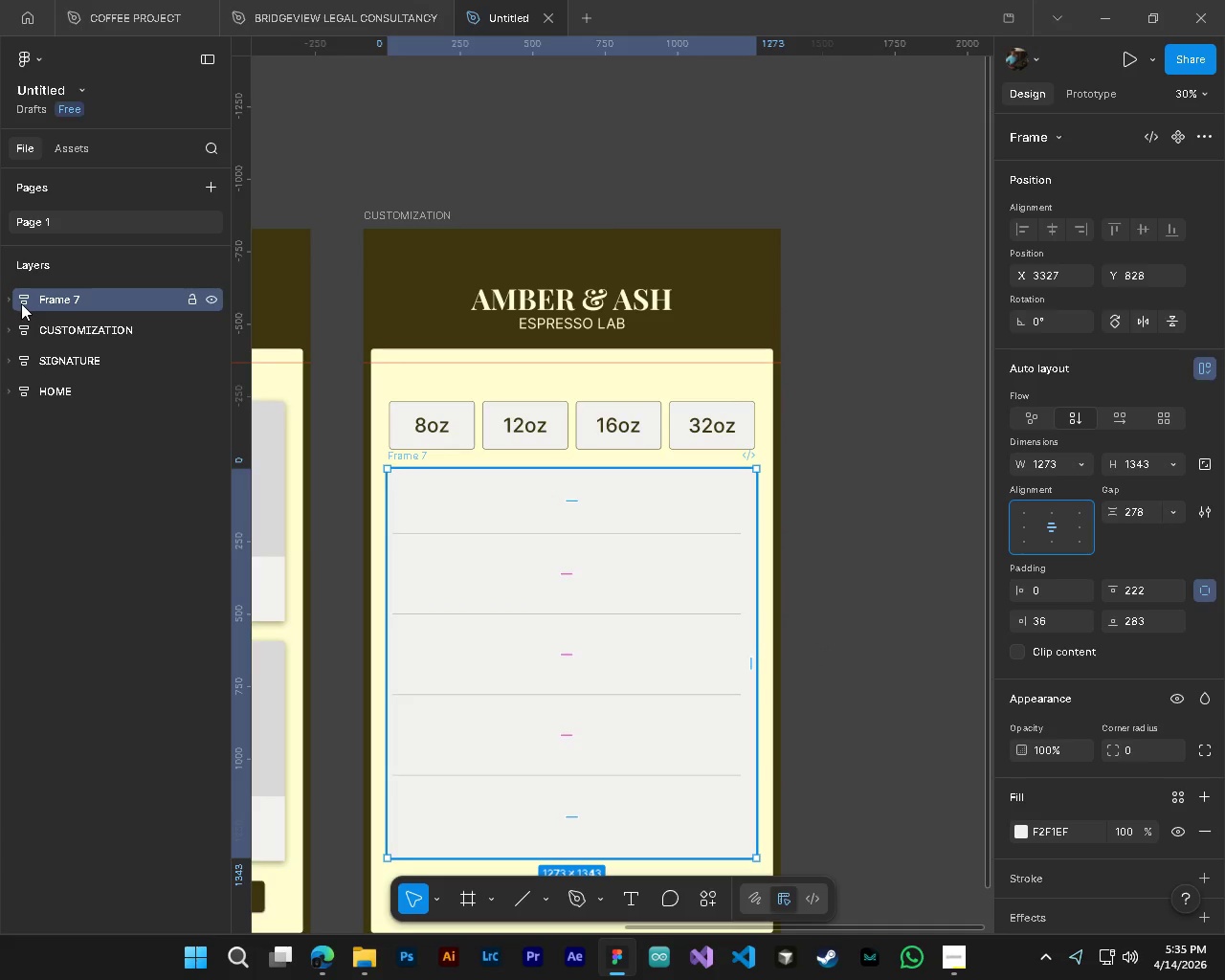 
left_click([9, 296])
 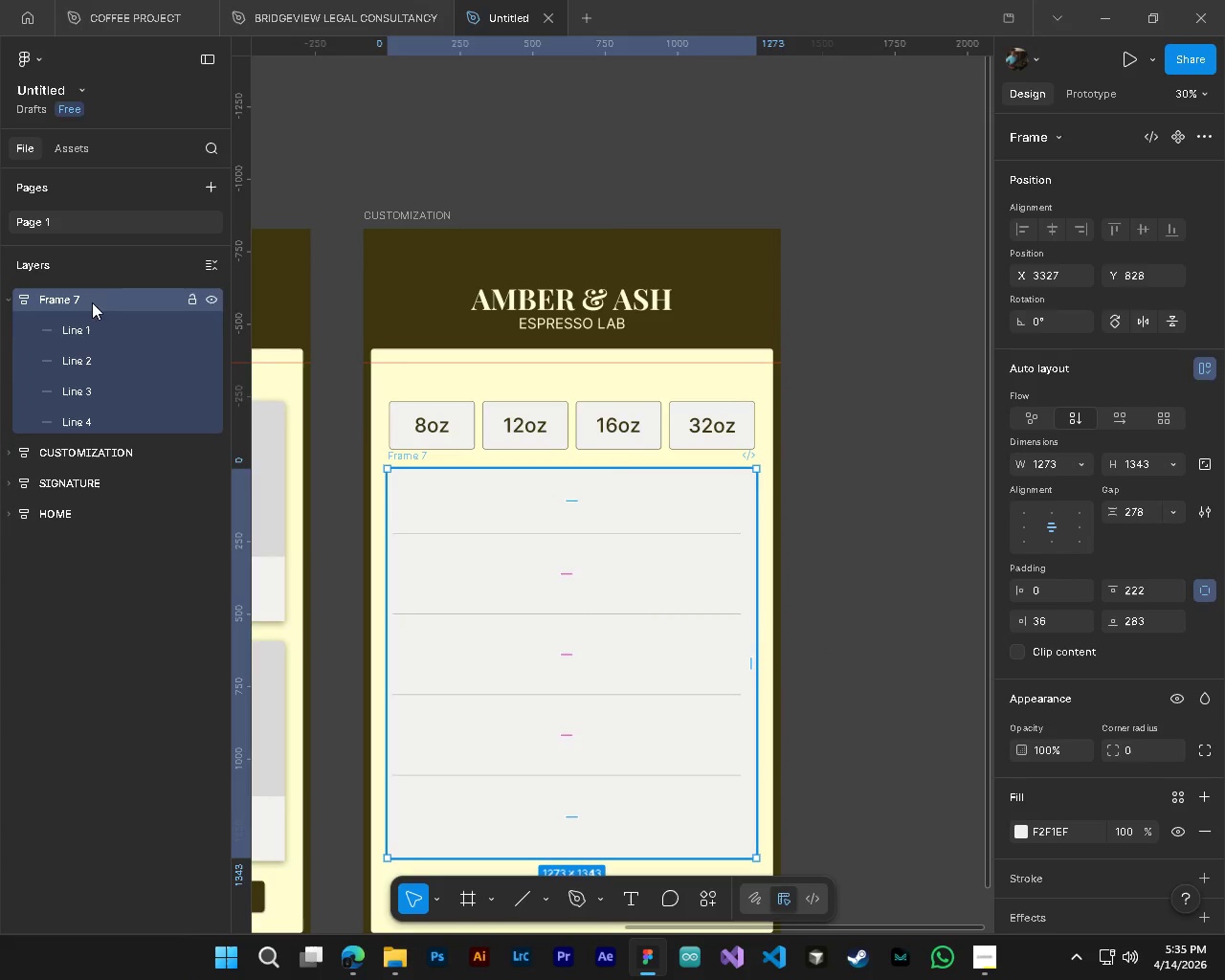 
scroll: coordinate [799, 681], scroll_direction: down, amount: 2.0
 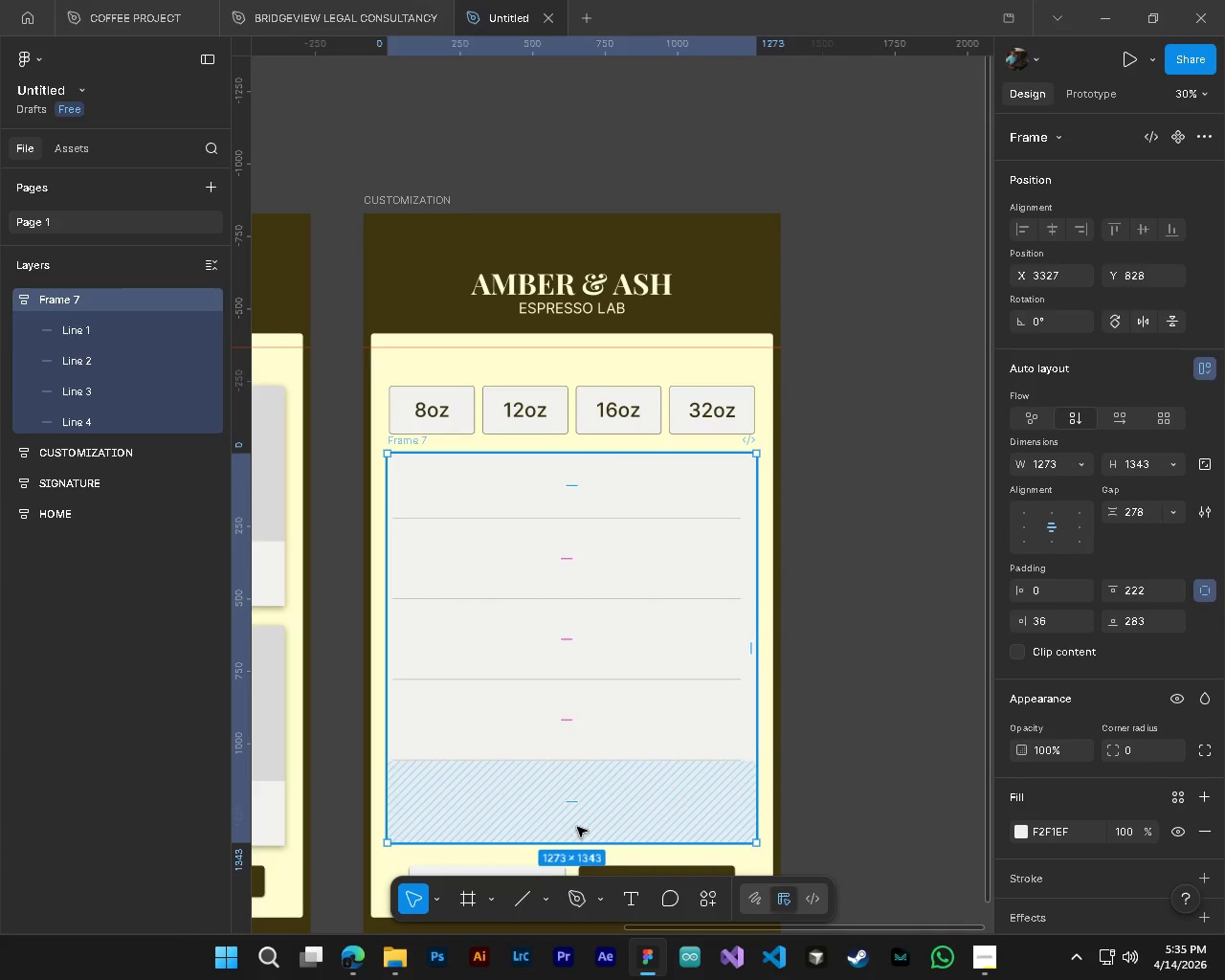 
left_click([558, 813])
 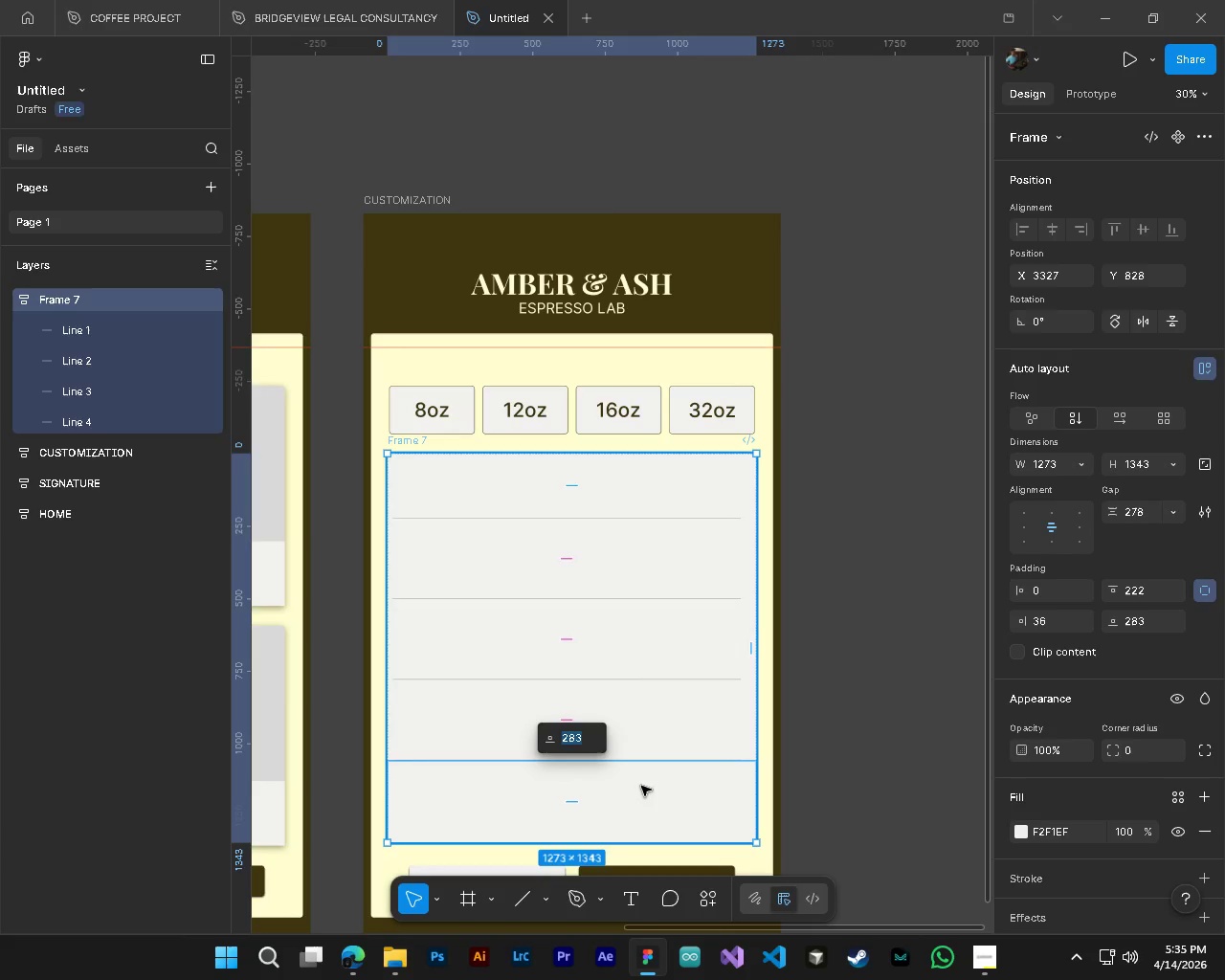 
left_click([1140, 625])
 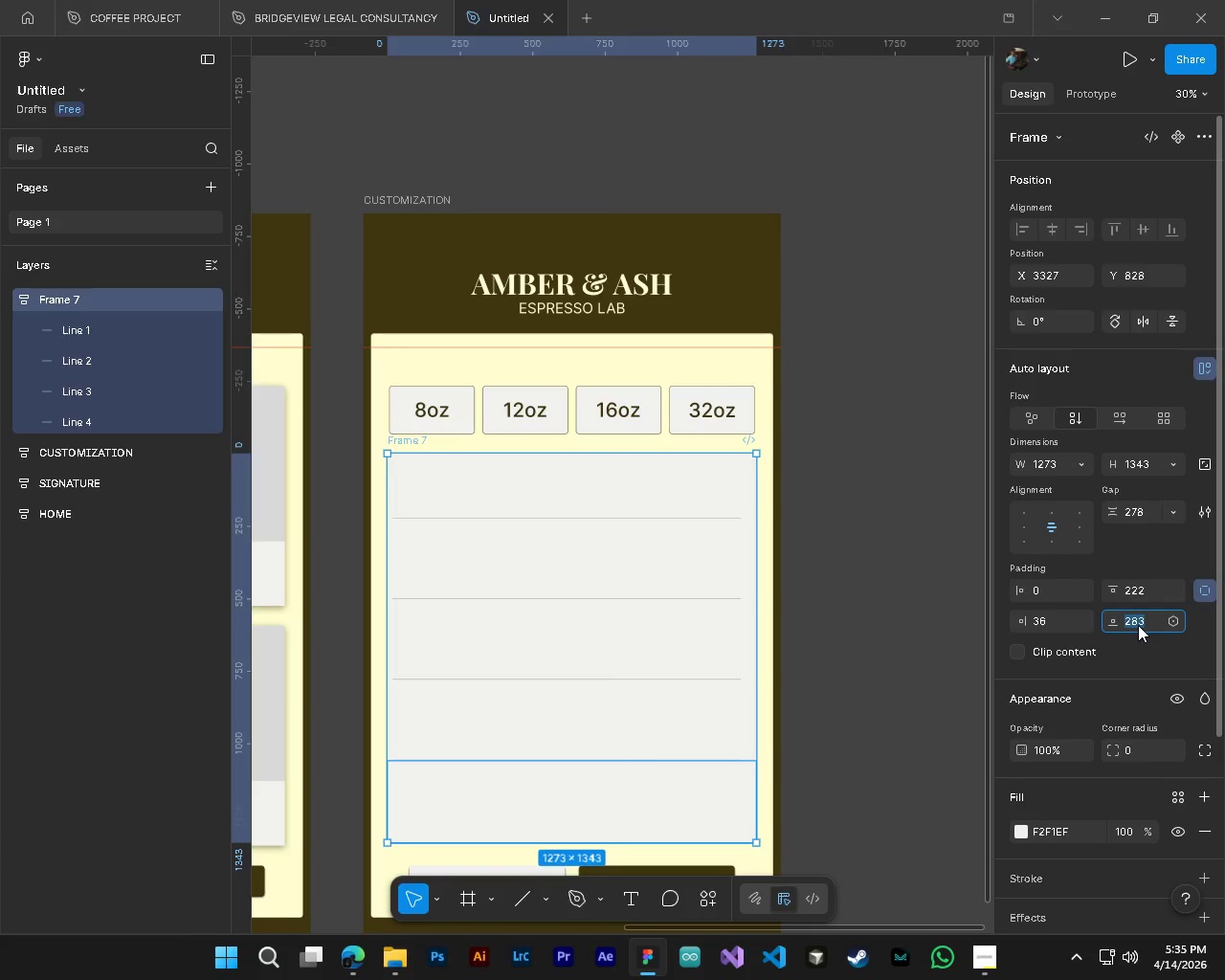 
key(Numpad2)
 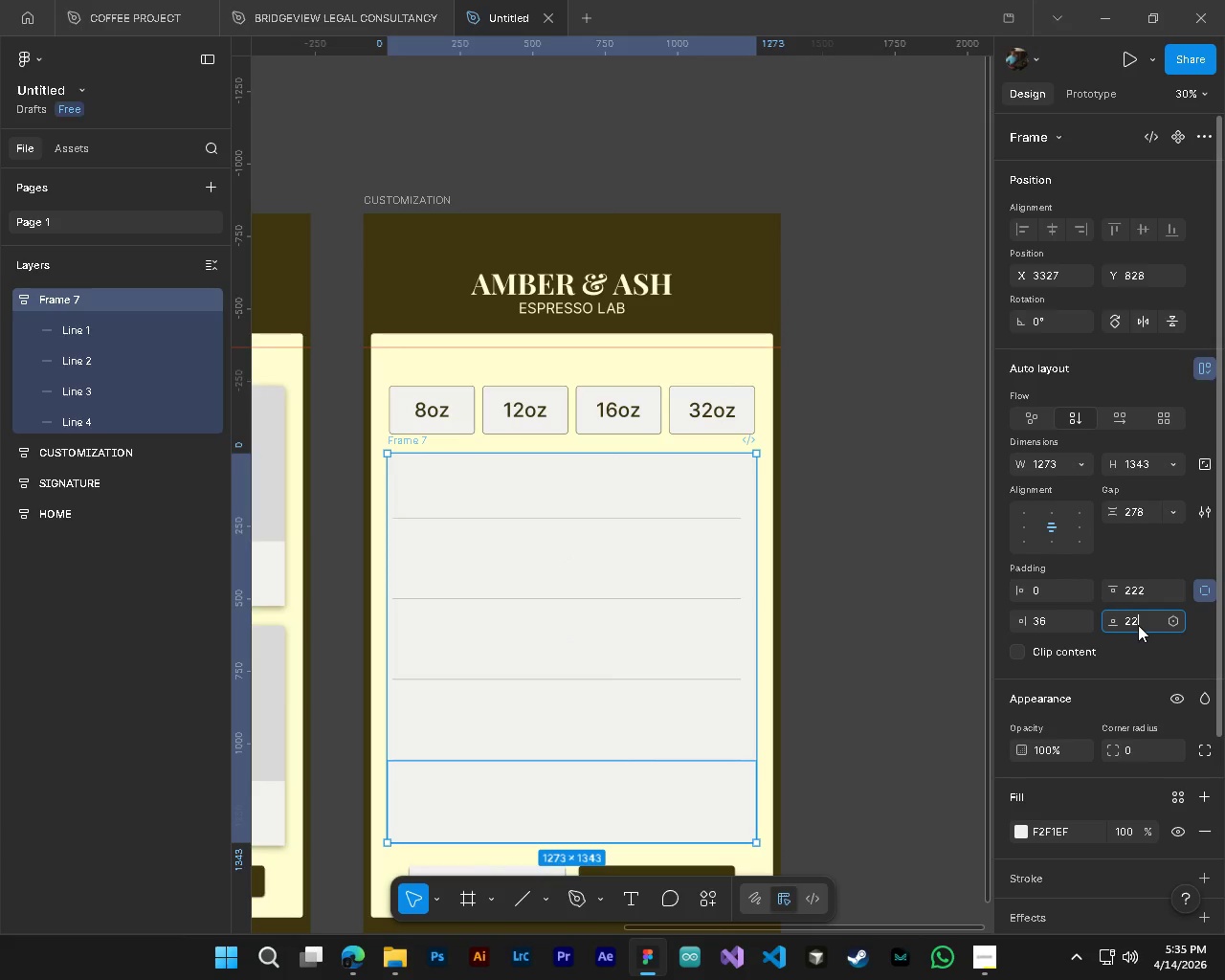 
key(Numpad2)
 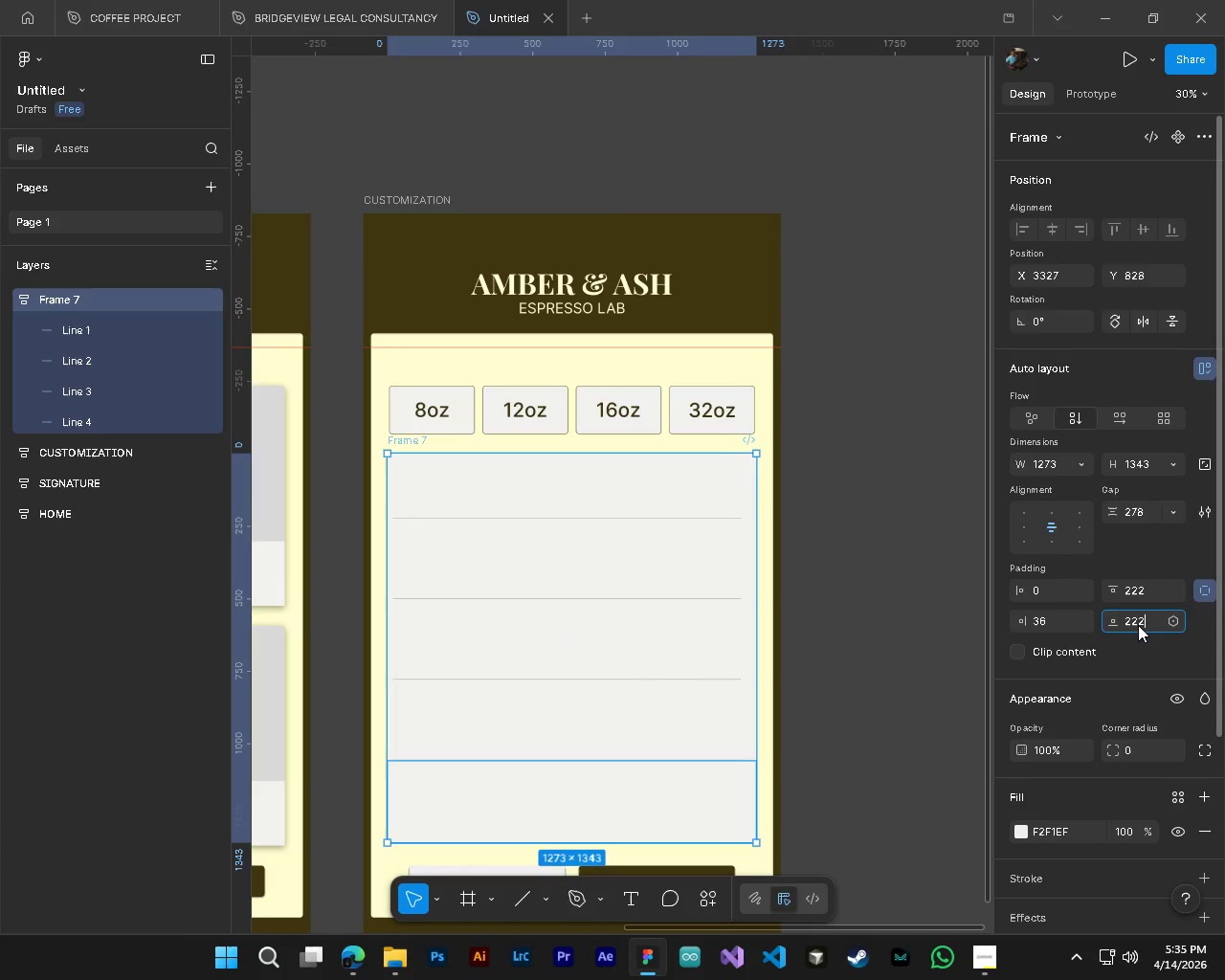 
key(Numpad2)
 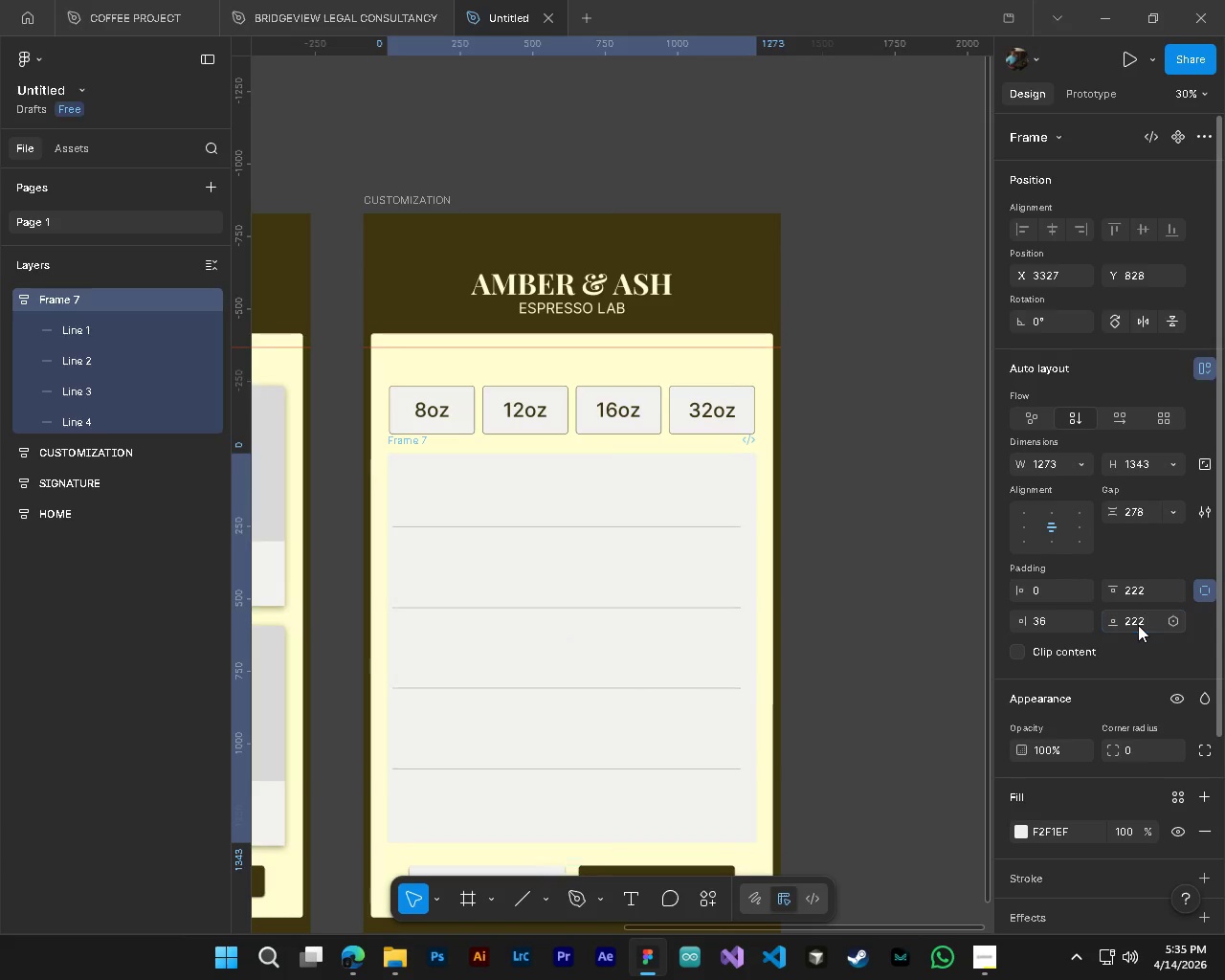 
key(NumpadEnter)
 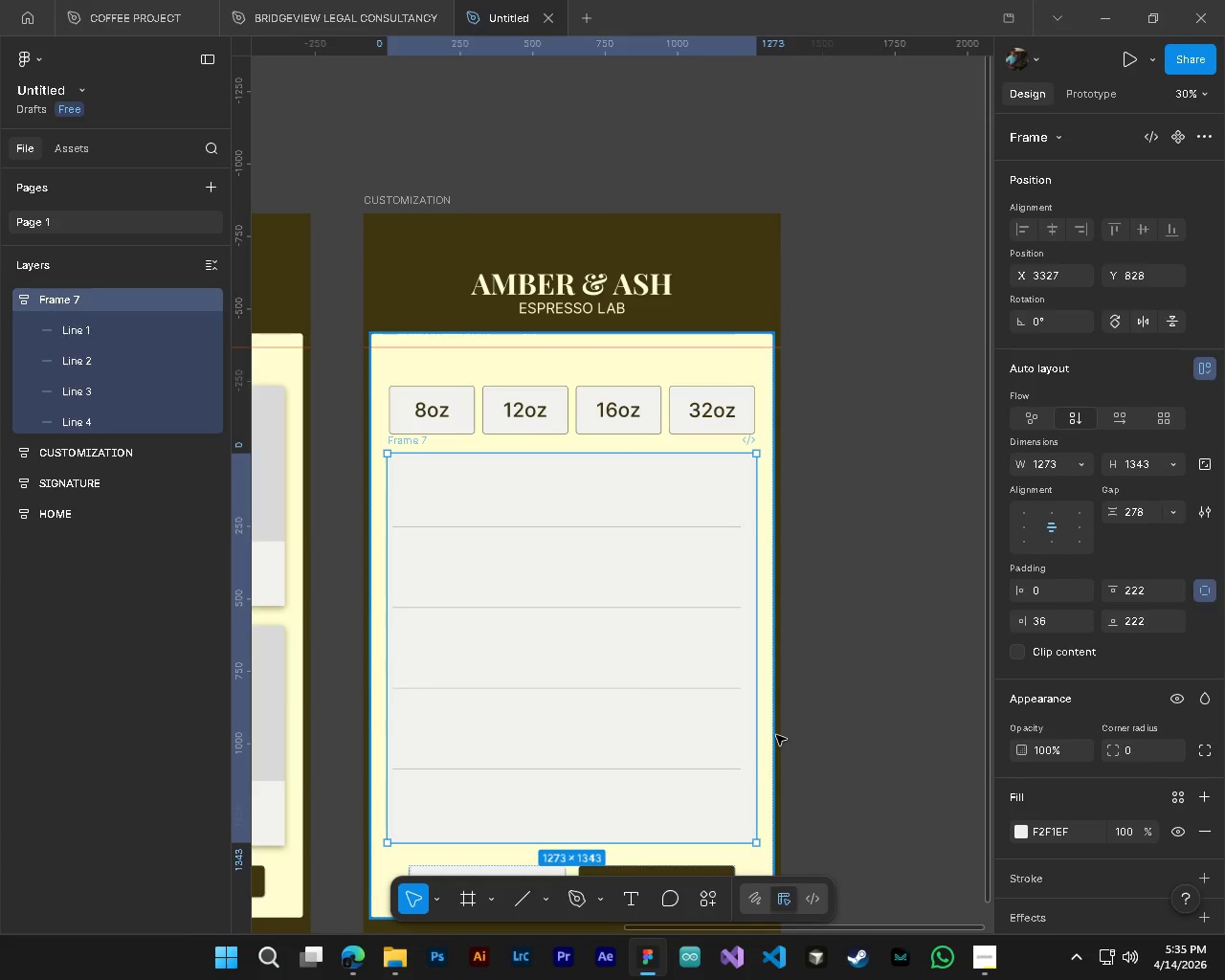 
scroll: coordinate [803, 784], scroll_direction: down, amount: 4.0
 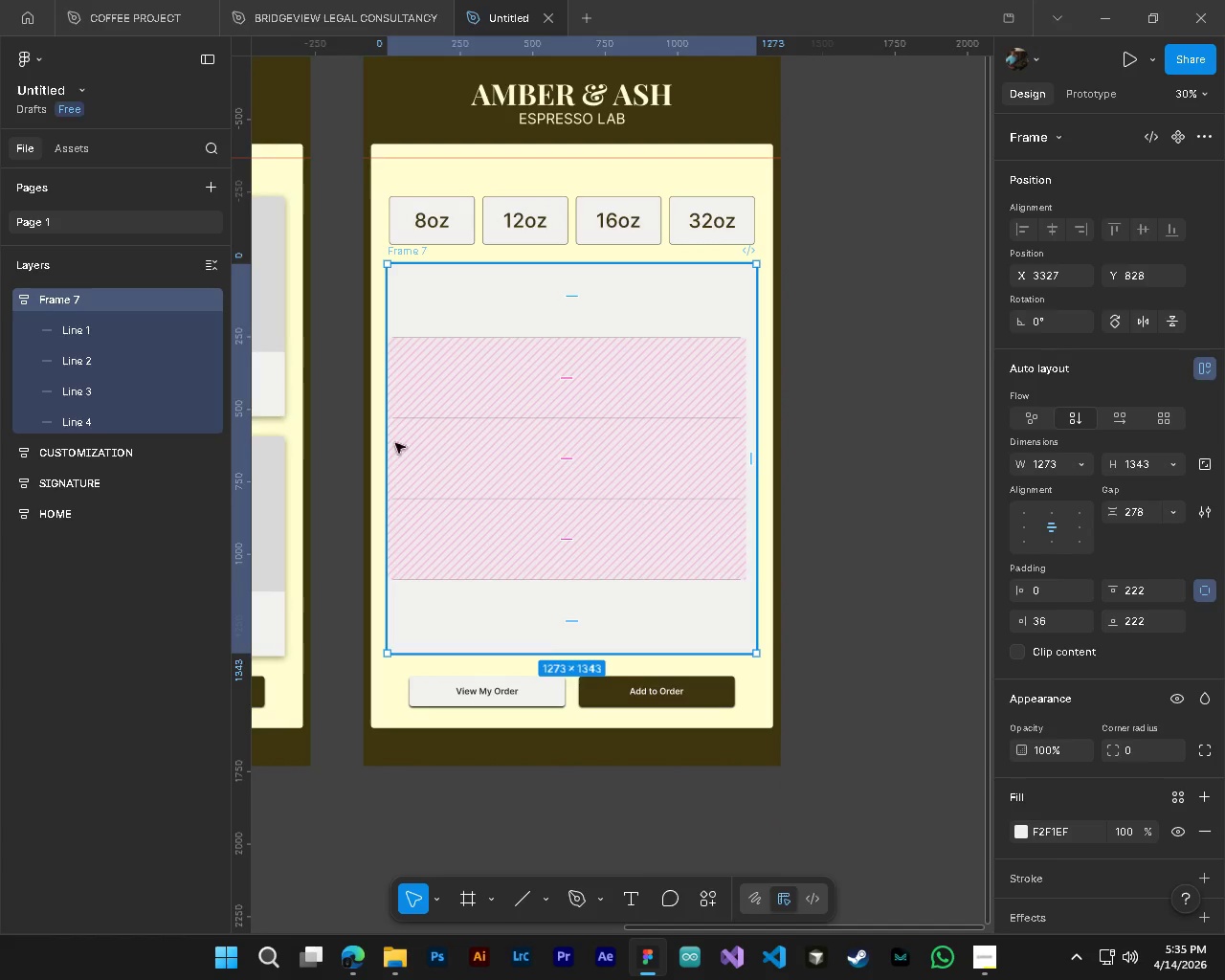 
left_click([67, 334])
 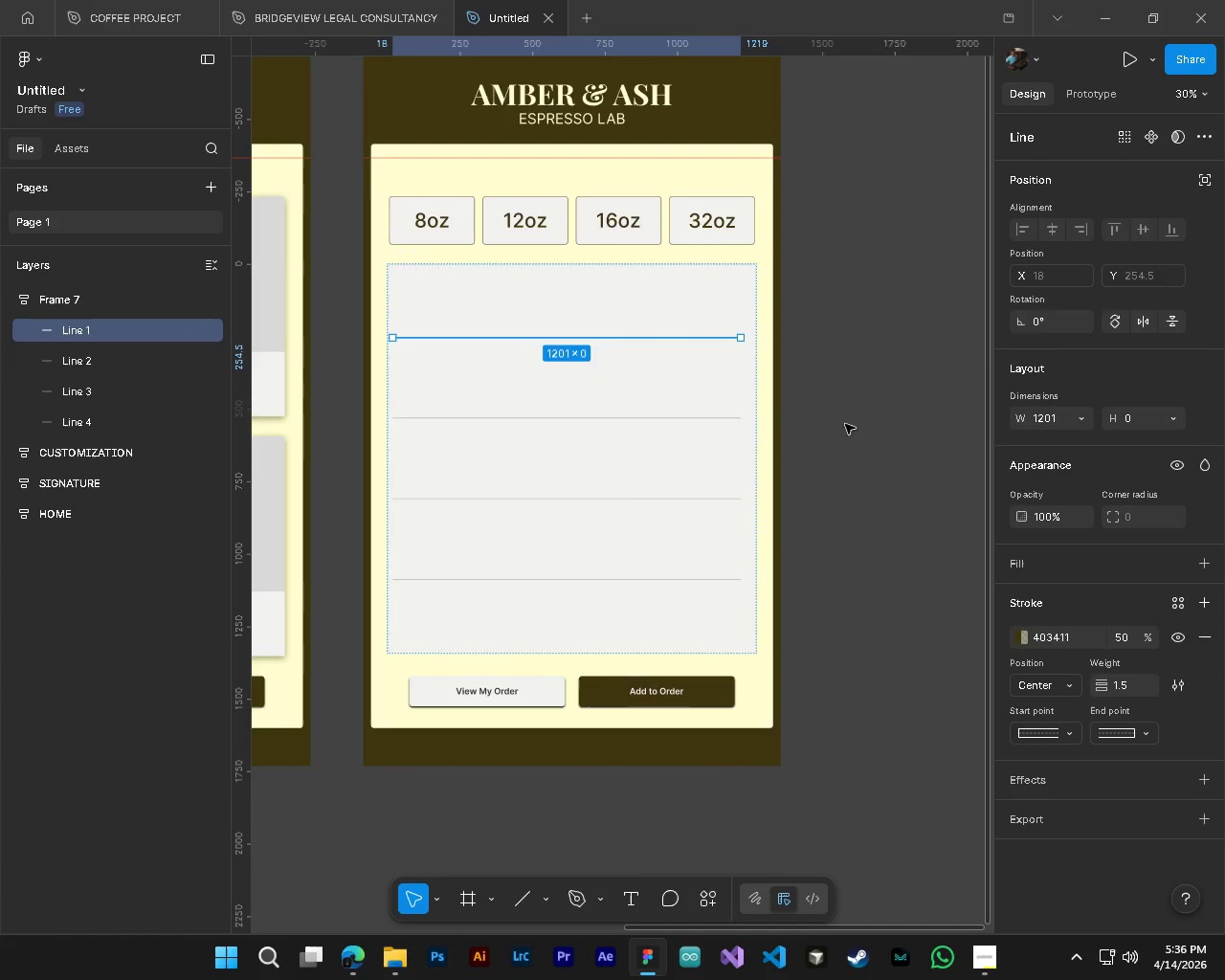 
hold_key(key=ControlLeft, duration=0.55)
hold_key(key=AltLeft, duration=0.55)
scroll: coordinate [651, 305], scroll_direction: up, amount: 3.0
 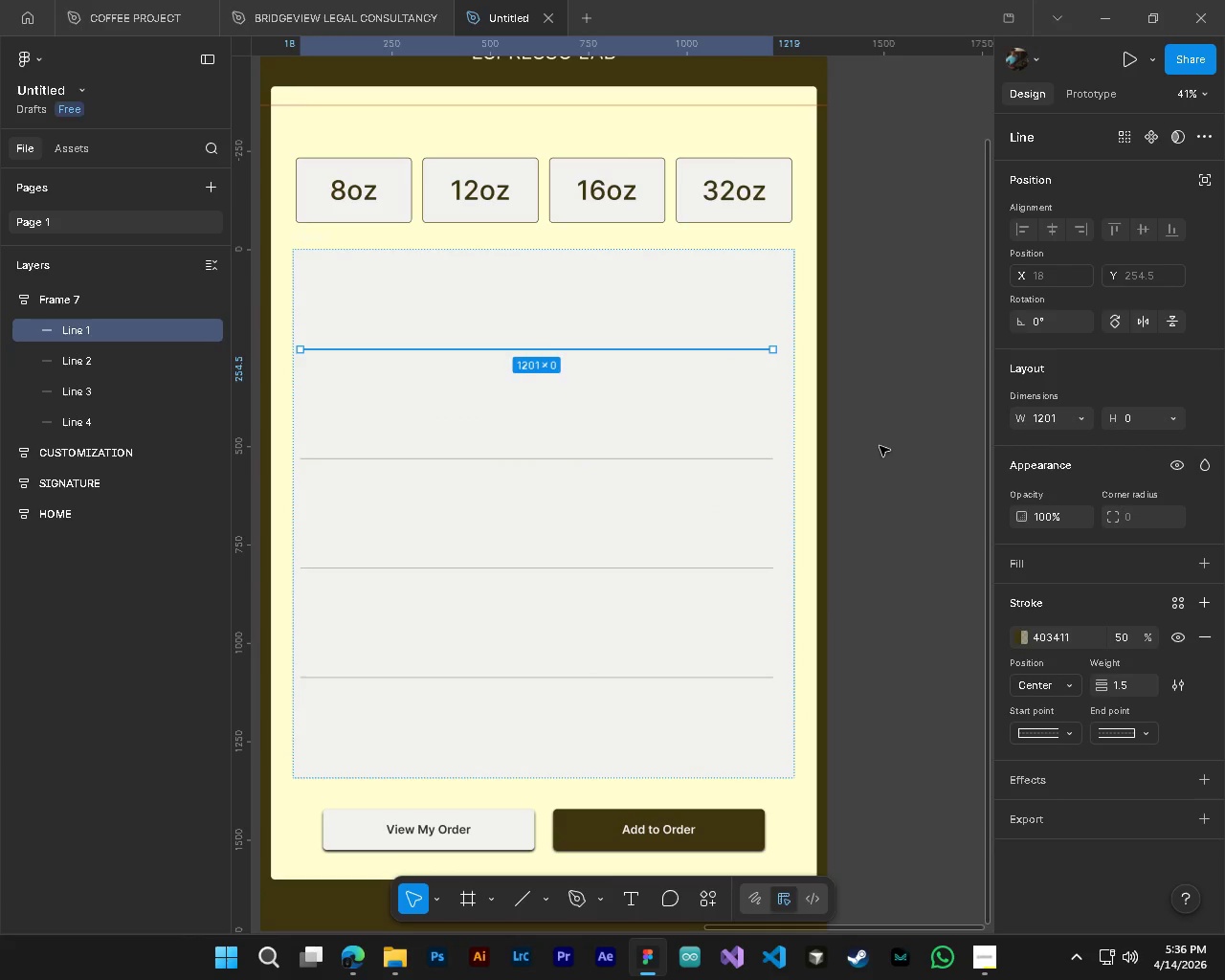 
hold_key(key=AltLeft, duration=0.58)
hold_key(key=ControlLeft, duration=0.52)
scroll: coordinate [311, 297], scroll_direction: up, amount: 2.0
 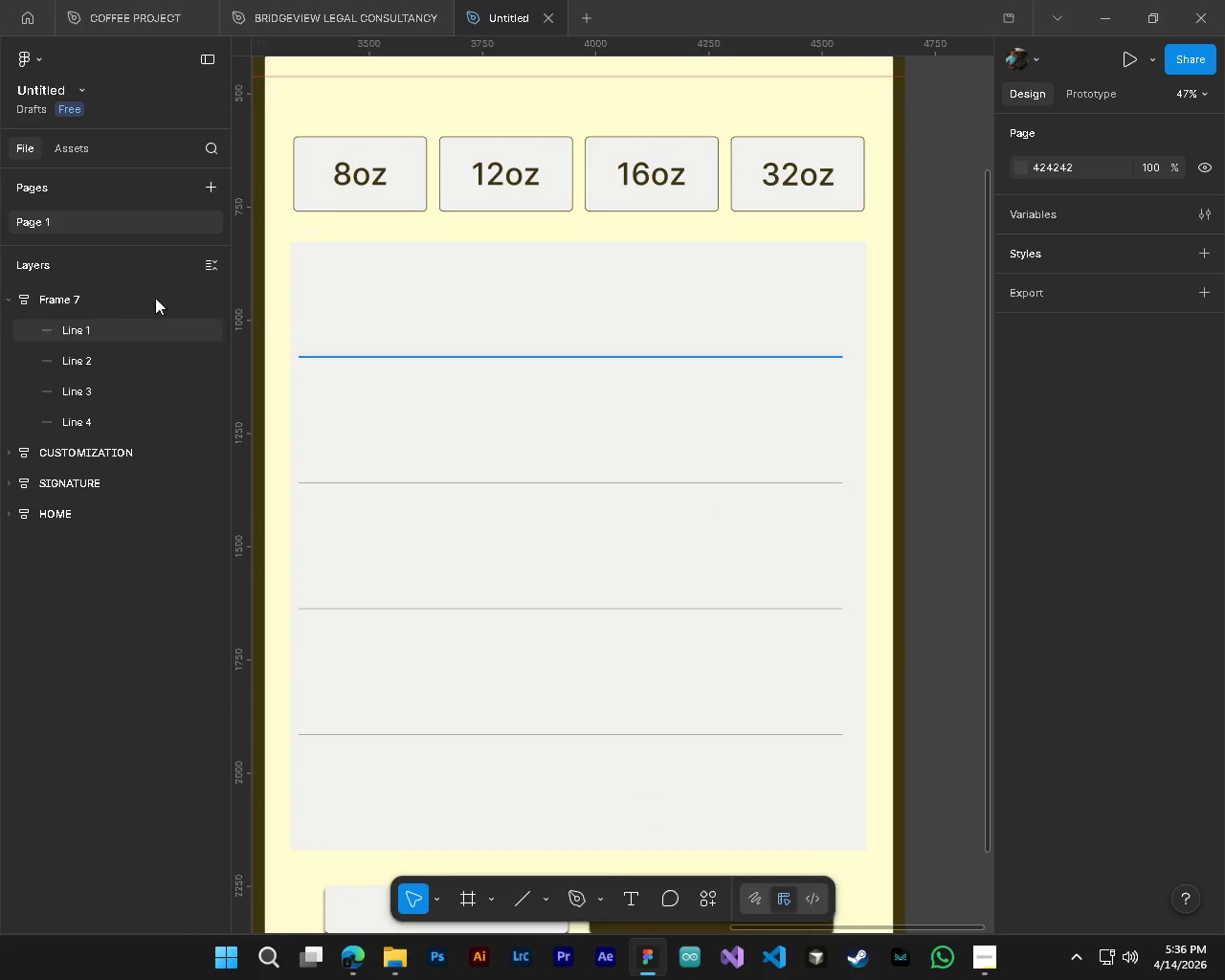 
left_click([92, 303])
 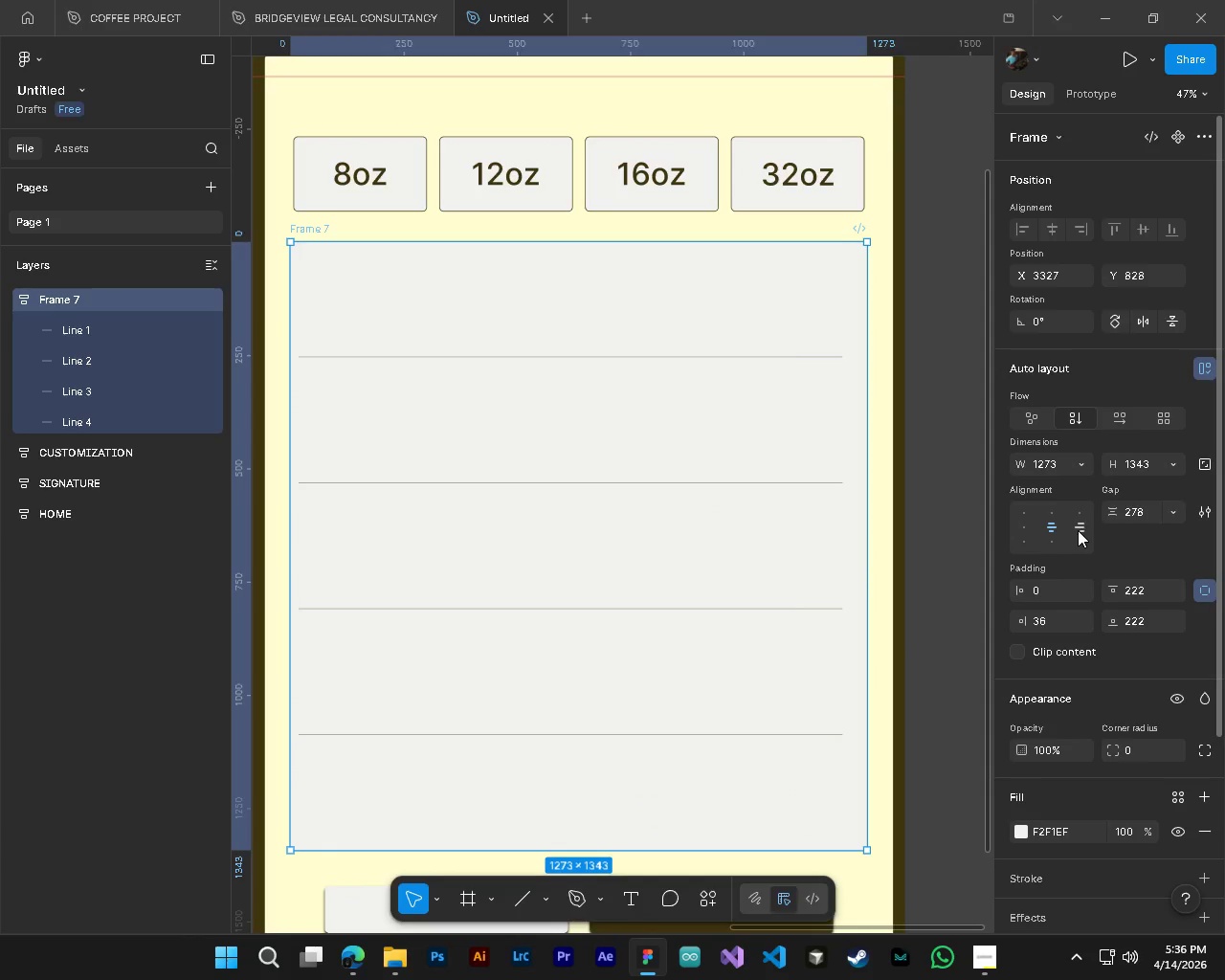 
left_click([1078, 530])
 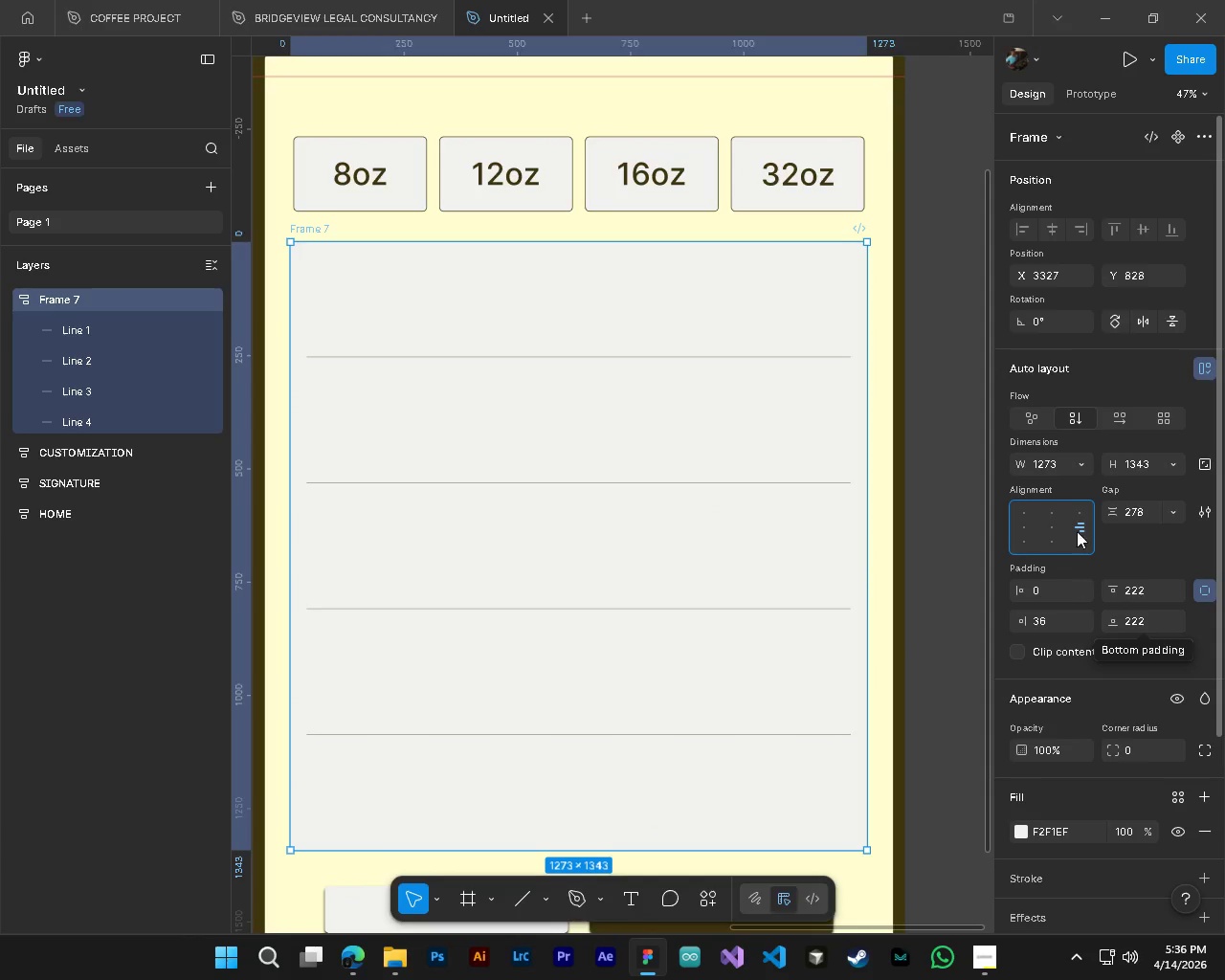 
wait(6.05)
 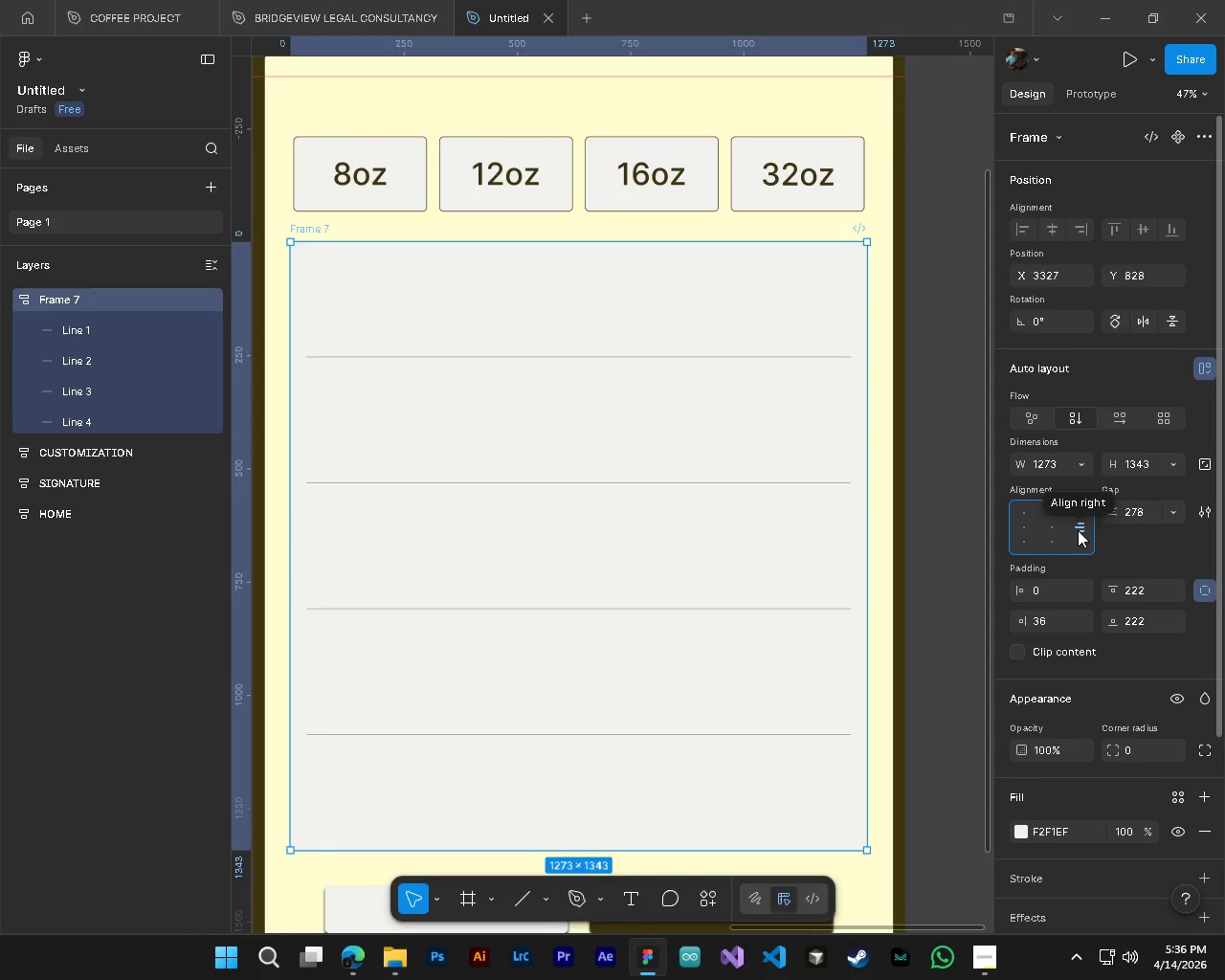 
left_click([80, 292])
 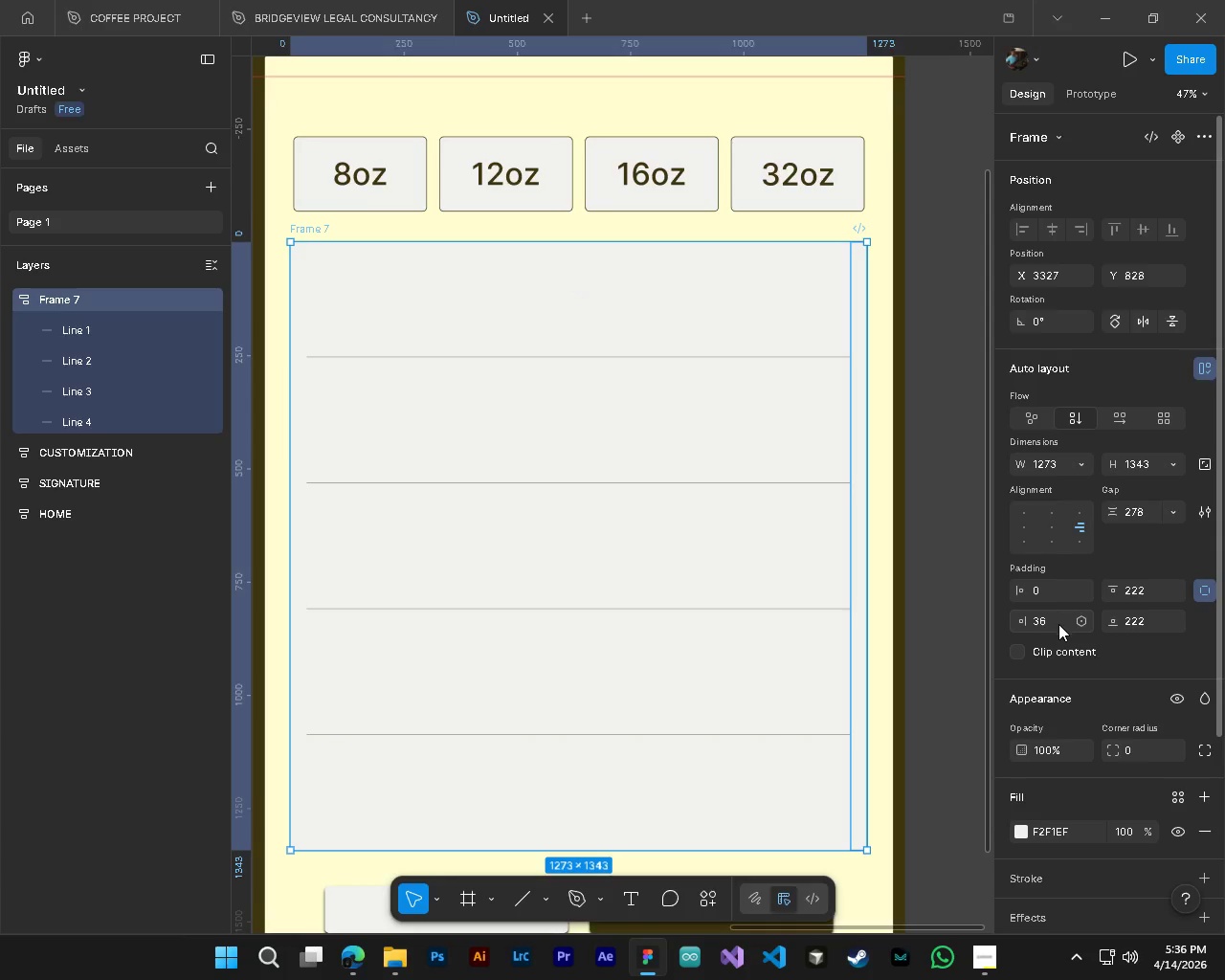 
left_click([1047, 620])
 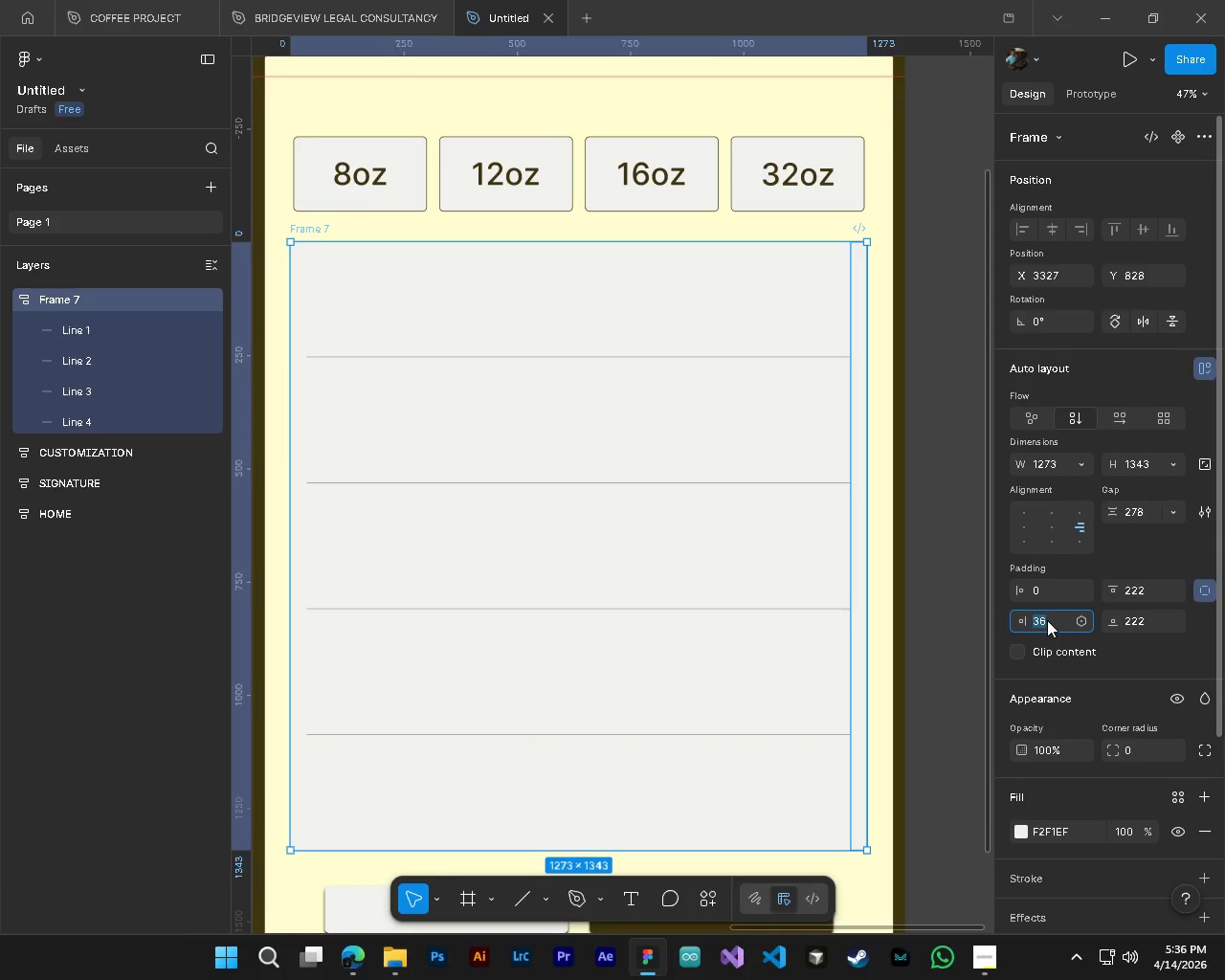 
key(Numpad0)
 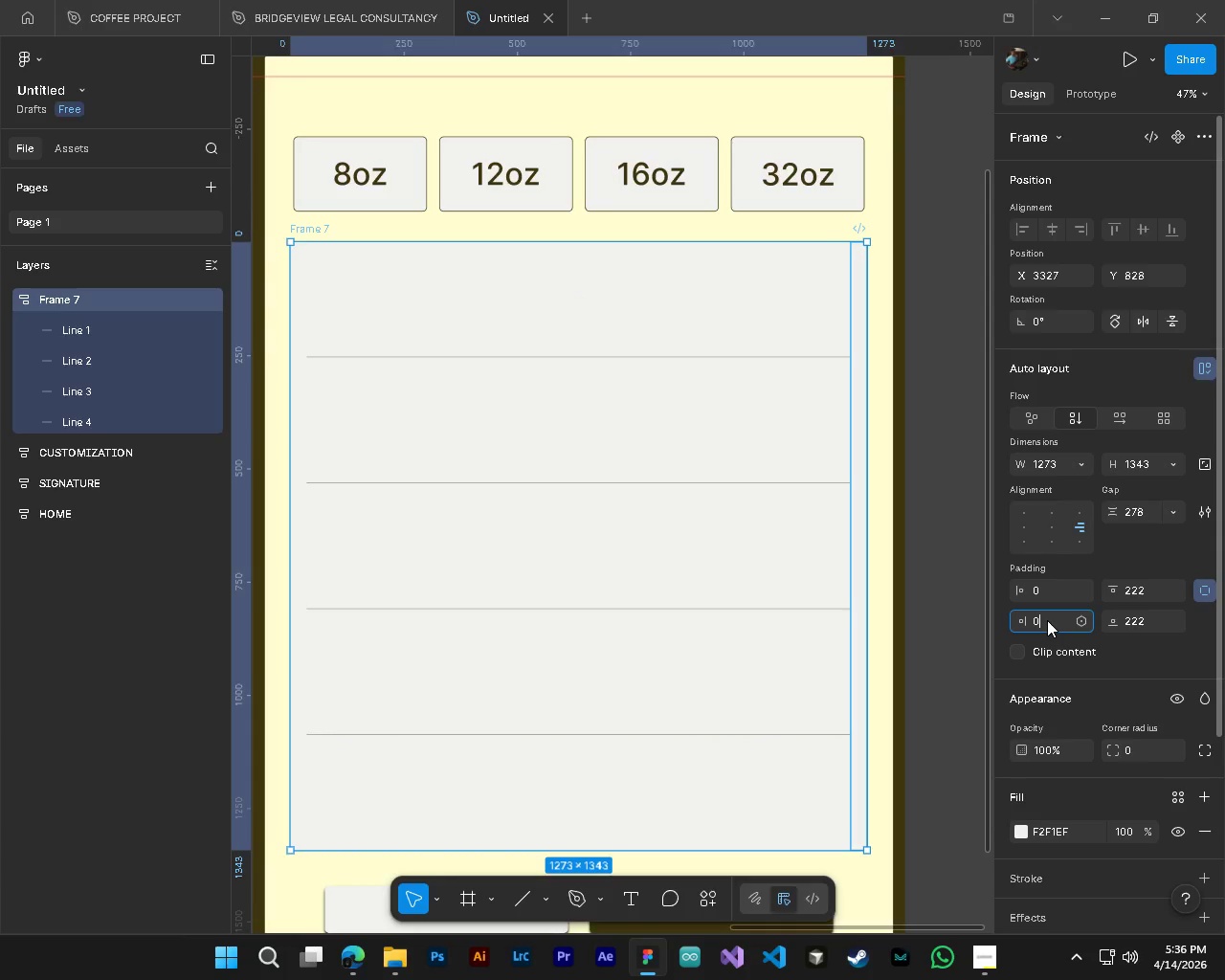 
key(NumpadEnter)
 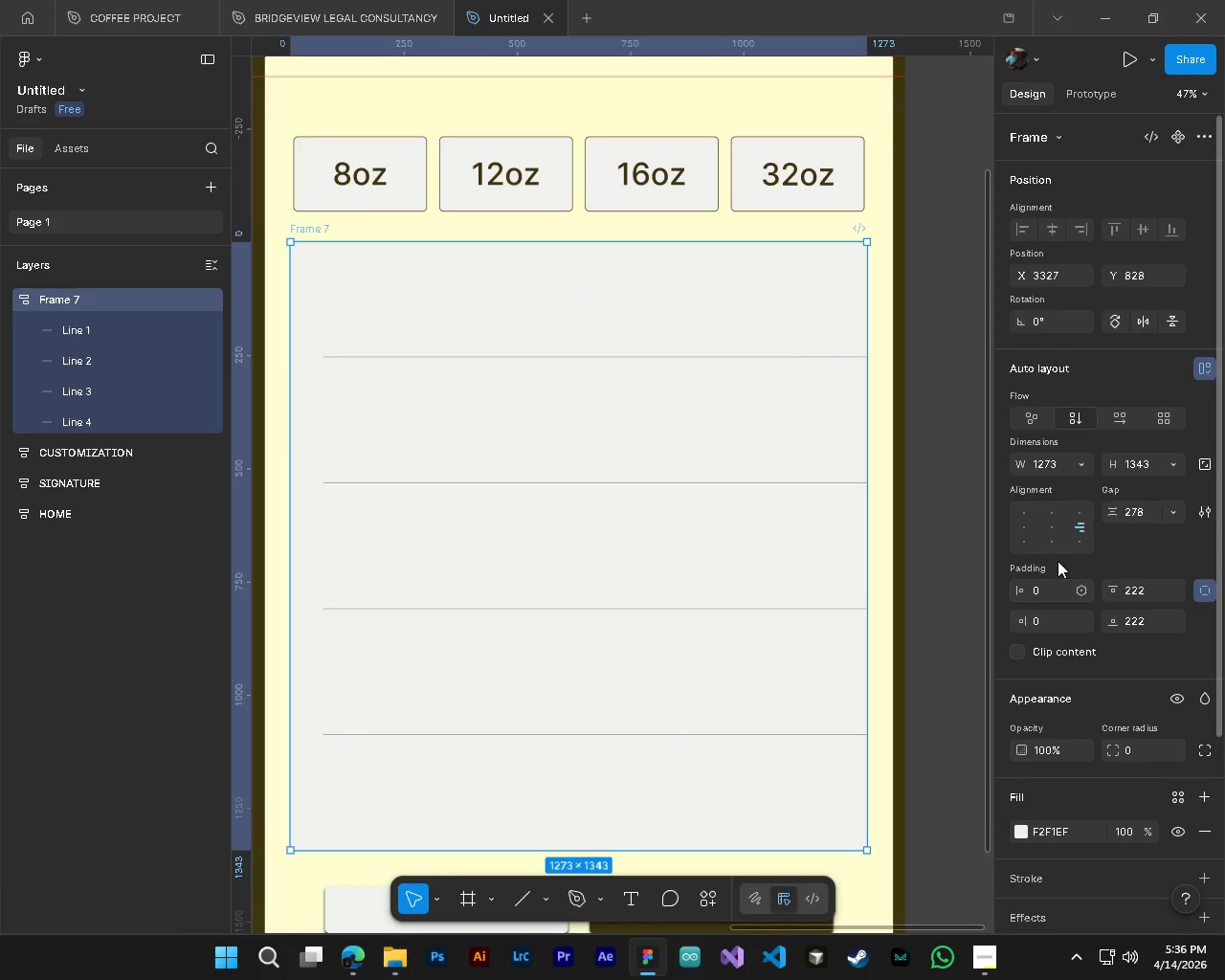 
left_click([1056, 523])
 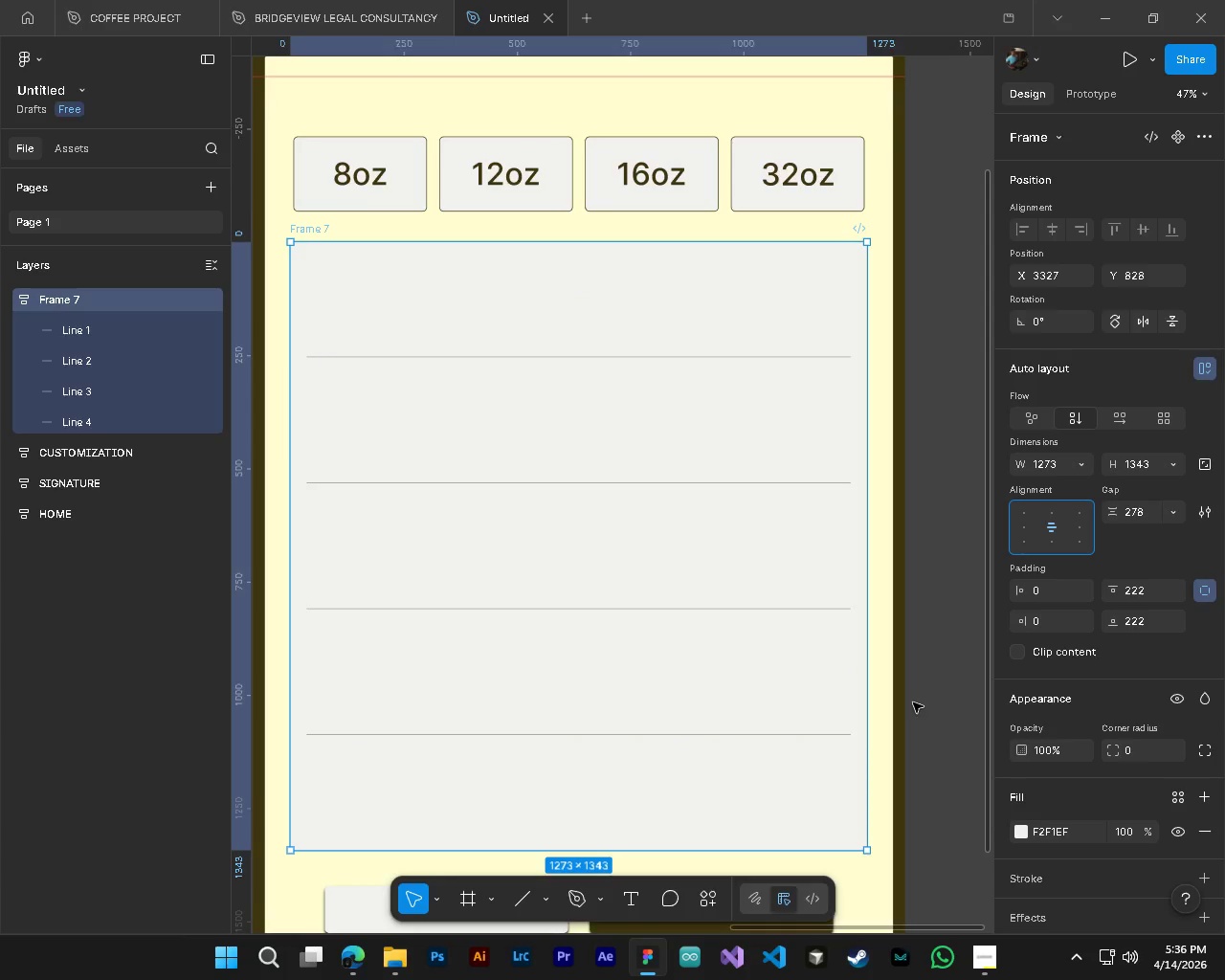 
left_click([911, 702])
 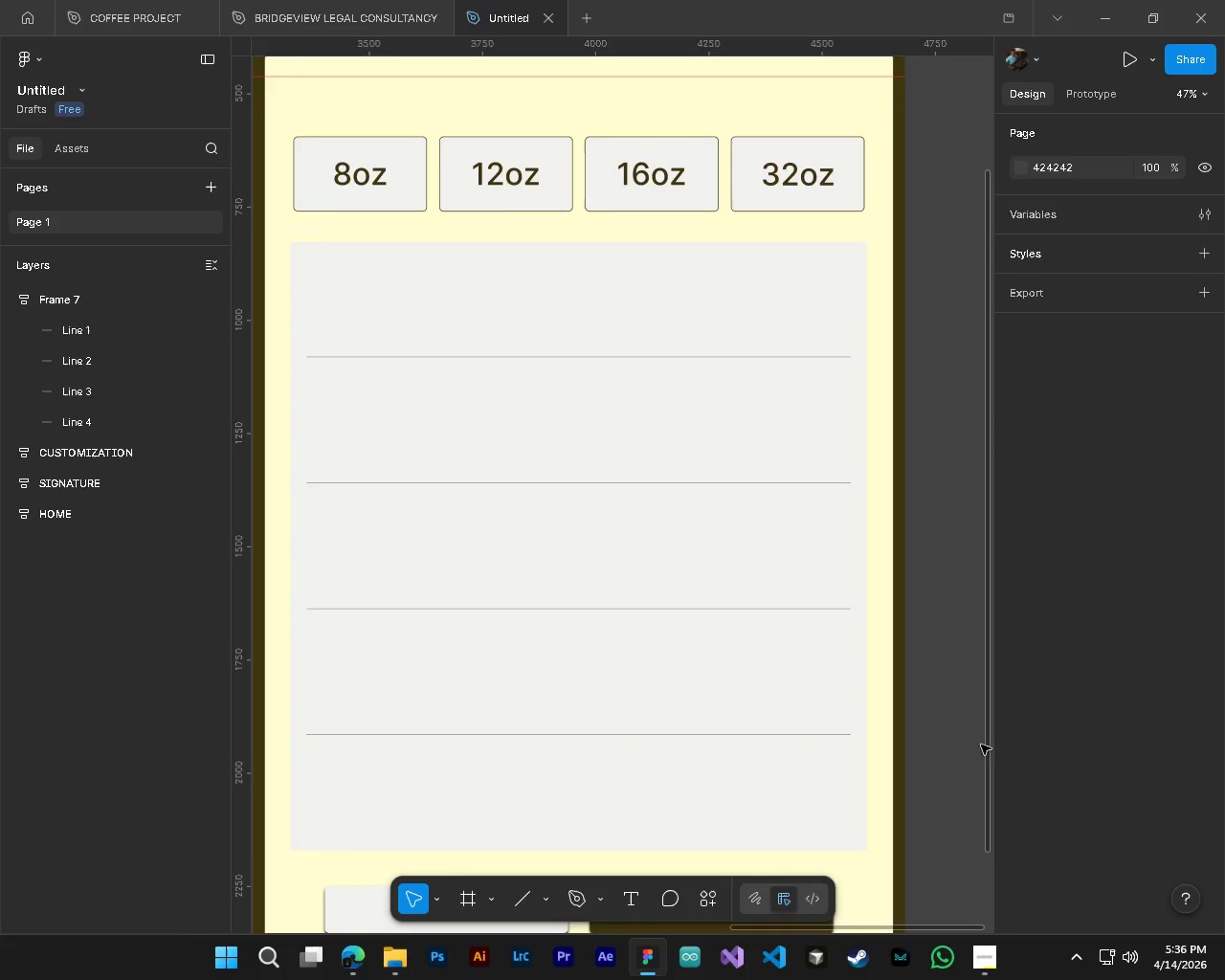 
hold_key(key=AltLeft, duration=0.52)
hold_key(key=ControlLeft, duration=0.48)
scroll: coordinate [970, 761], scroll_direction: down, amount: 5.0
 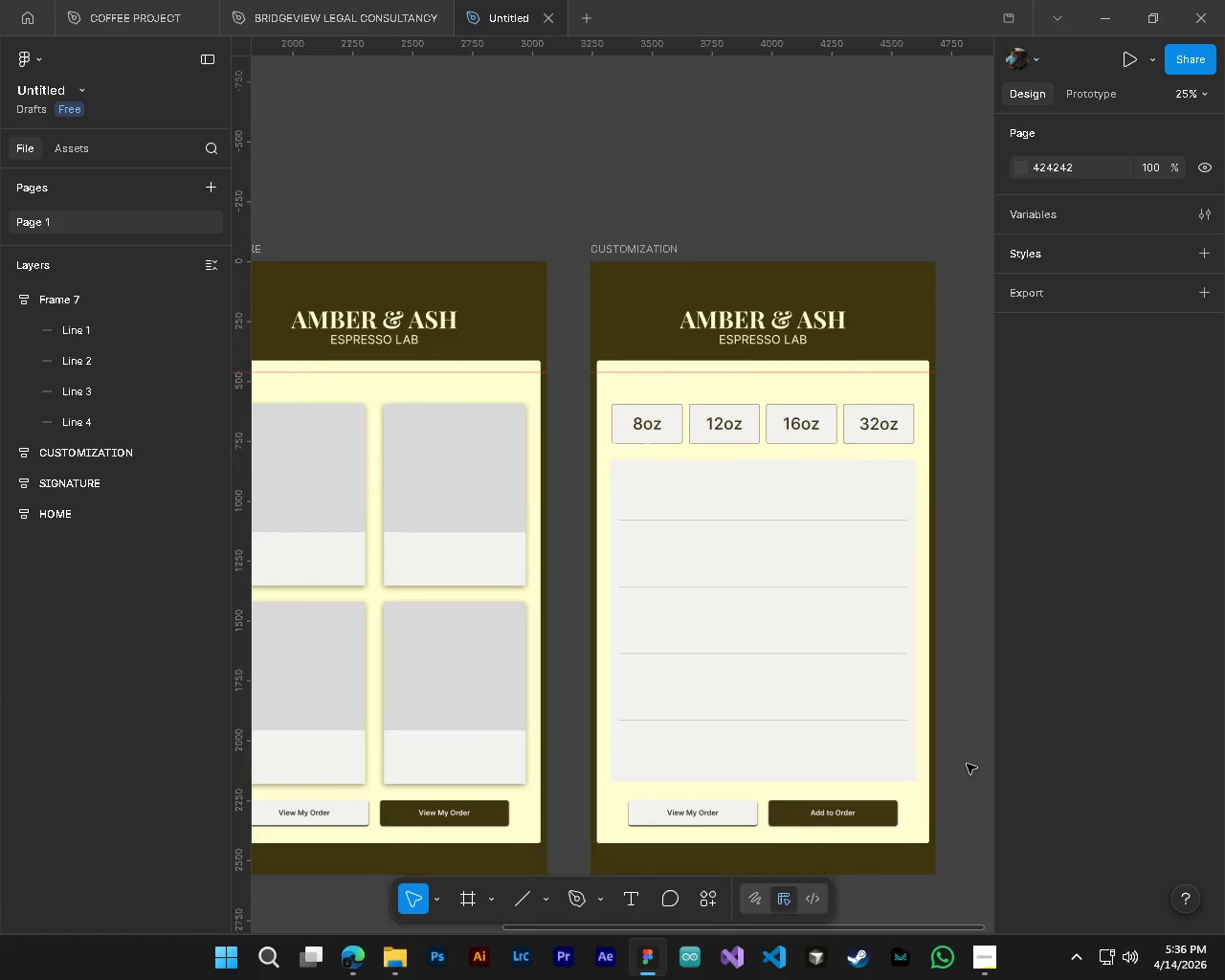 
hold_key(key=ShiftLeft, duration=0.36)
 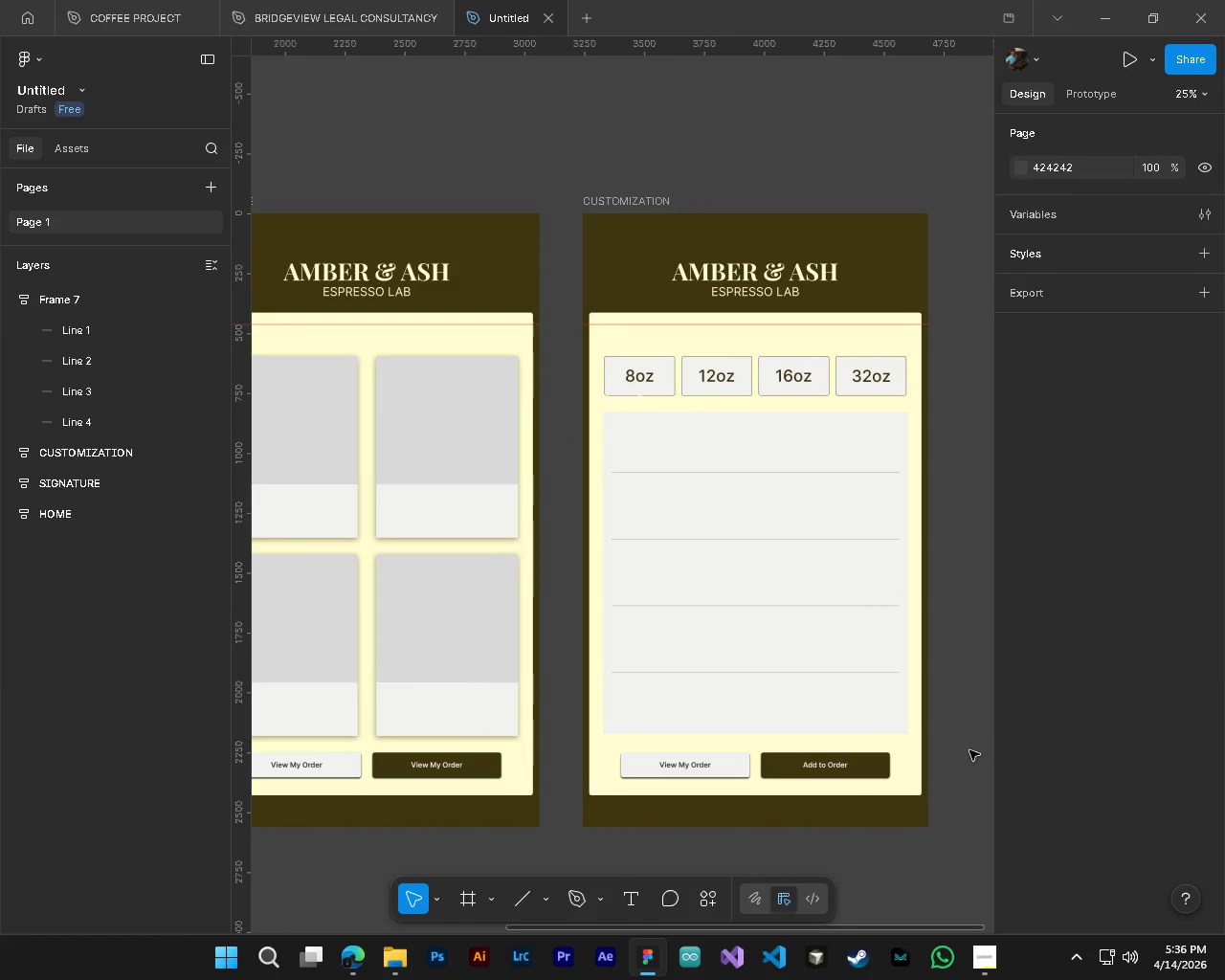 
scroll: coordinate [969, 750], scroll_direction: down, amount: 4.0
 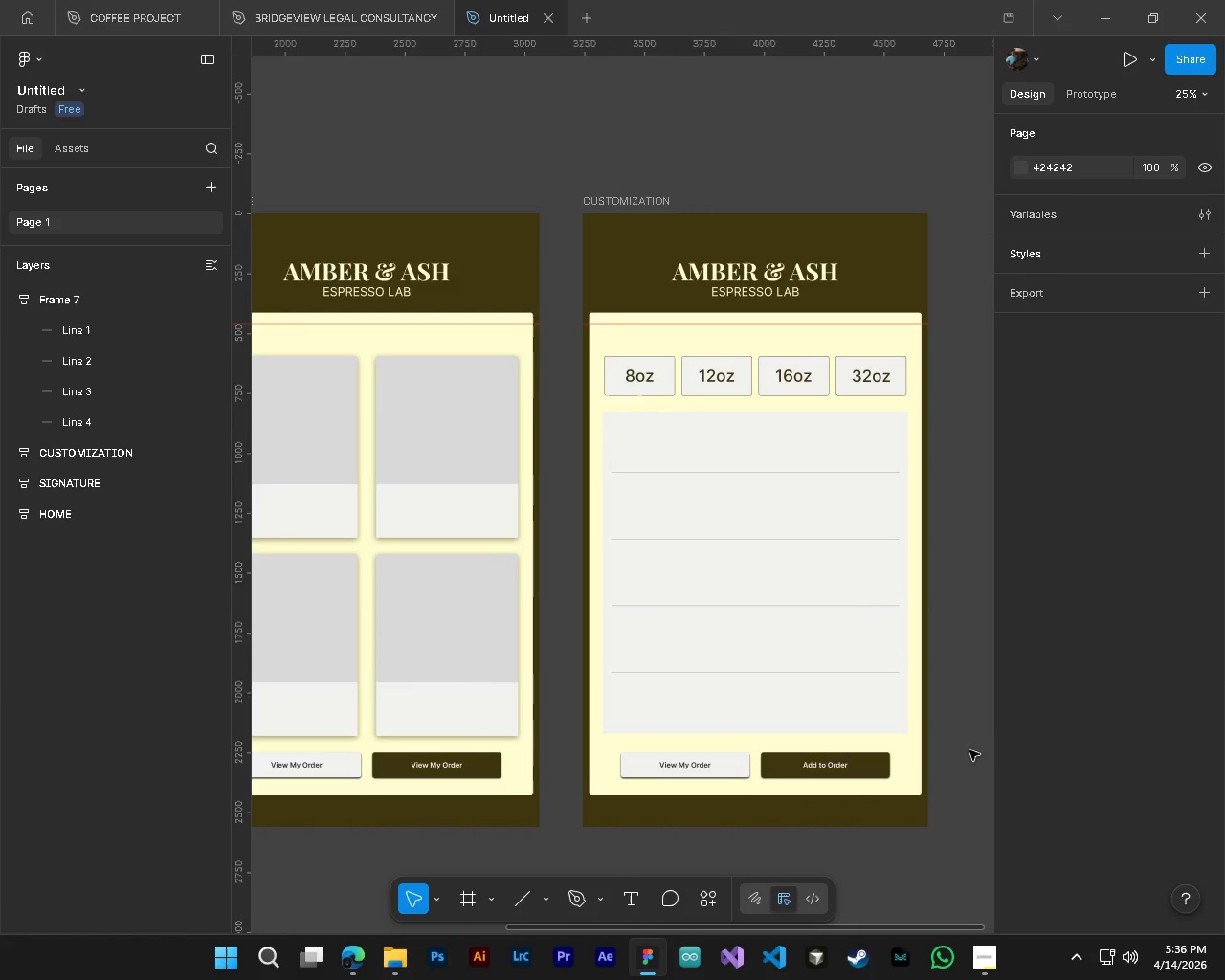 
key(Alt+Control+AltLeft)
 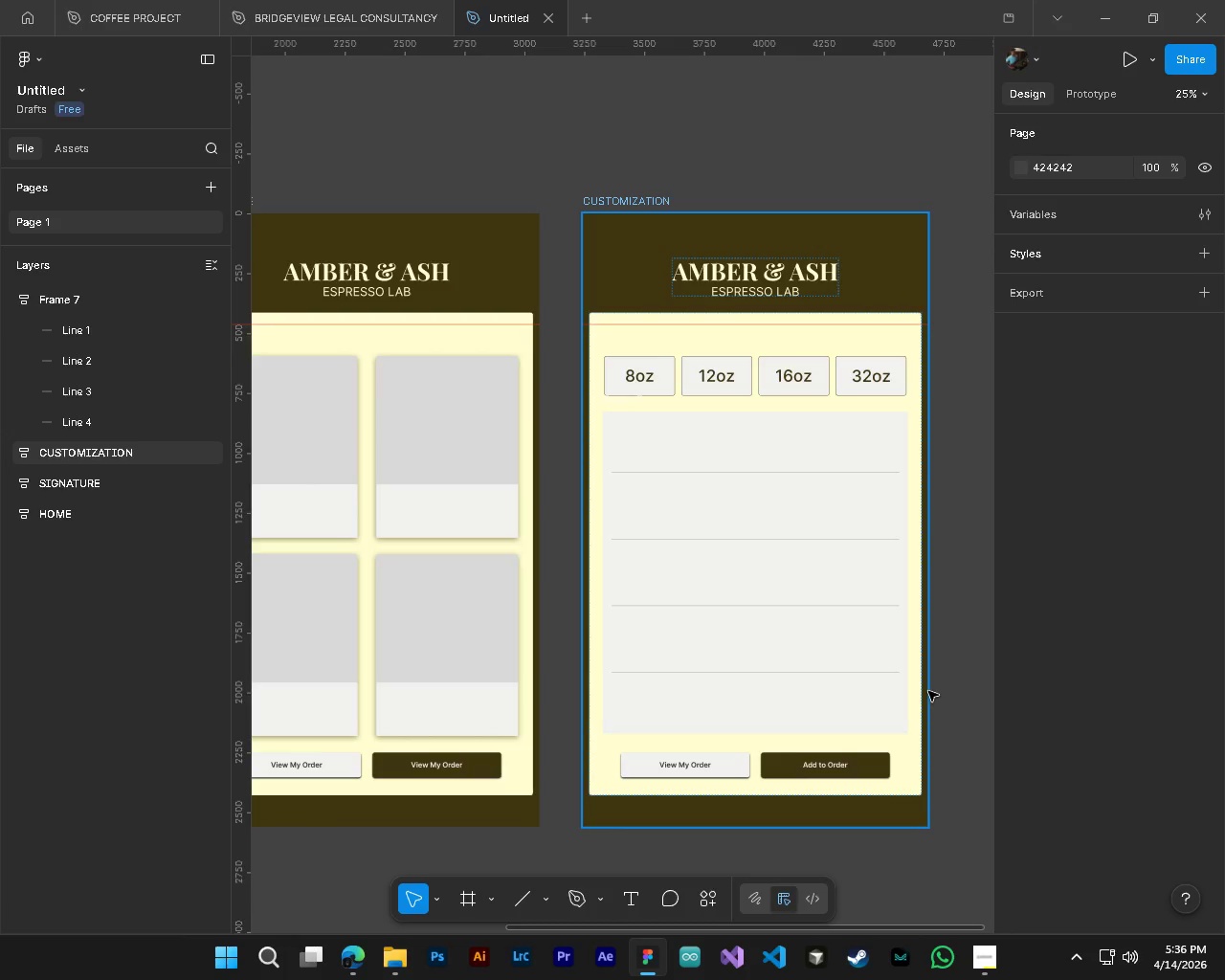 
key(Control+S)
 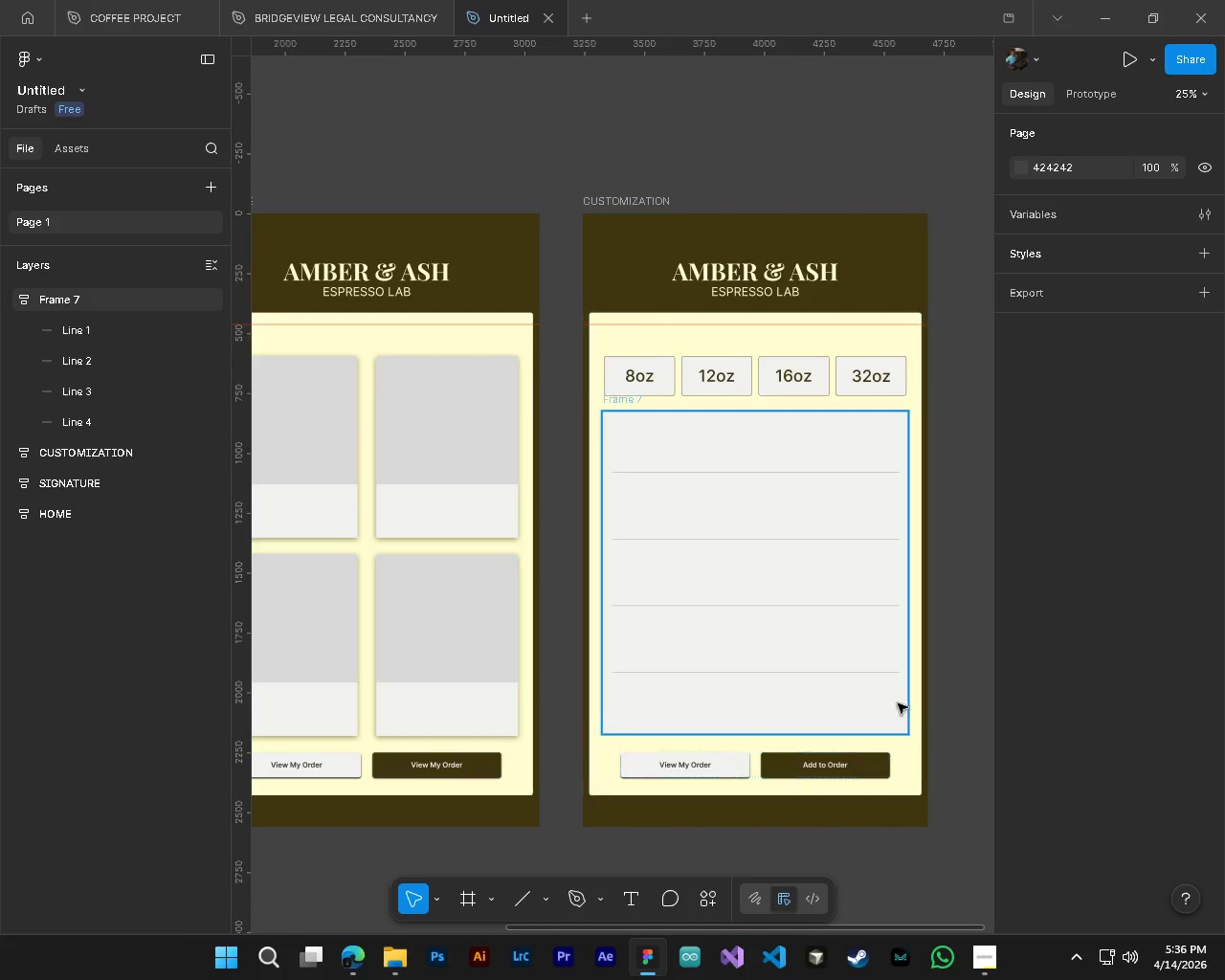 
hold_key(key=ControlLeft, duration=0.42)
hold_key(key=AltLeft, duration=0.34)
scroll: coordinate [856, 564], scroll_direction: down, amount: 4.0
 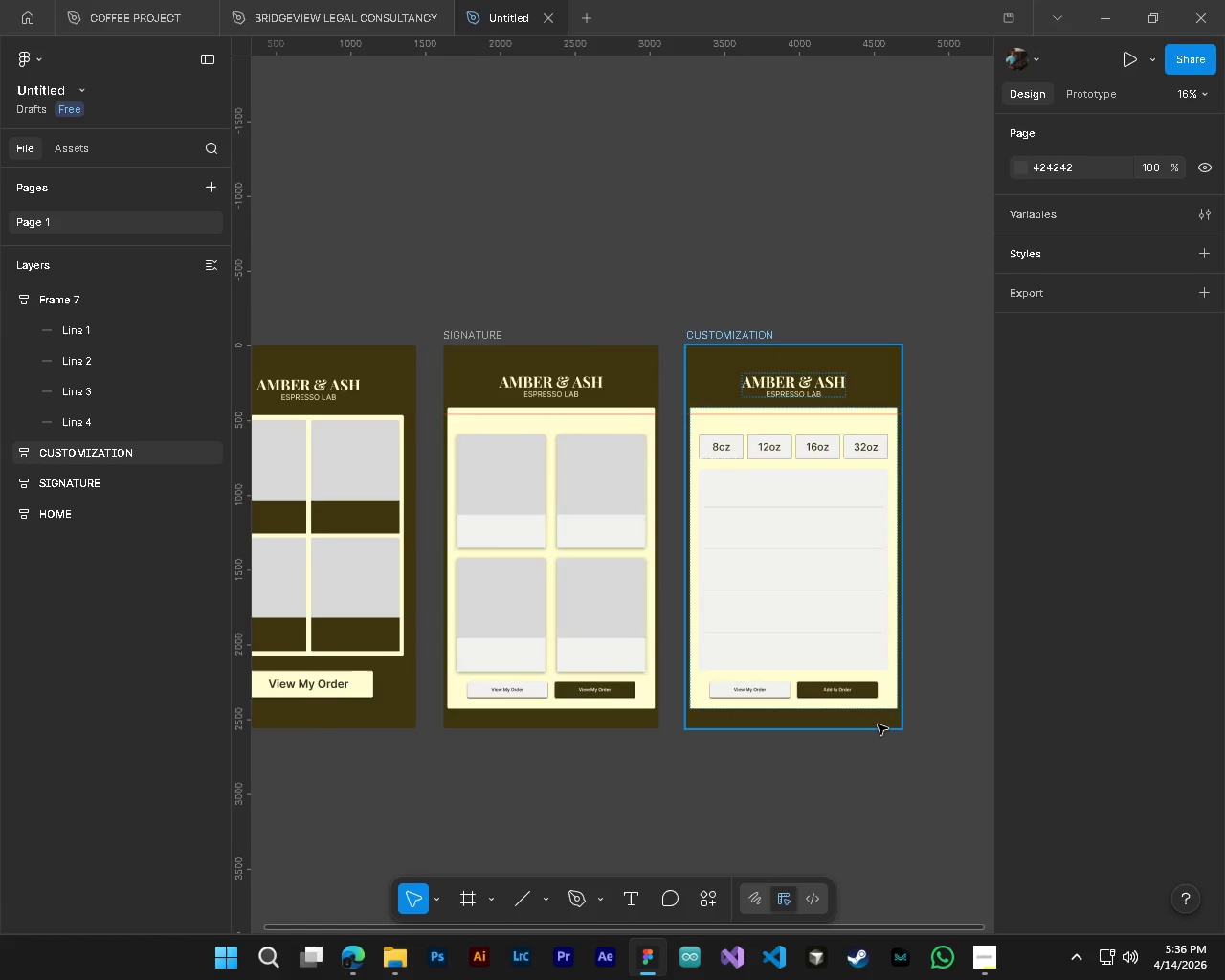 
hold_key(key=ShiftLeft, duration=0.58)
scroll: coordinate [878, 724], scroll_direction: down, amount: 3.0
 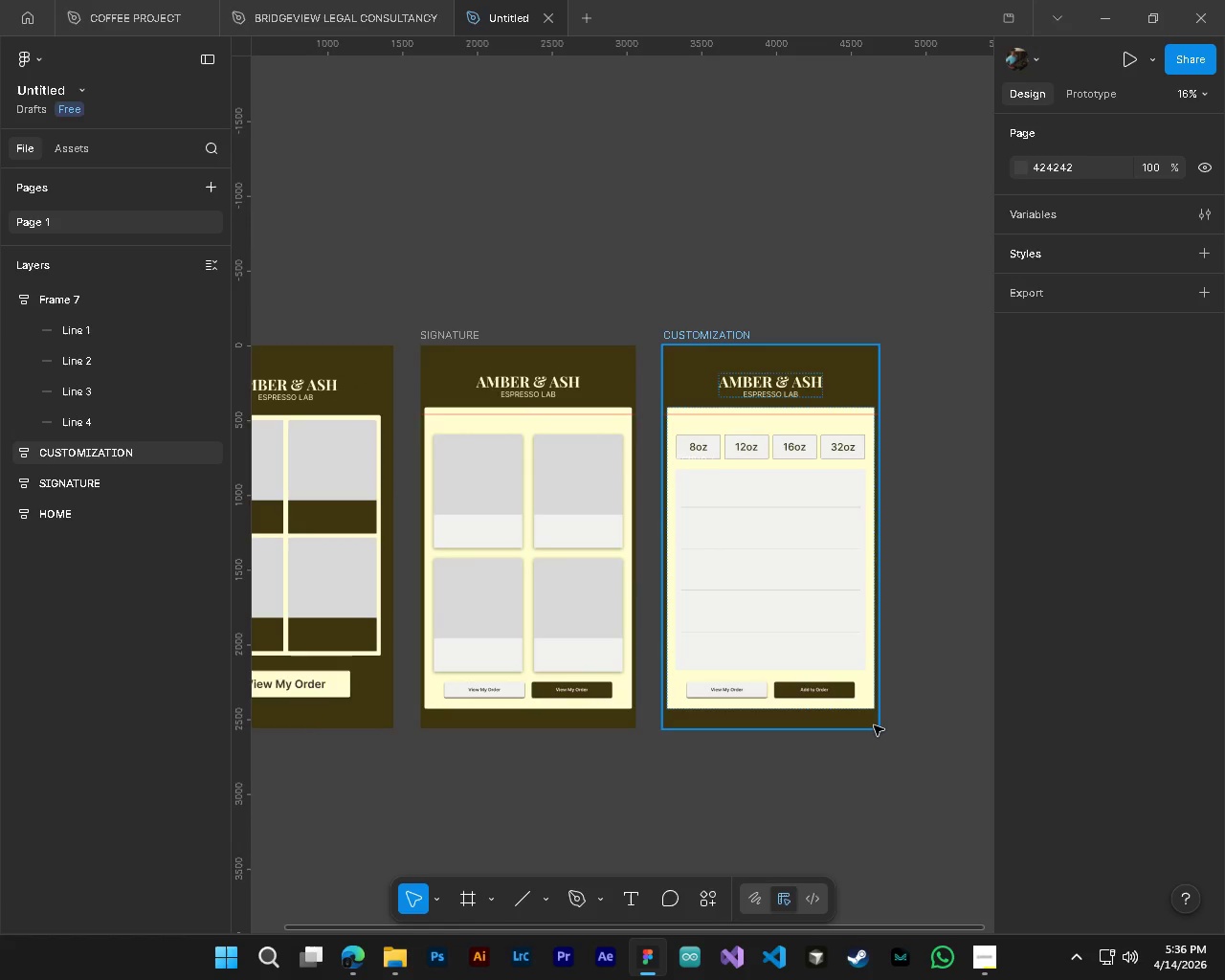 
hold_key(key=ControlLeft, duration=0.62)
 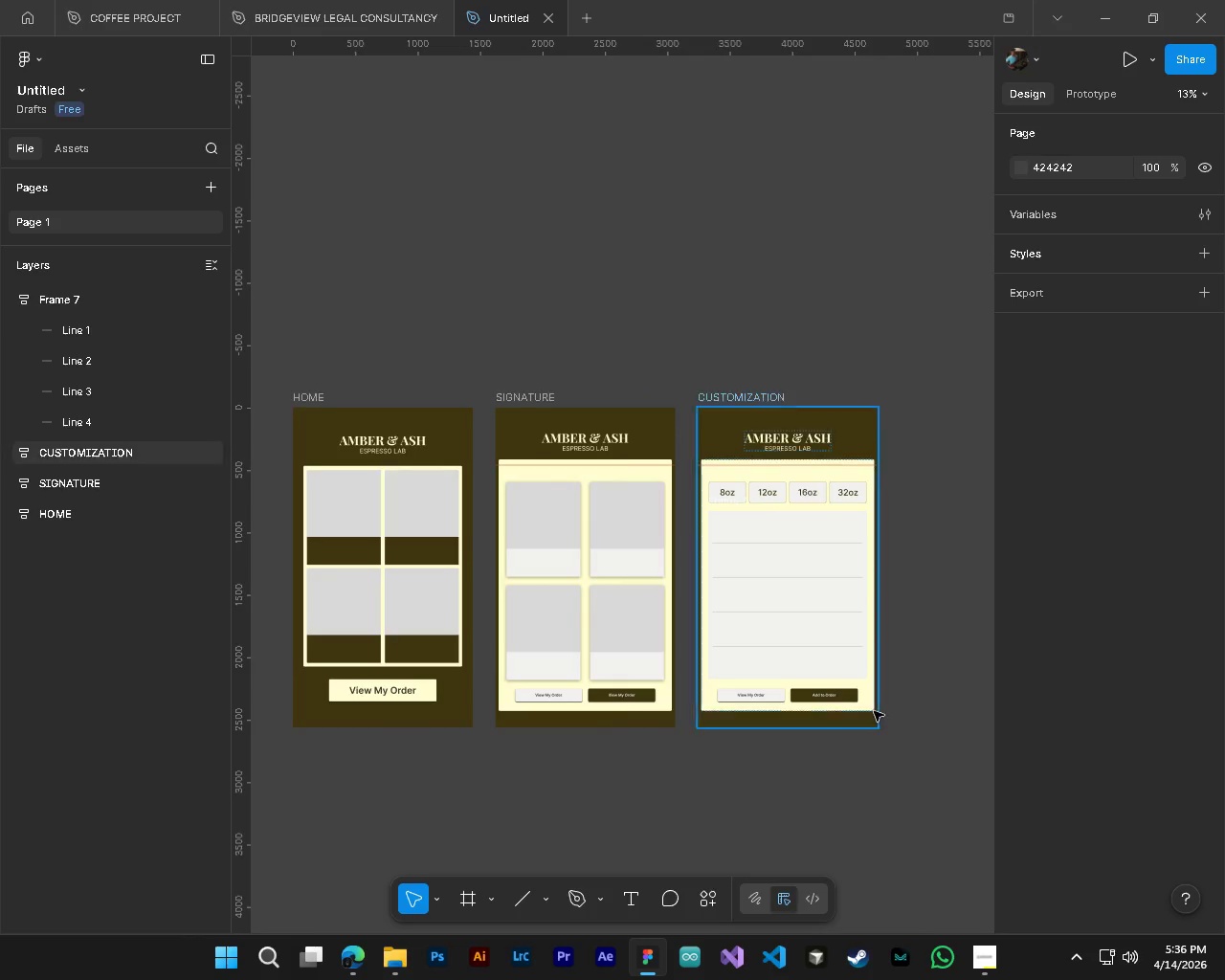 
hold_key(key=AltLeft, duration=0.56)
 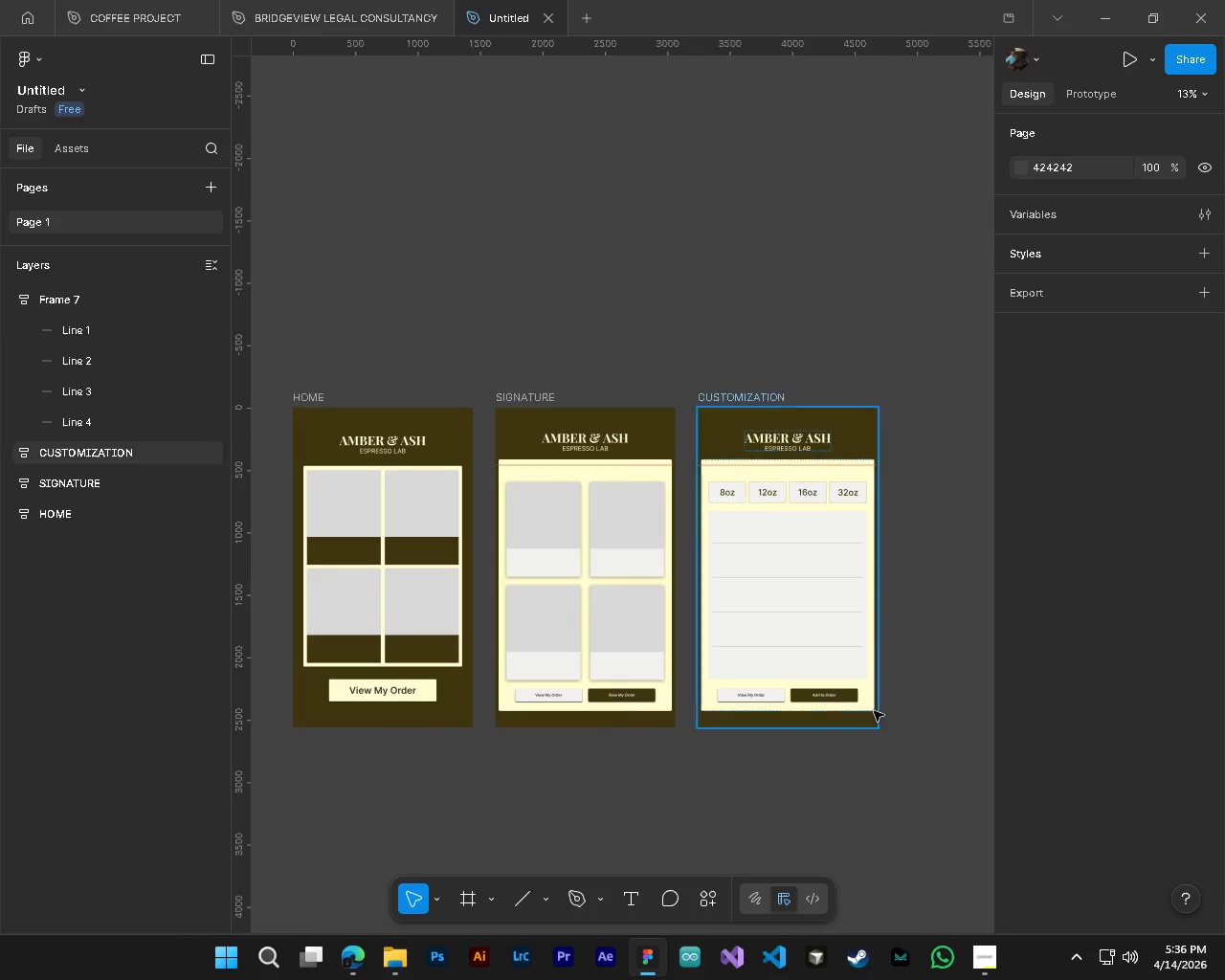 
hold_key(key=ShiftLeft, duration=0.75)
 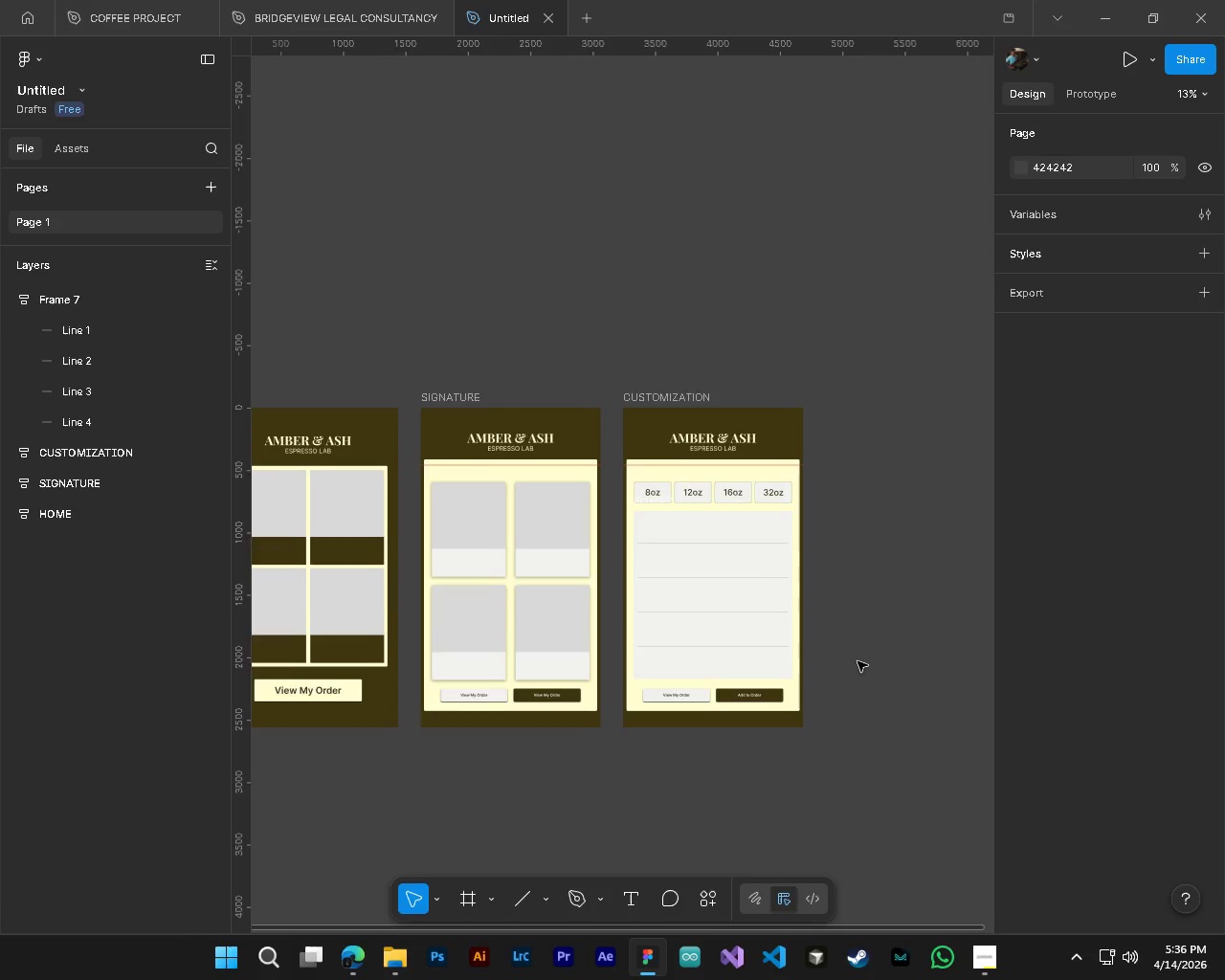 
scroll: coordinate [874, 711], scroll_direction: down, amount: 6.0
 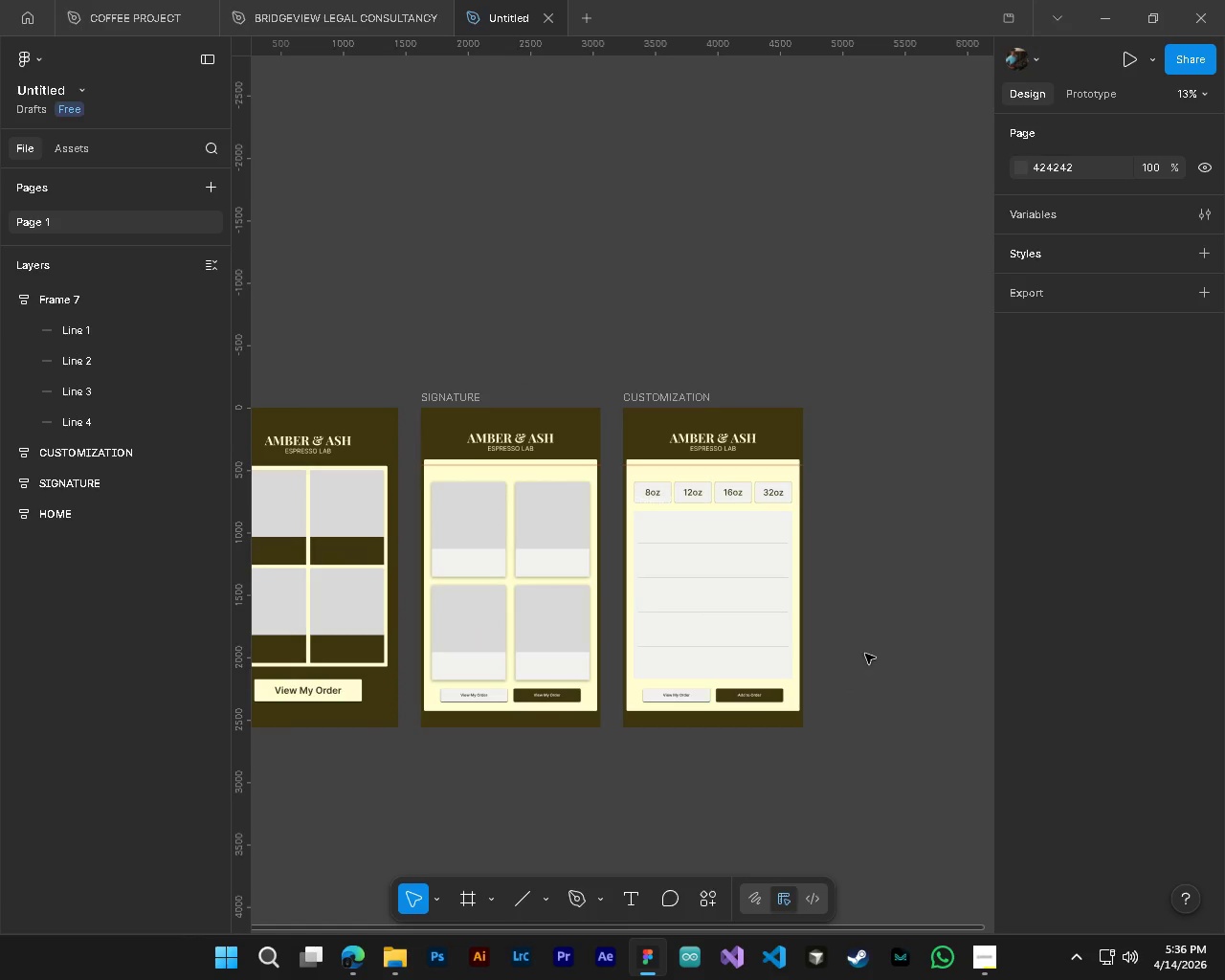 
hold_key(key=AltLeft, duration=0.42)
hold_key(key=ControlLeft, duration=0.48)
scroll: coordinate [858, 661], scroll_direction: down, amount: 1.0
 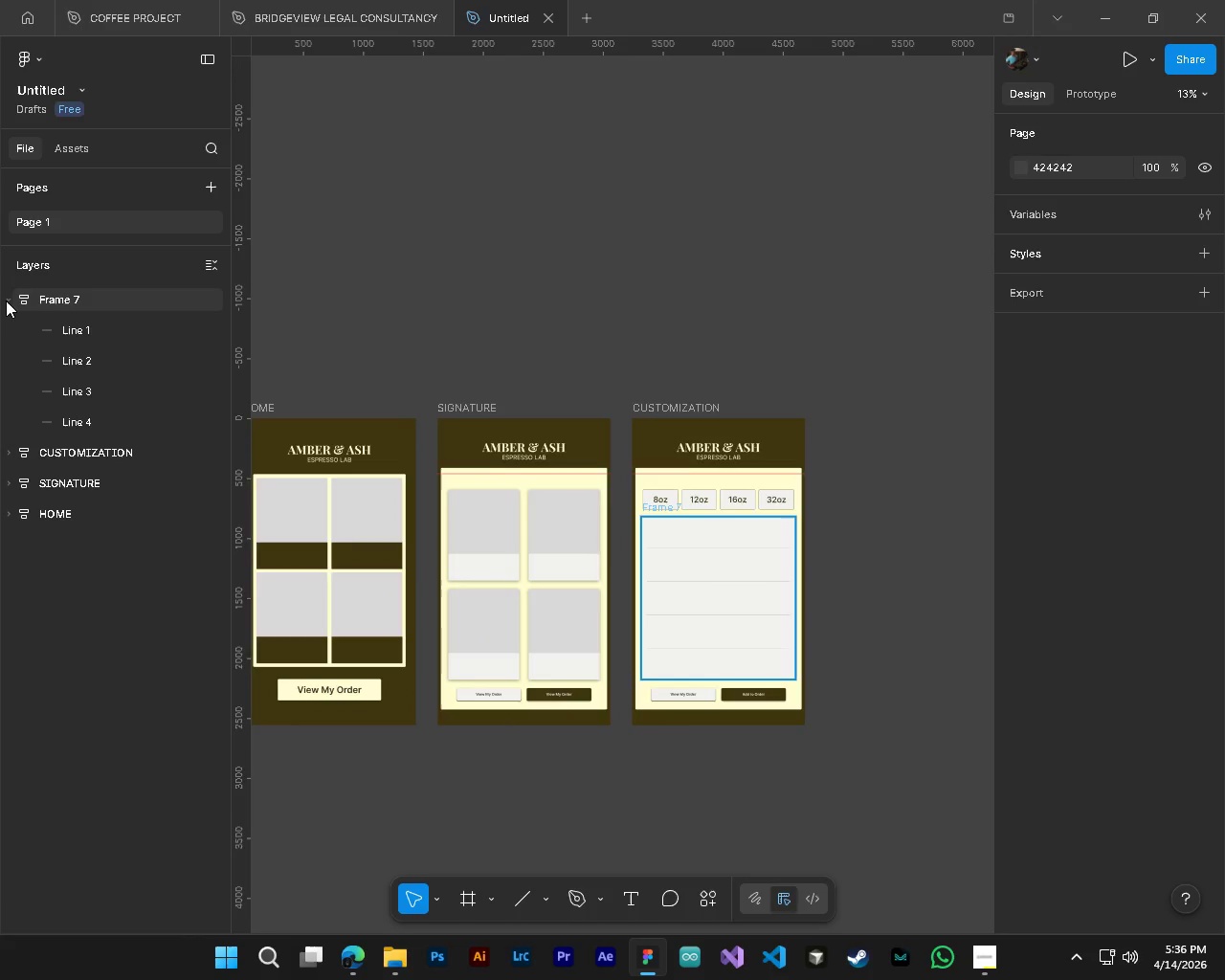 
left_click([13, 298])
 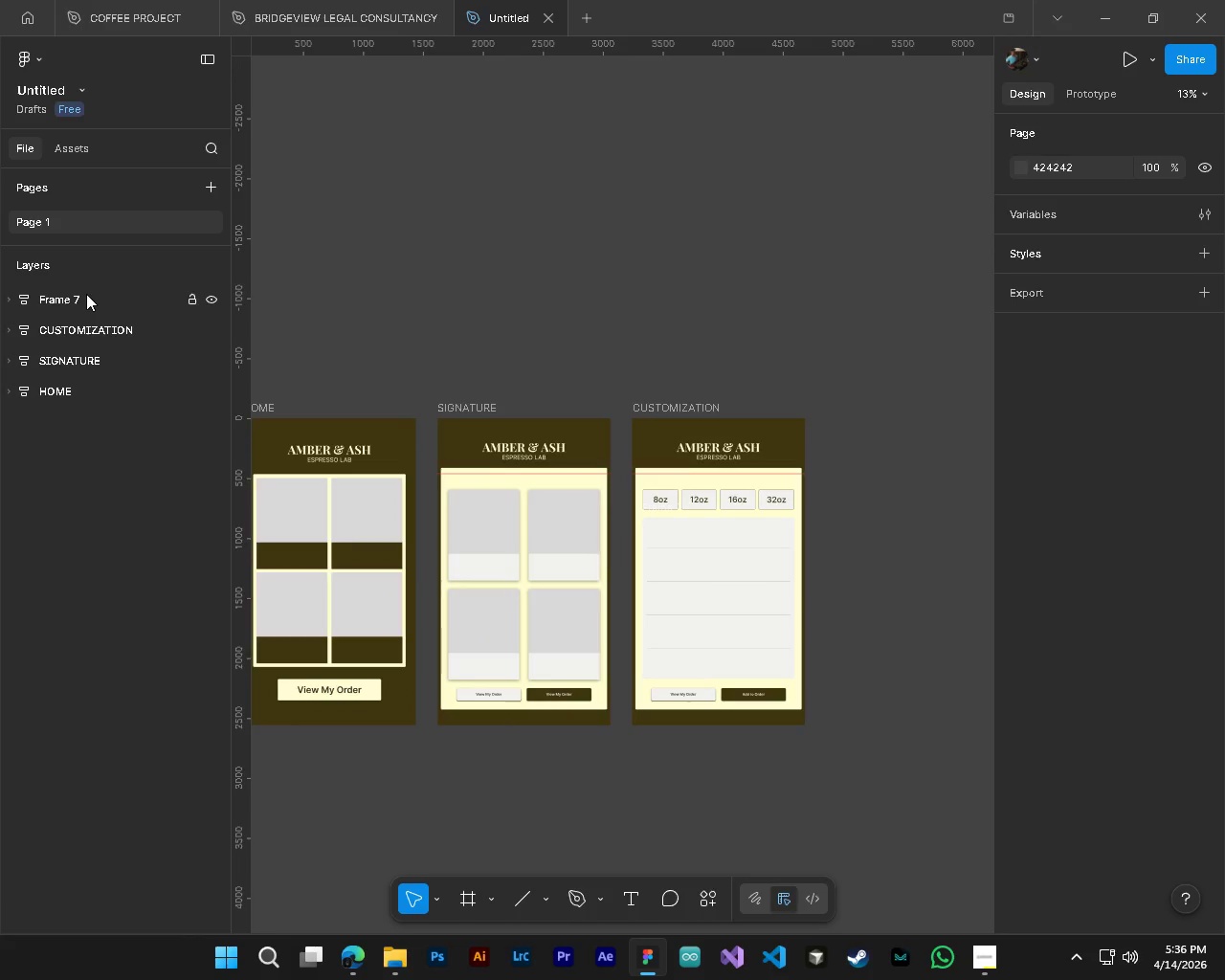 
left_click_drag(start_coordinate=[86, 294], to_coordinate=[99, 345])
 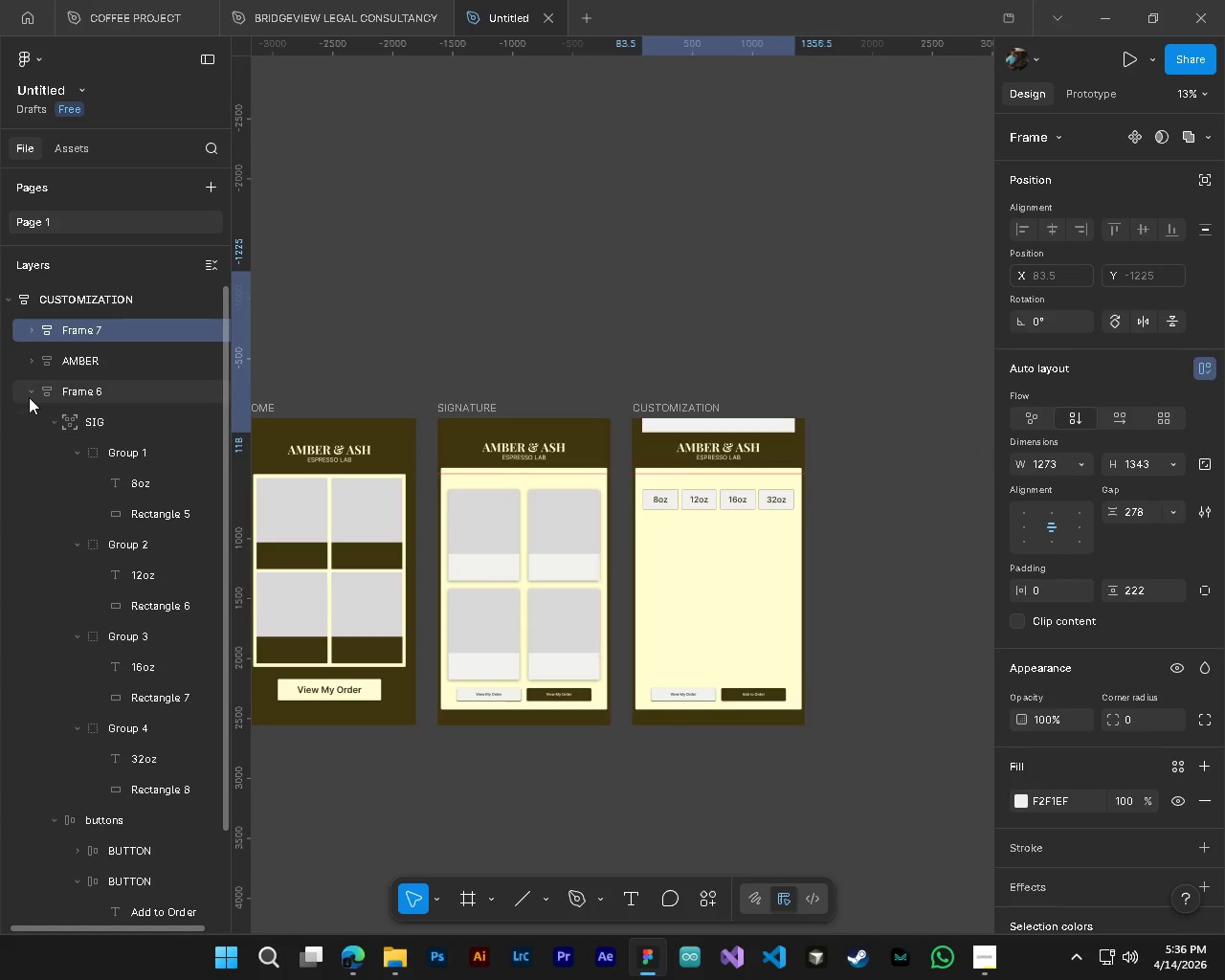 
left_click([29, 391])
 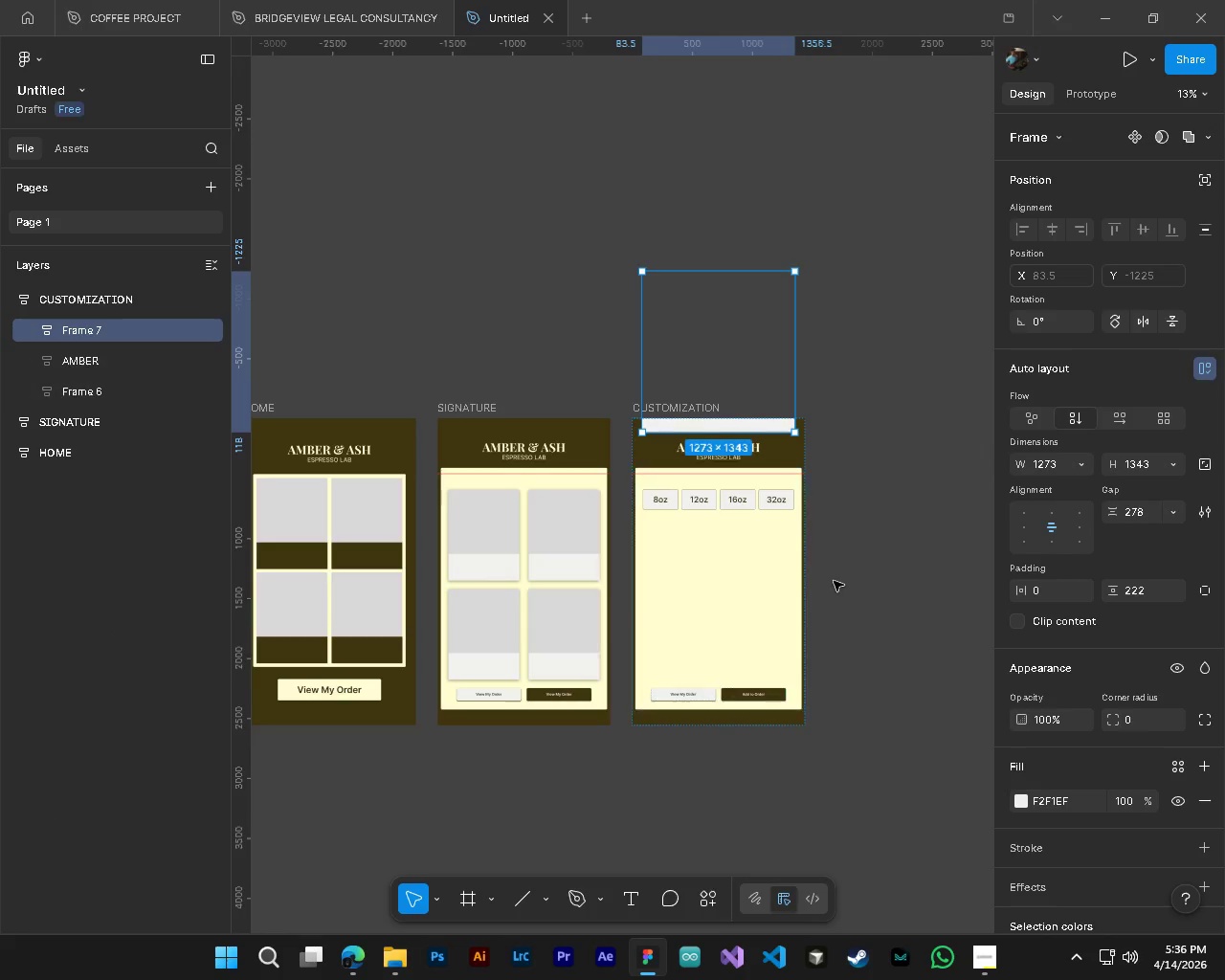 
hold_key(key=AltLeft, duration=0.53)
 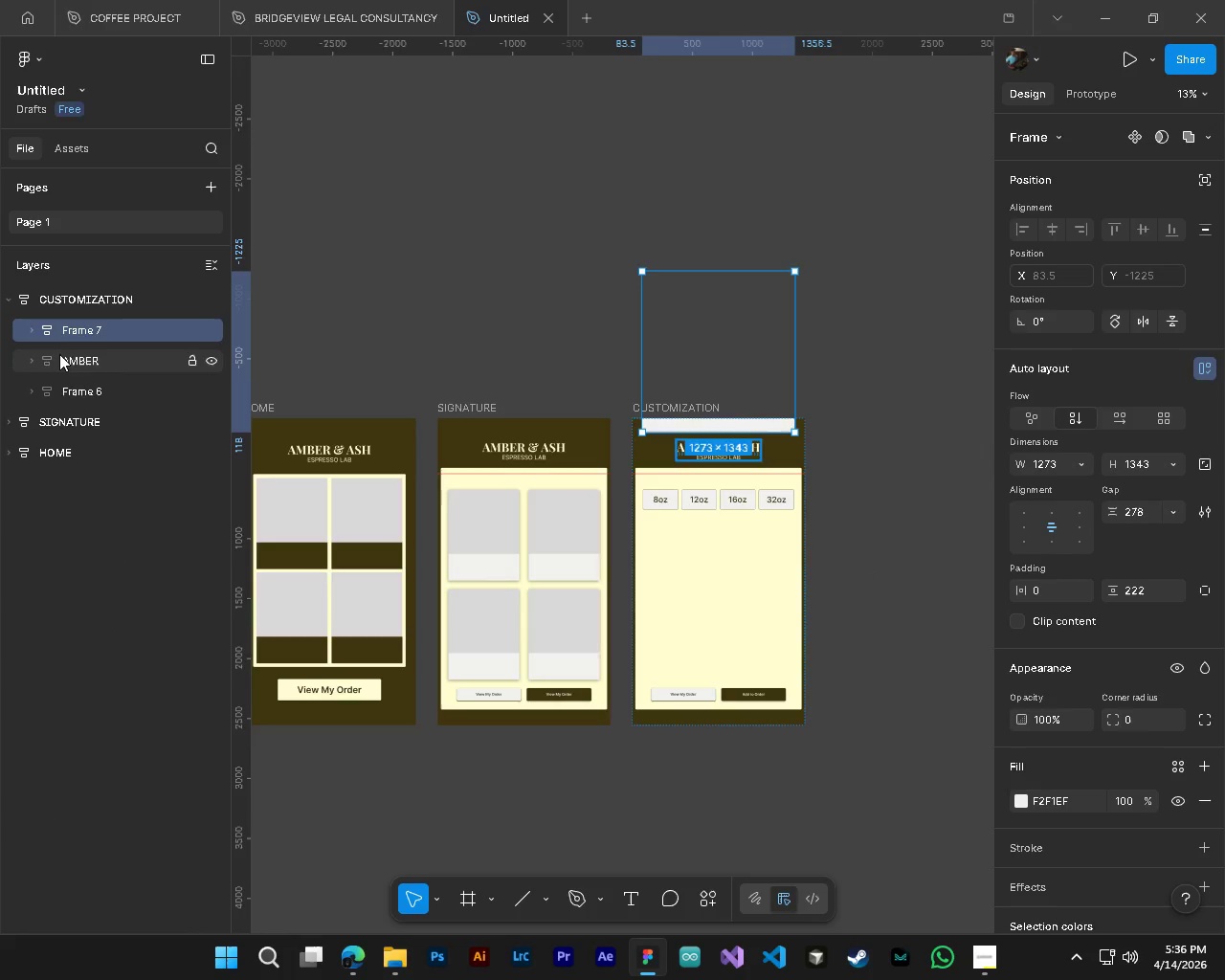 
hold_key(key=ControlLeft, duration=0.55)
 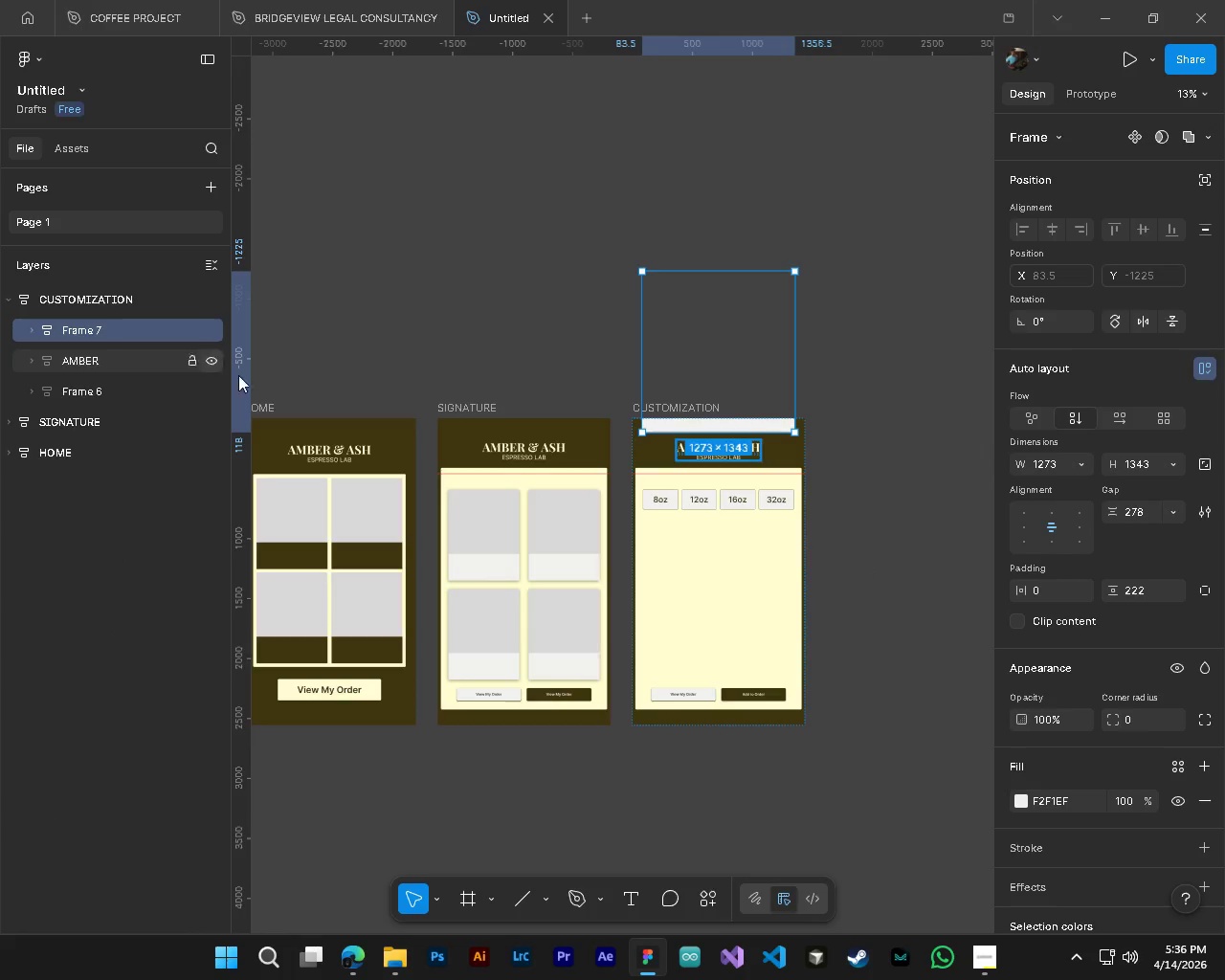 
key(Control+Z)
 